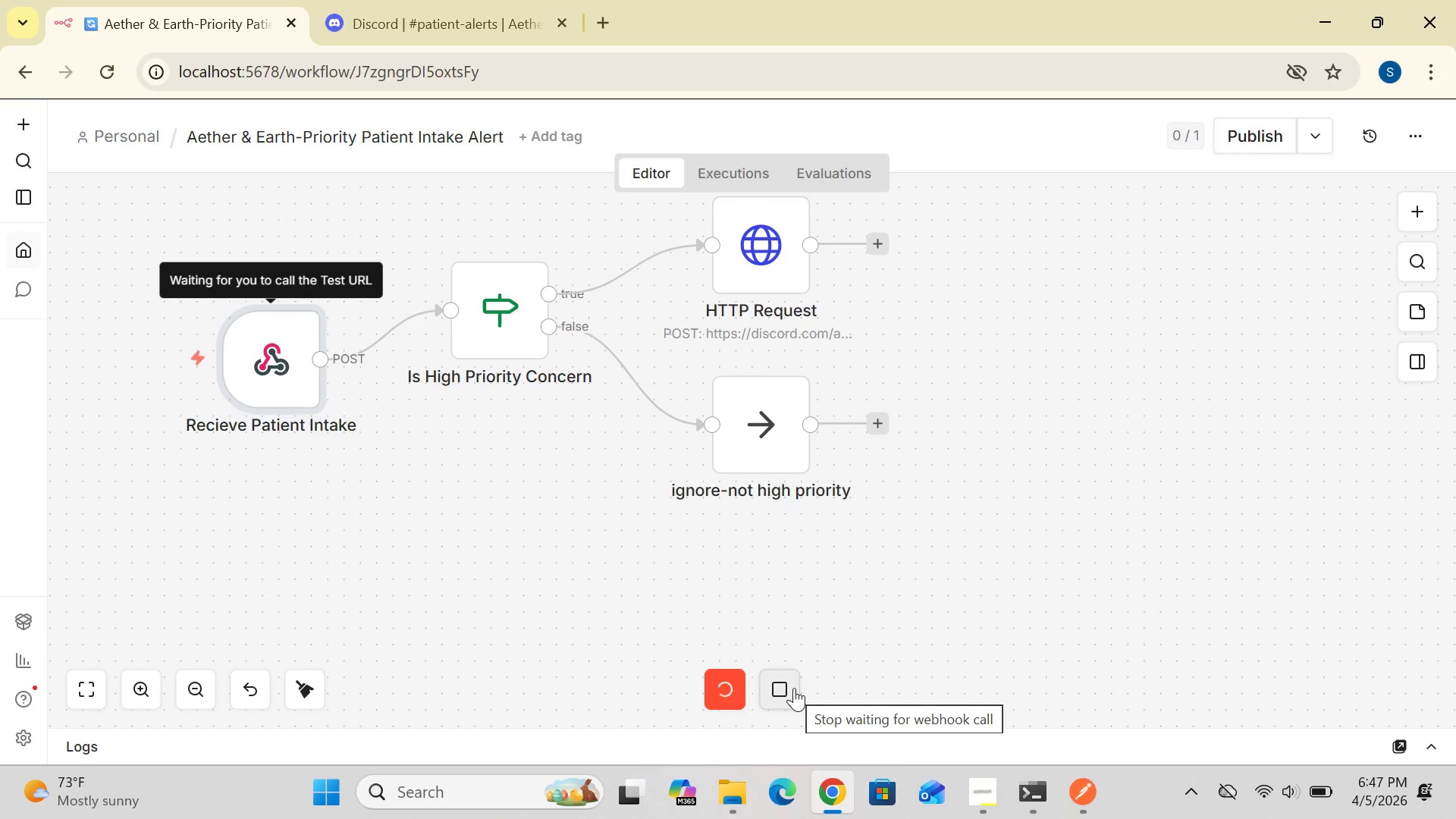 
wait(10.91)
 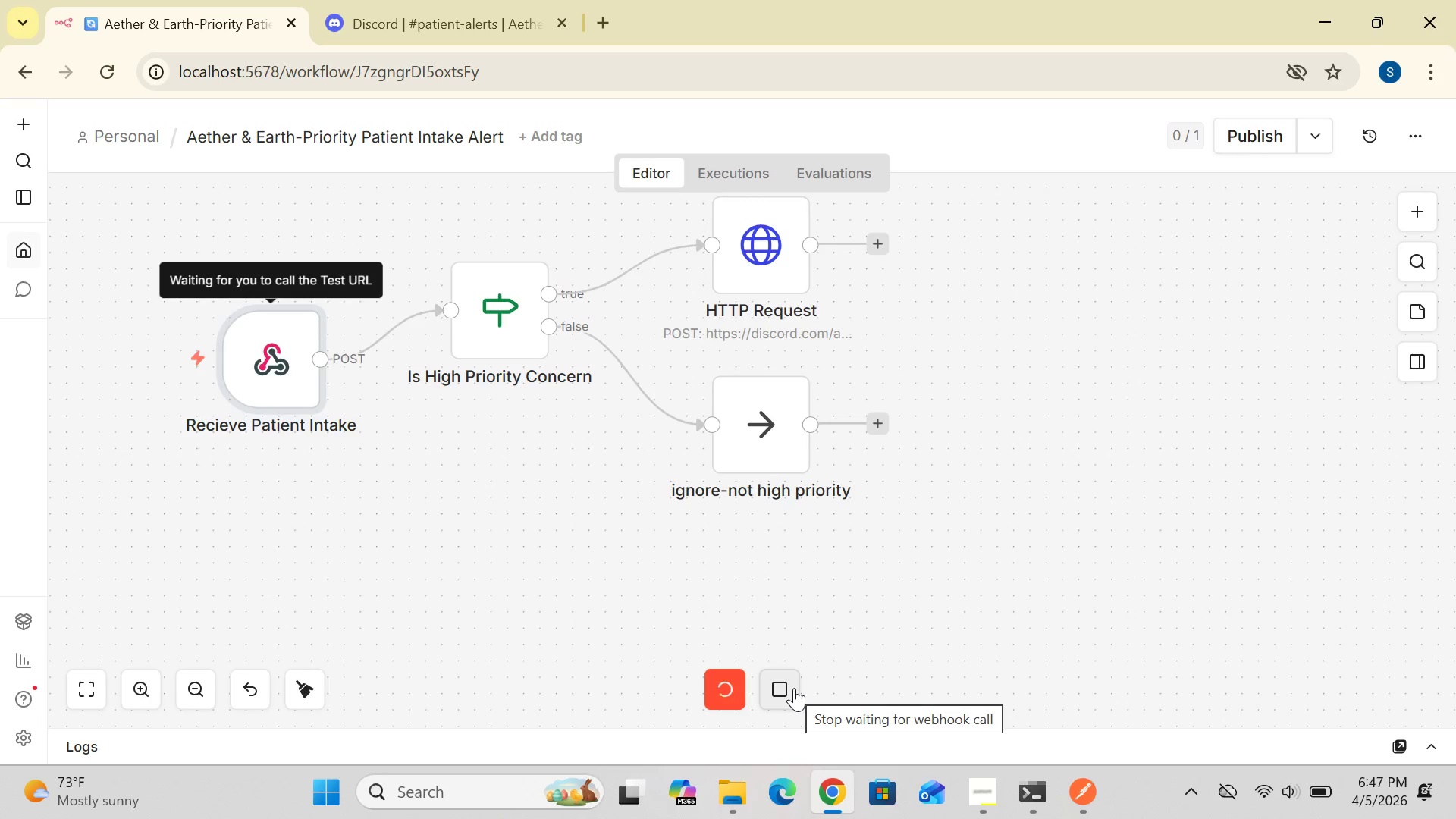 
left_click([1074, 790])
 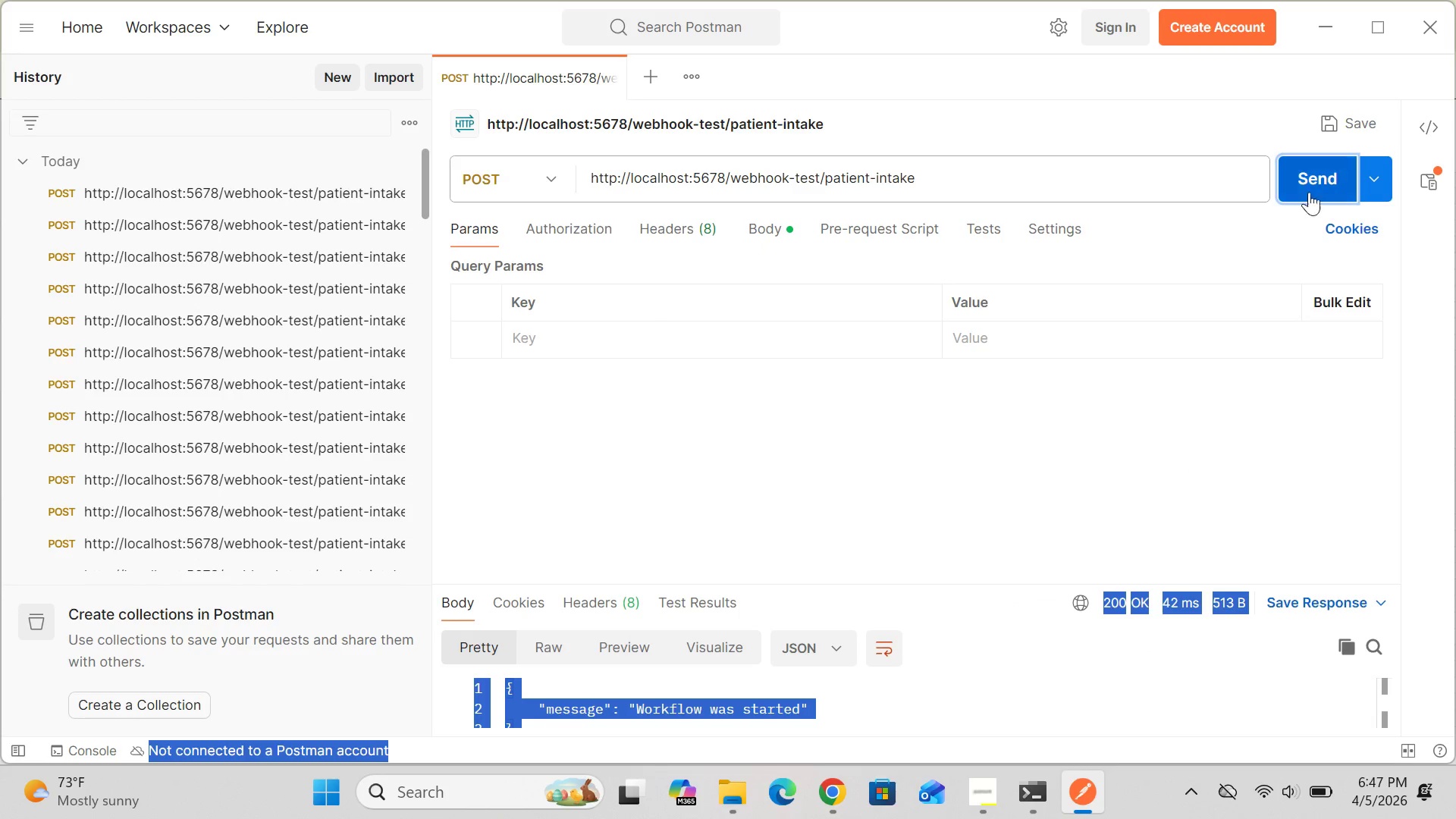 
left_click([1314, 184])
 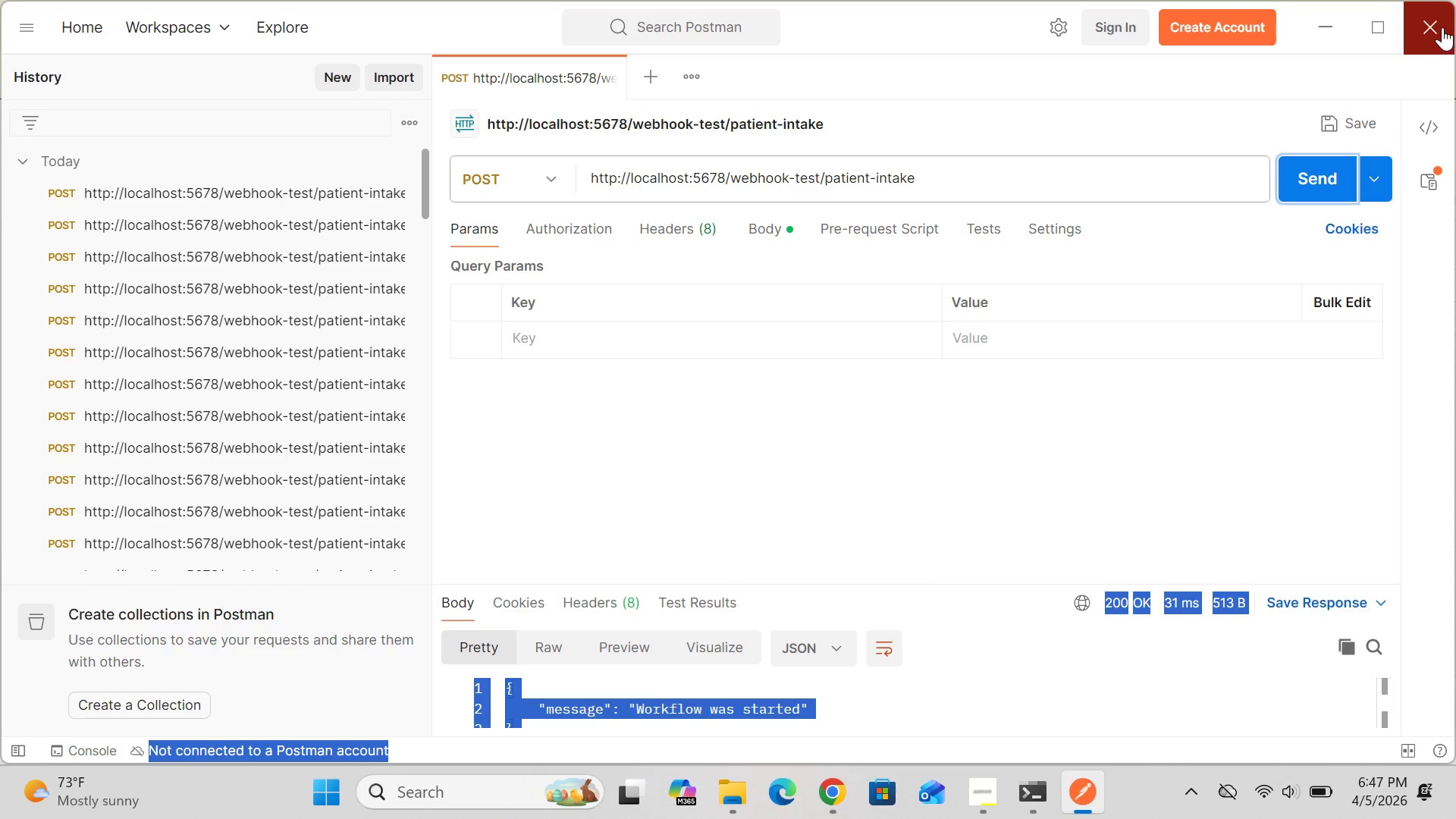 
left_click([1442, 27])
 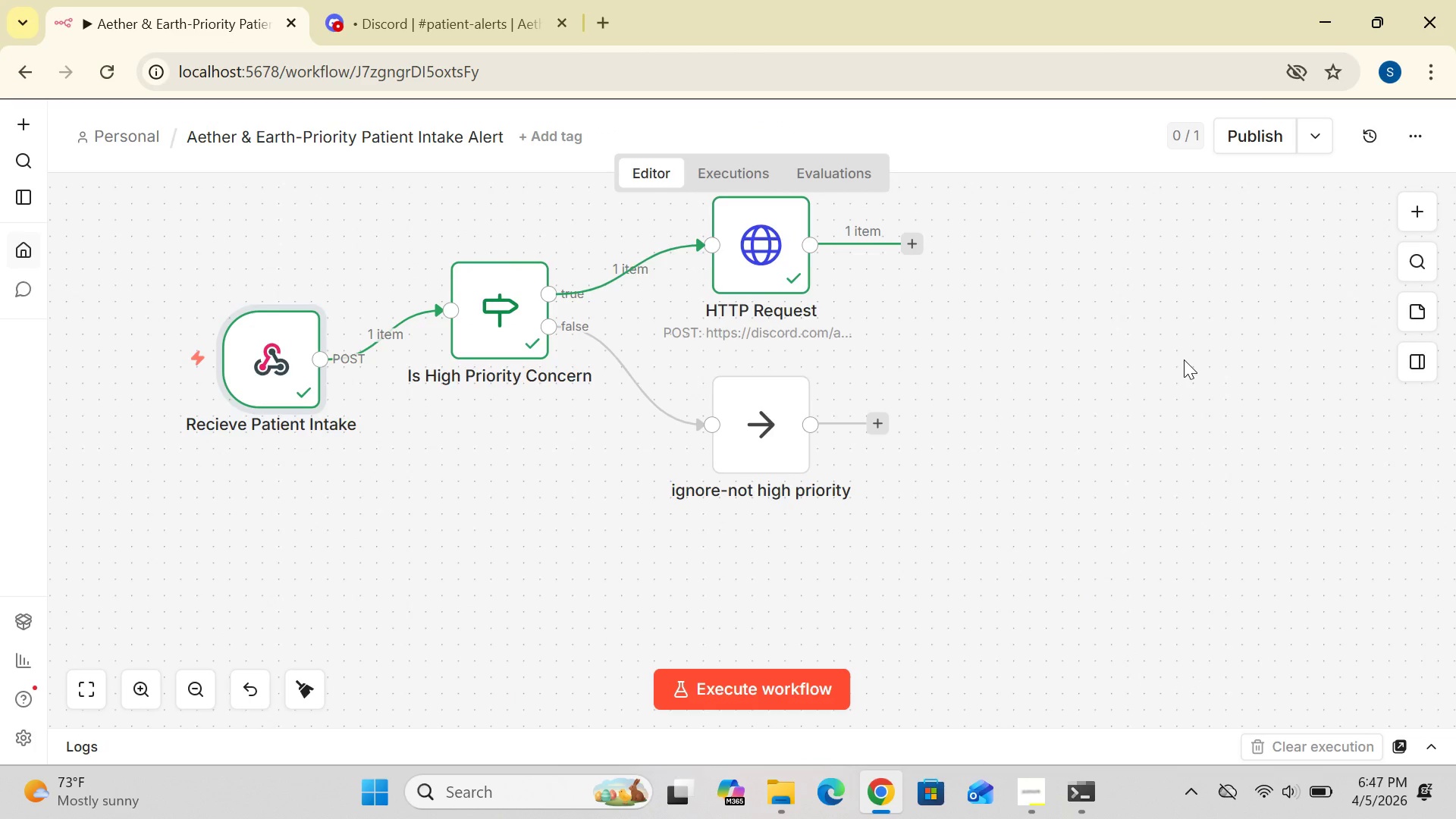 
wait(16.33)
 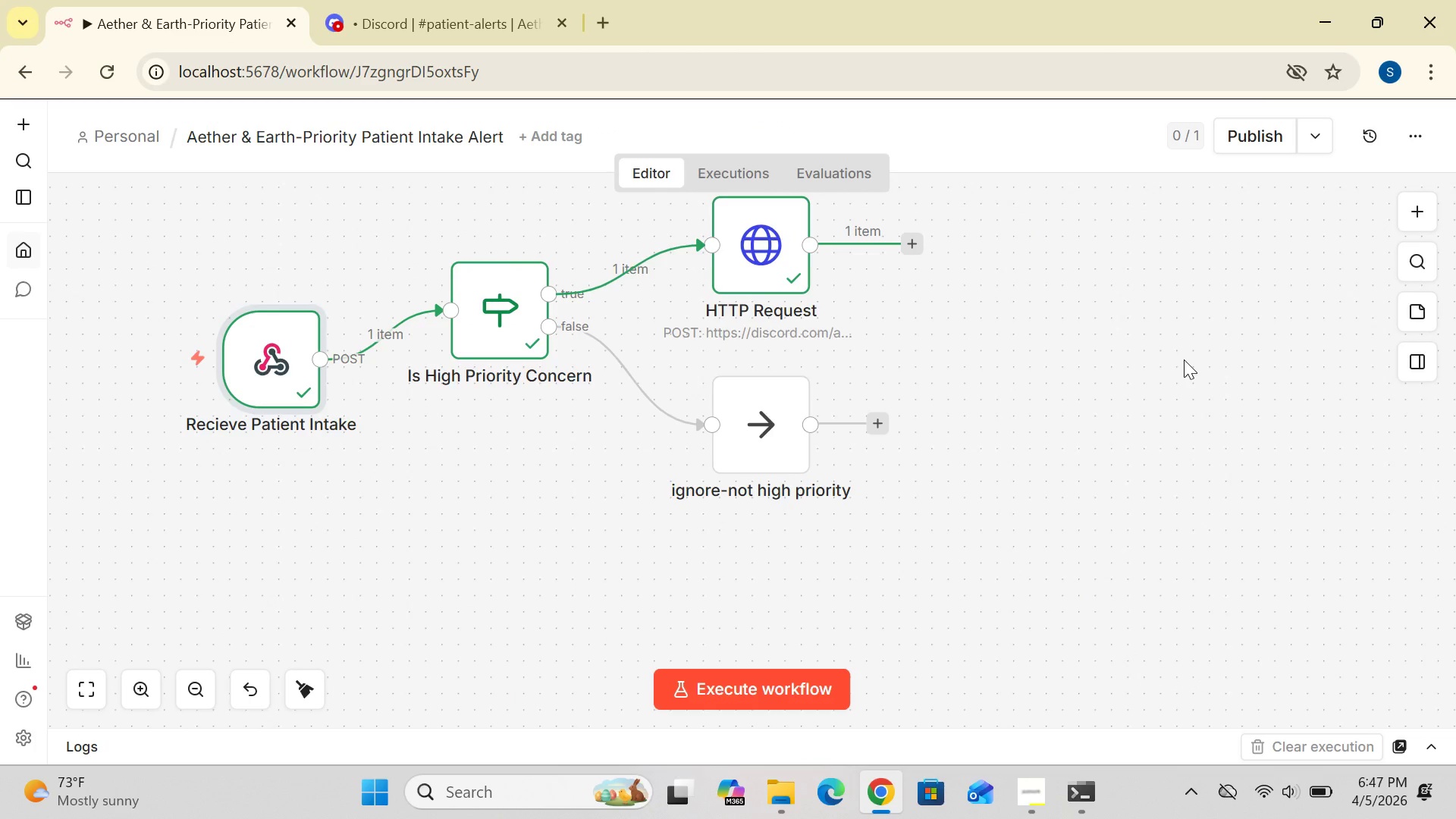 
double_click([275, 369])
 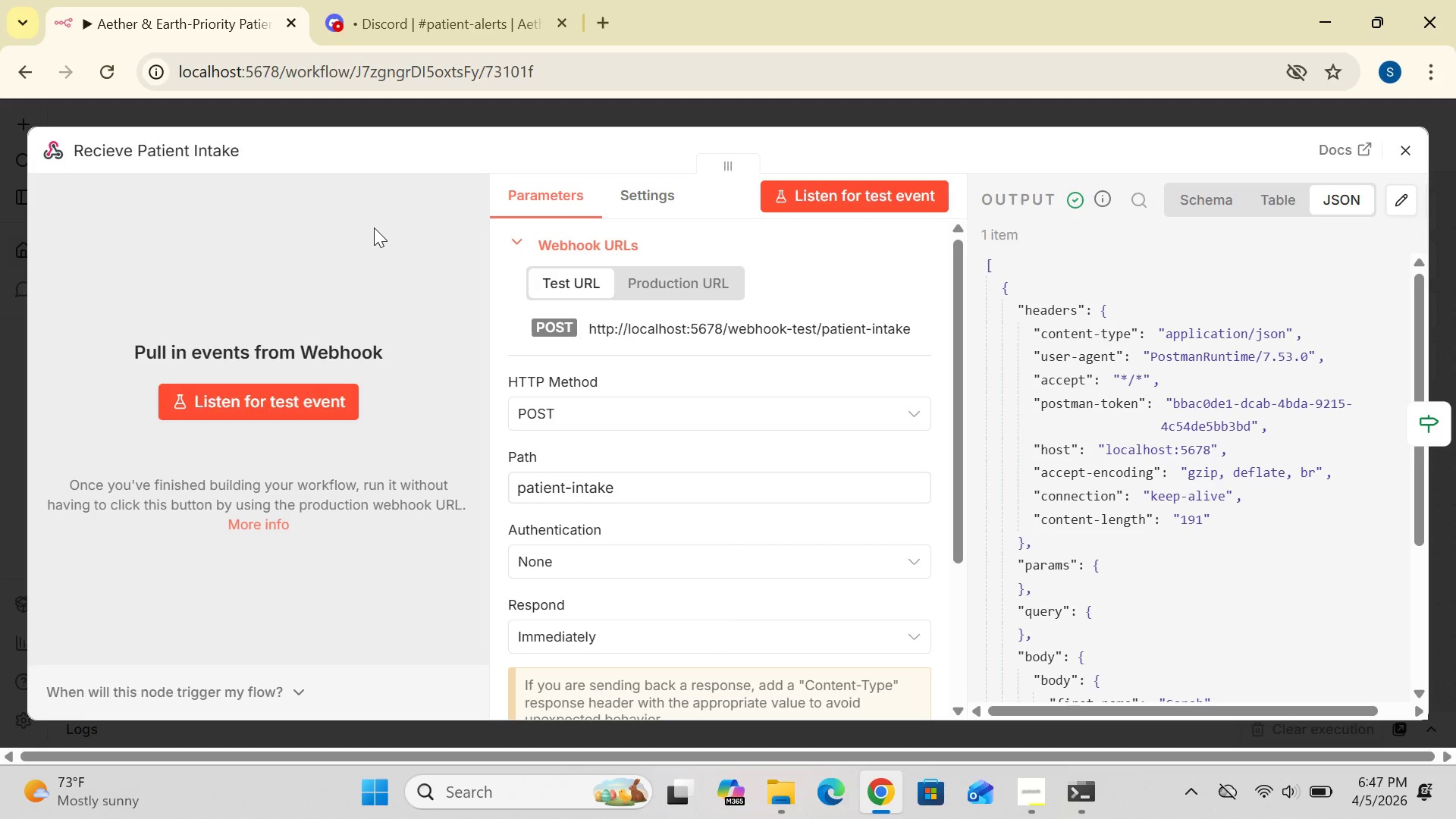 
wait(27.55)
 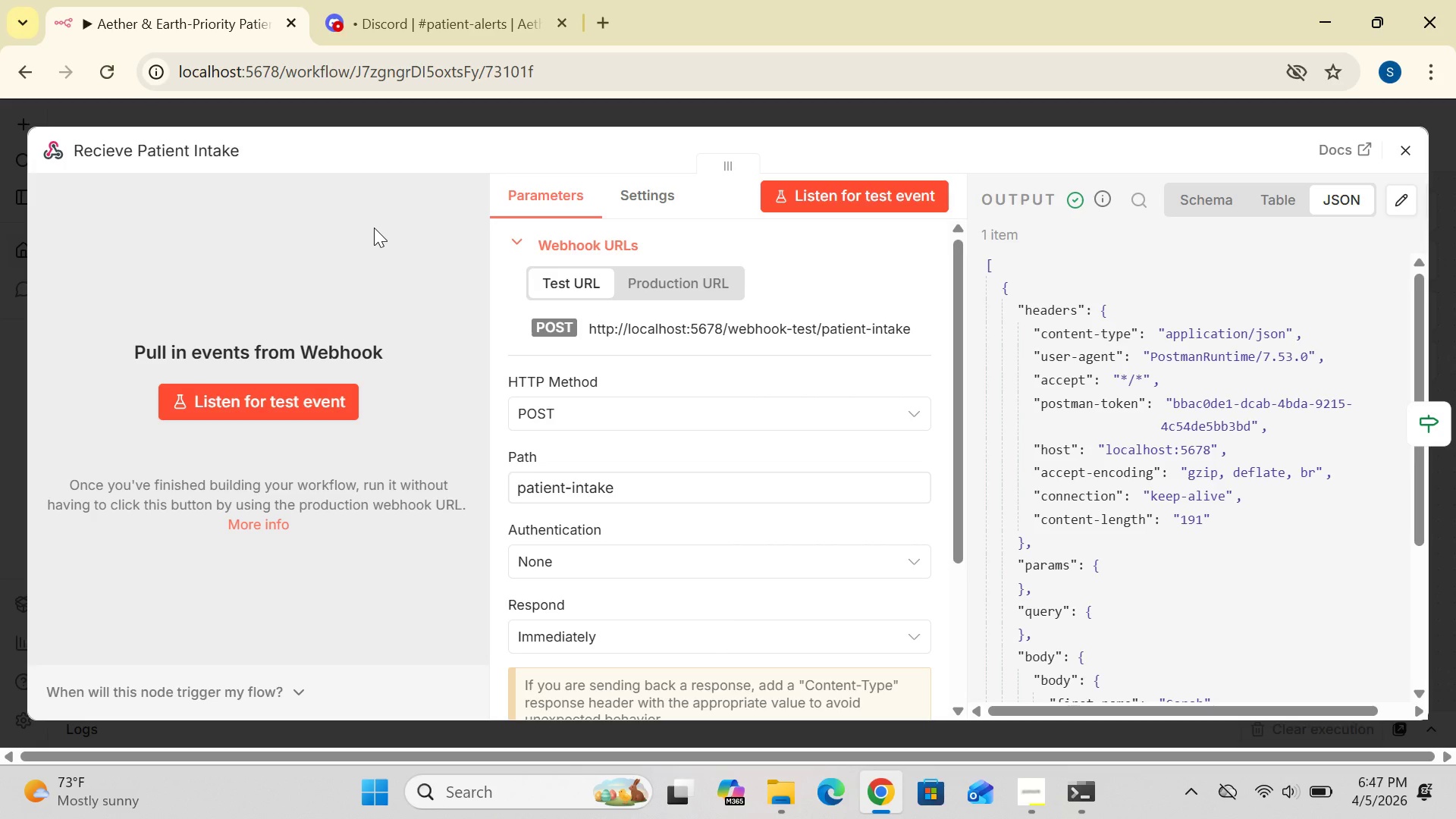 
left_click([313, 391])
 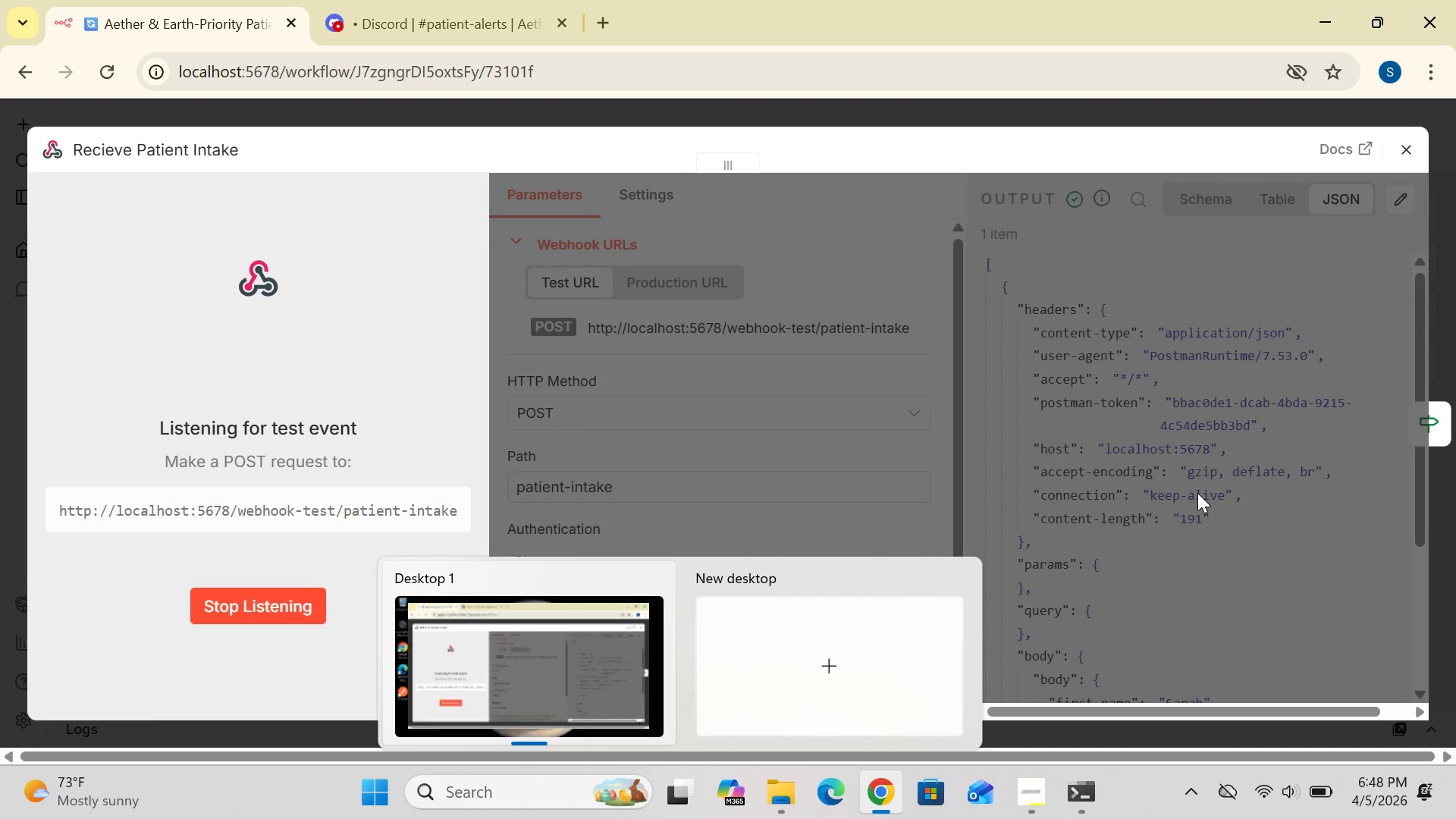 
wait(10.73)
 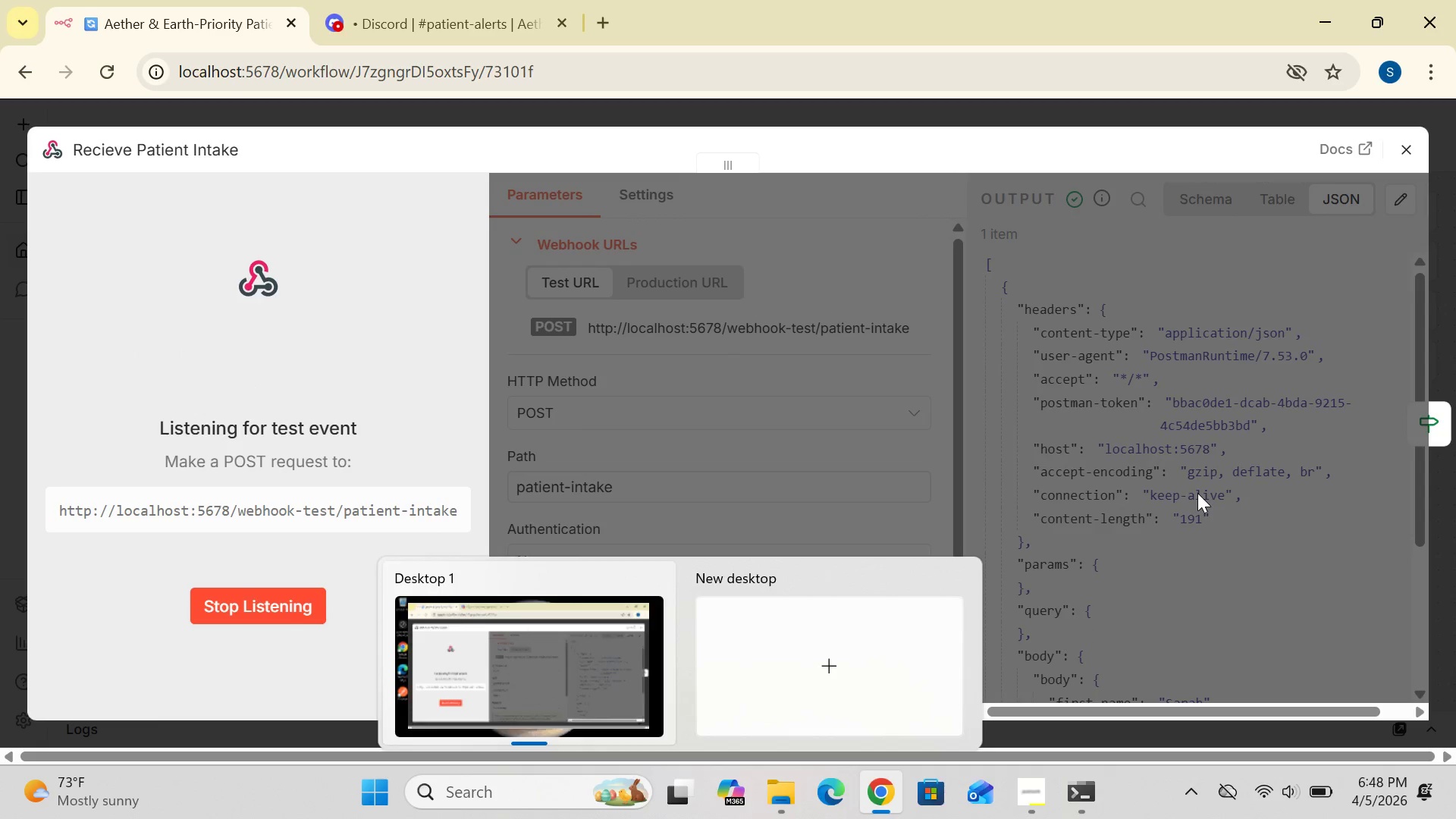 
left_click([1319, 30])
 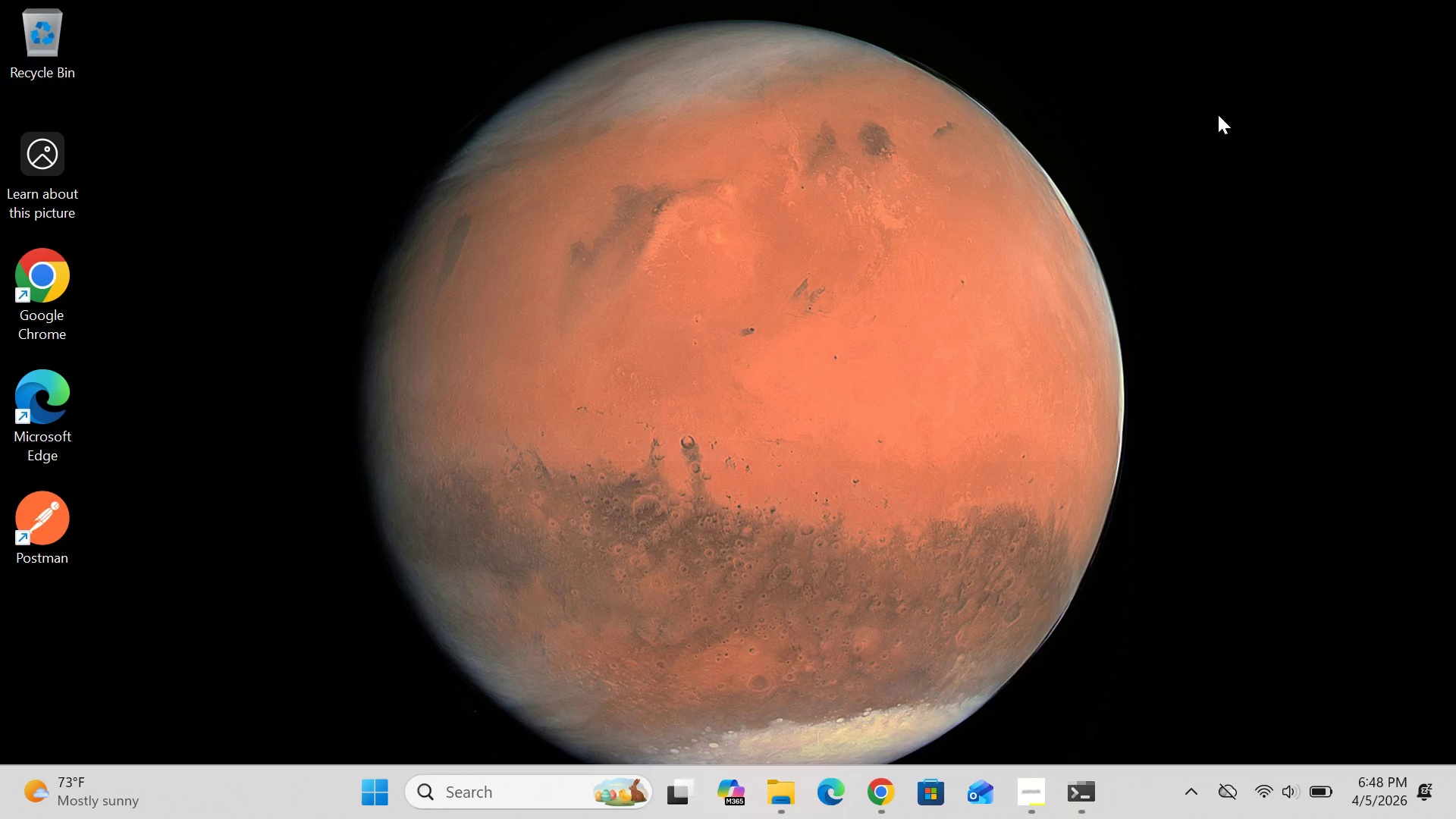 
mouse_move([1020, 799])
 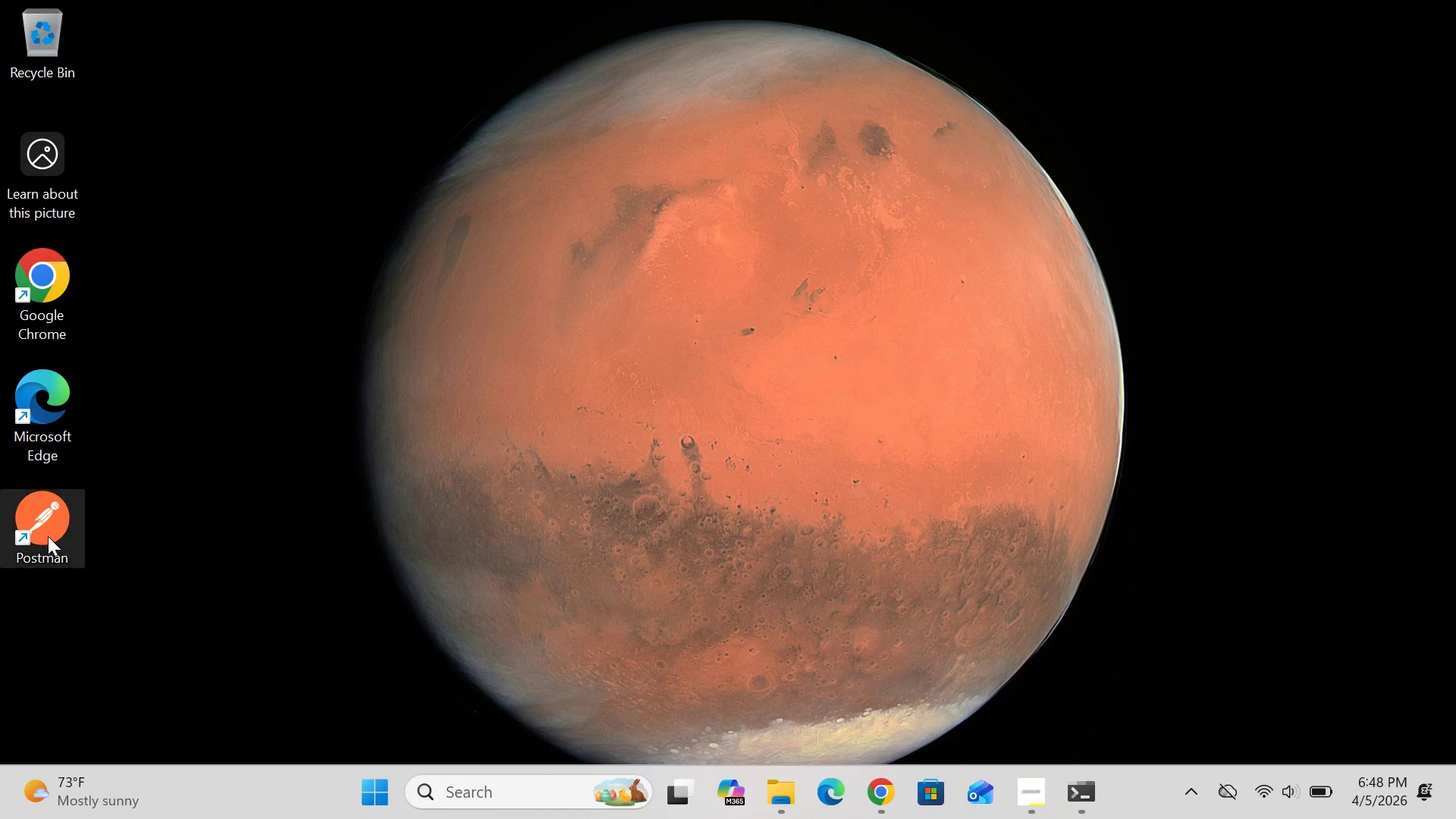 
left_click([35, 532])
 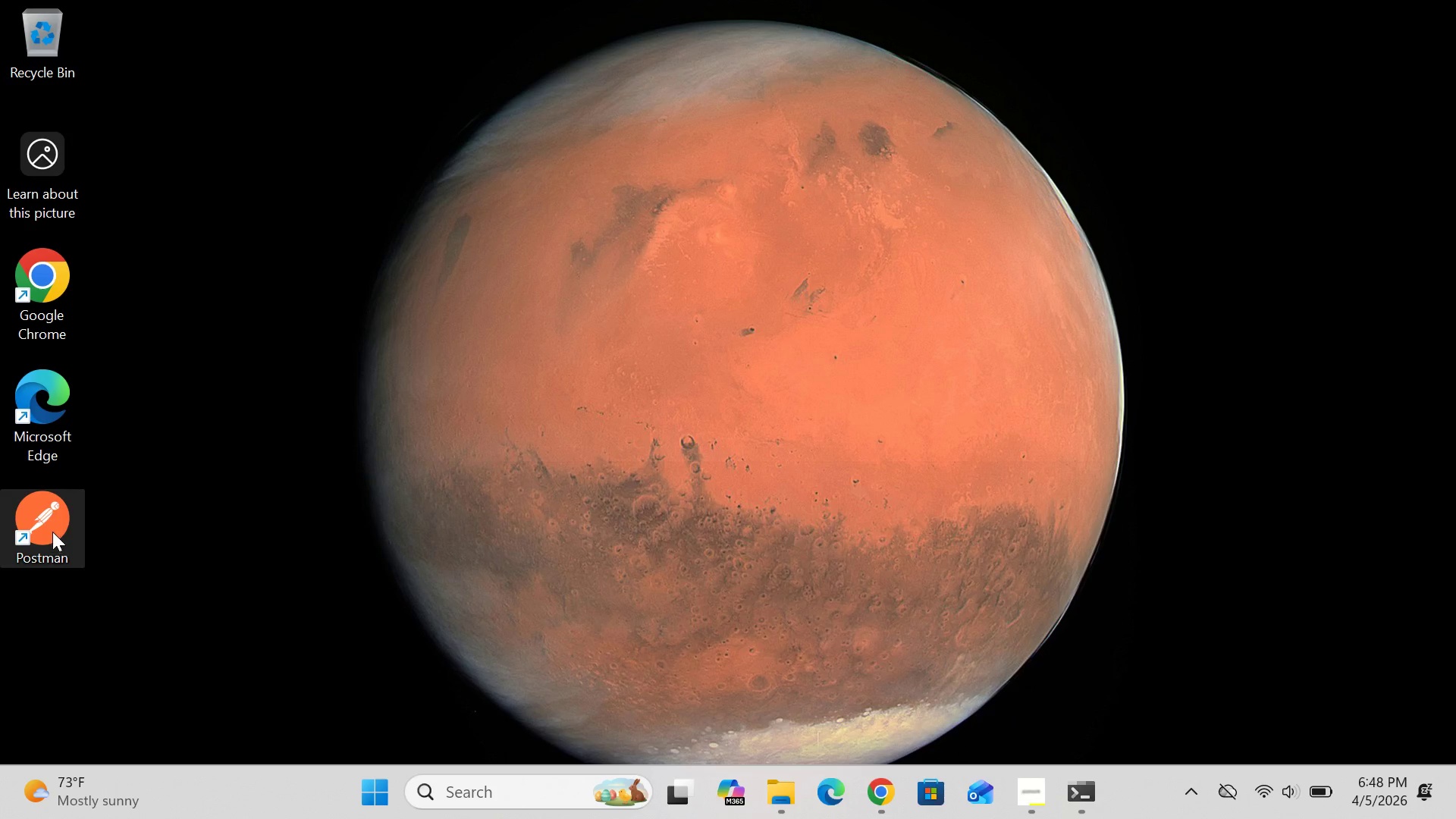 
double_click([52, 532])
 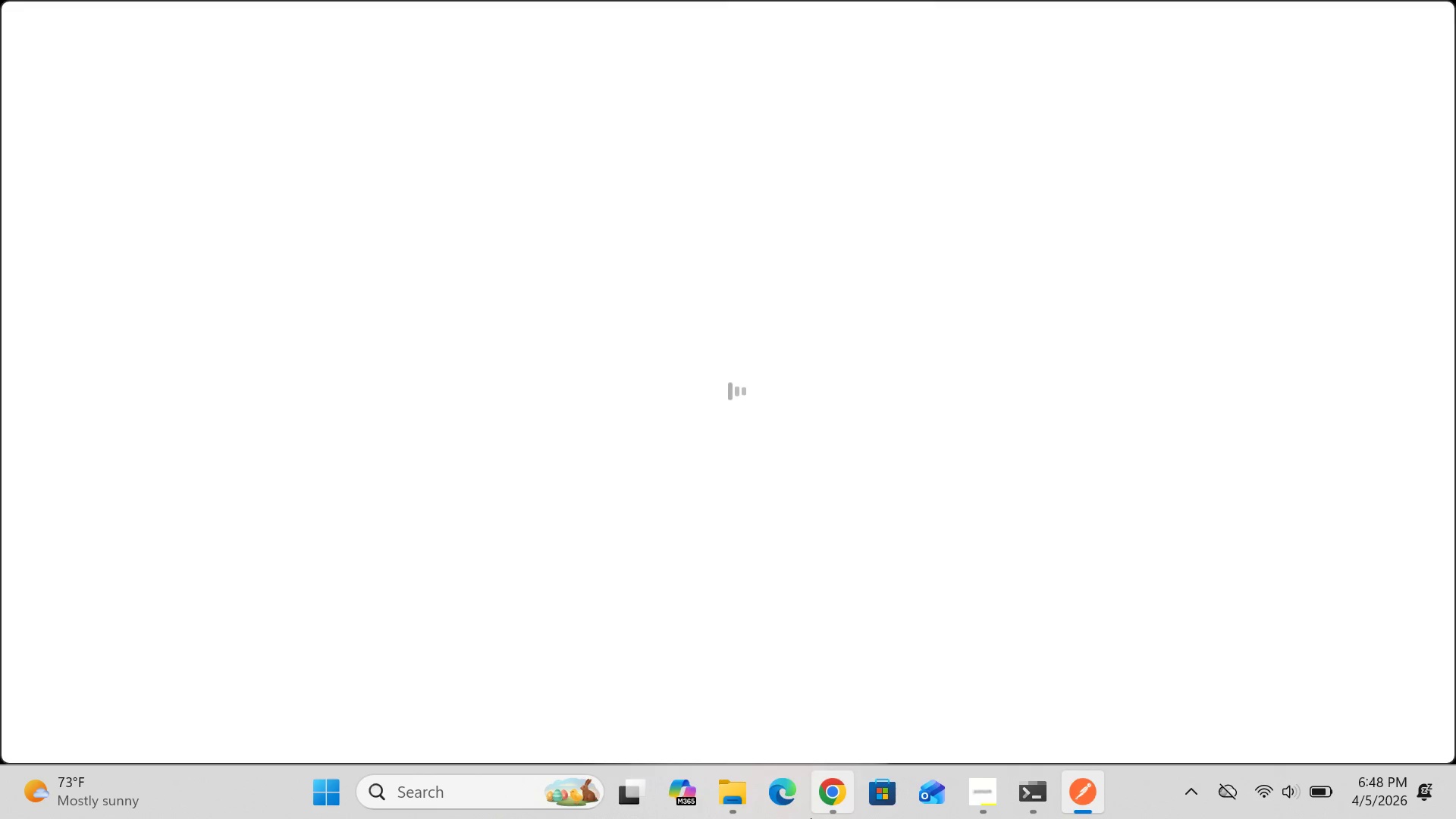 
wait(5.45)
 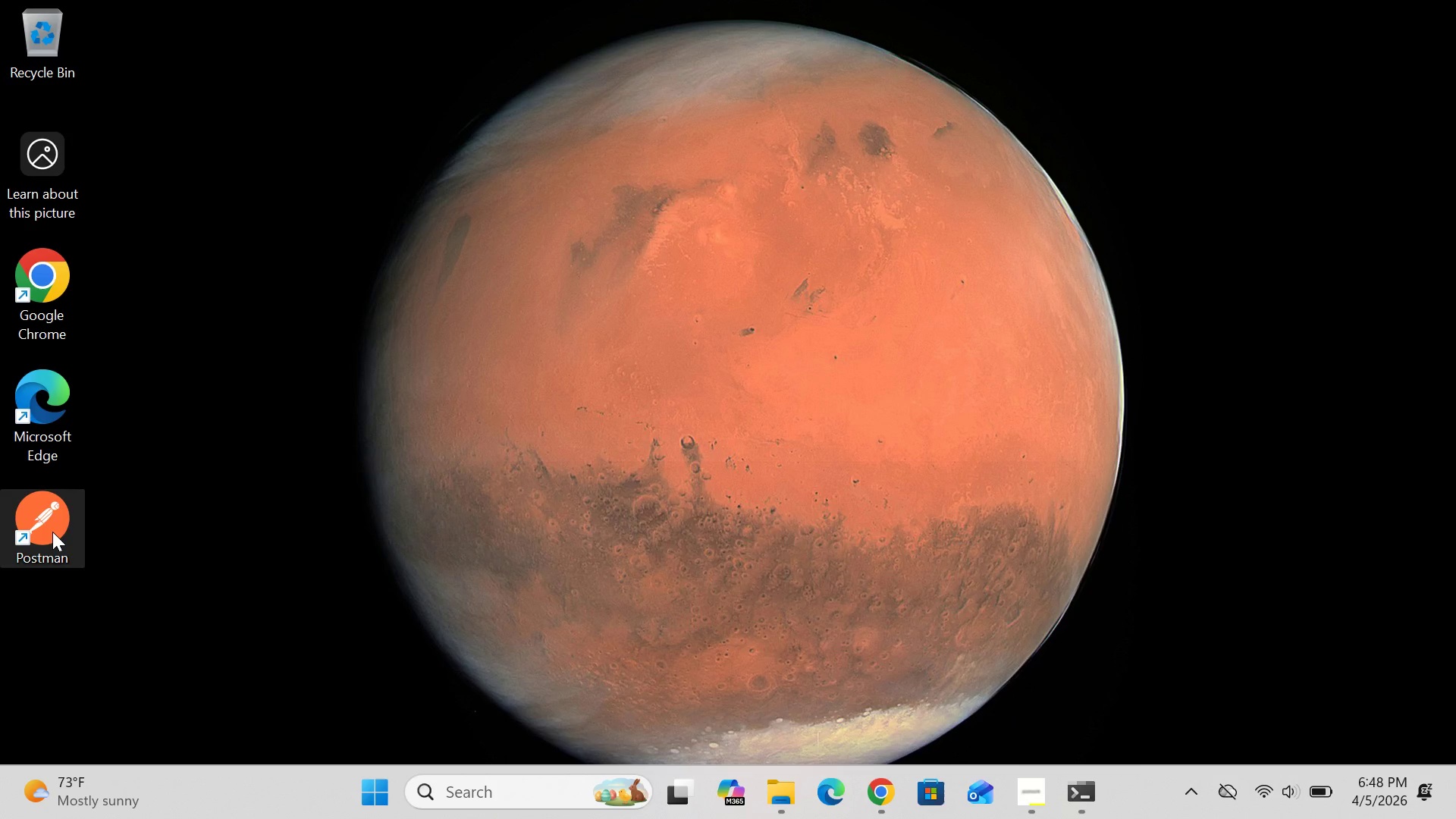 
left_click([834, 800])
 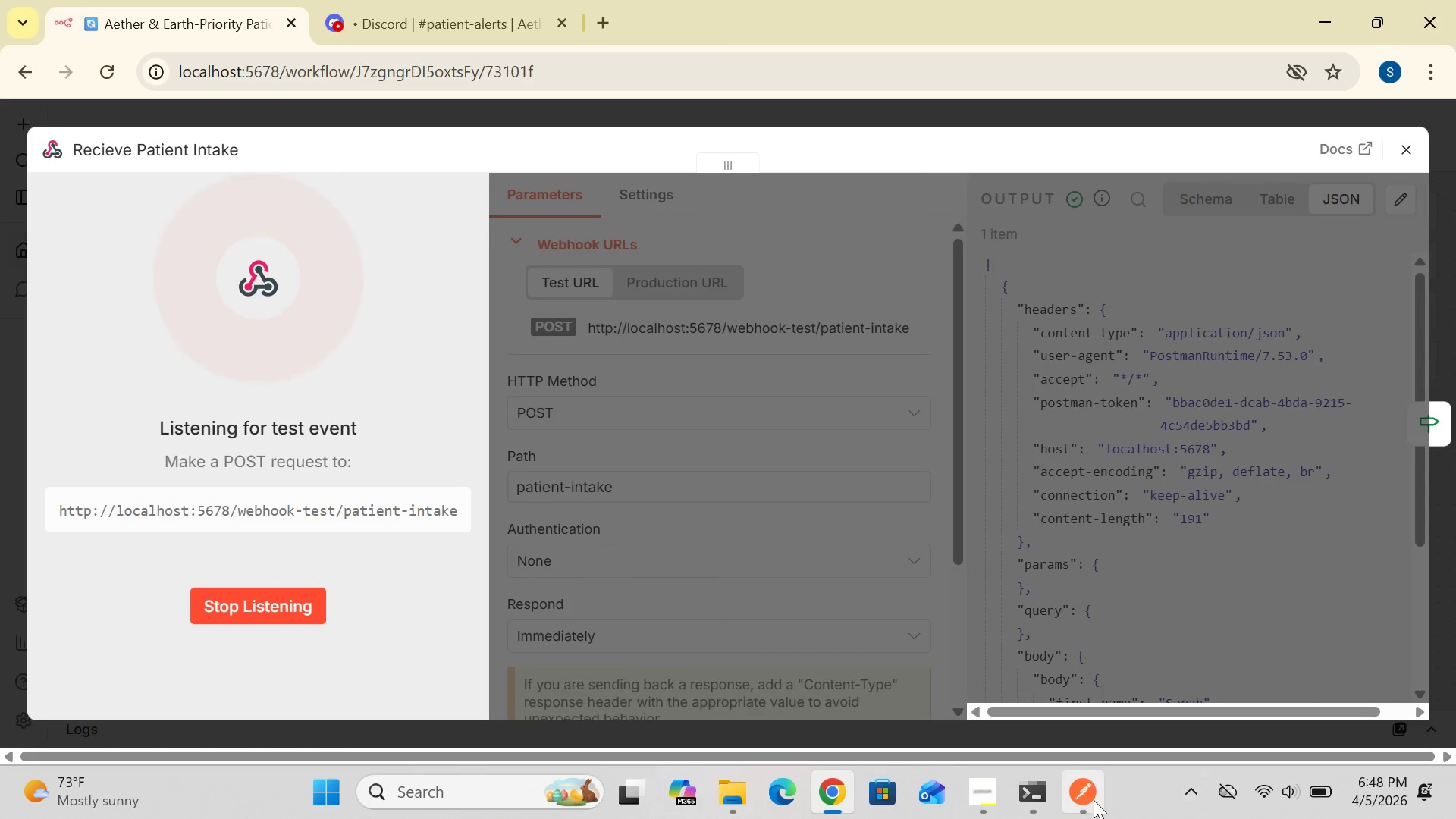 
left_click([1087, 799])
 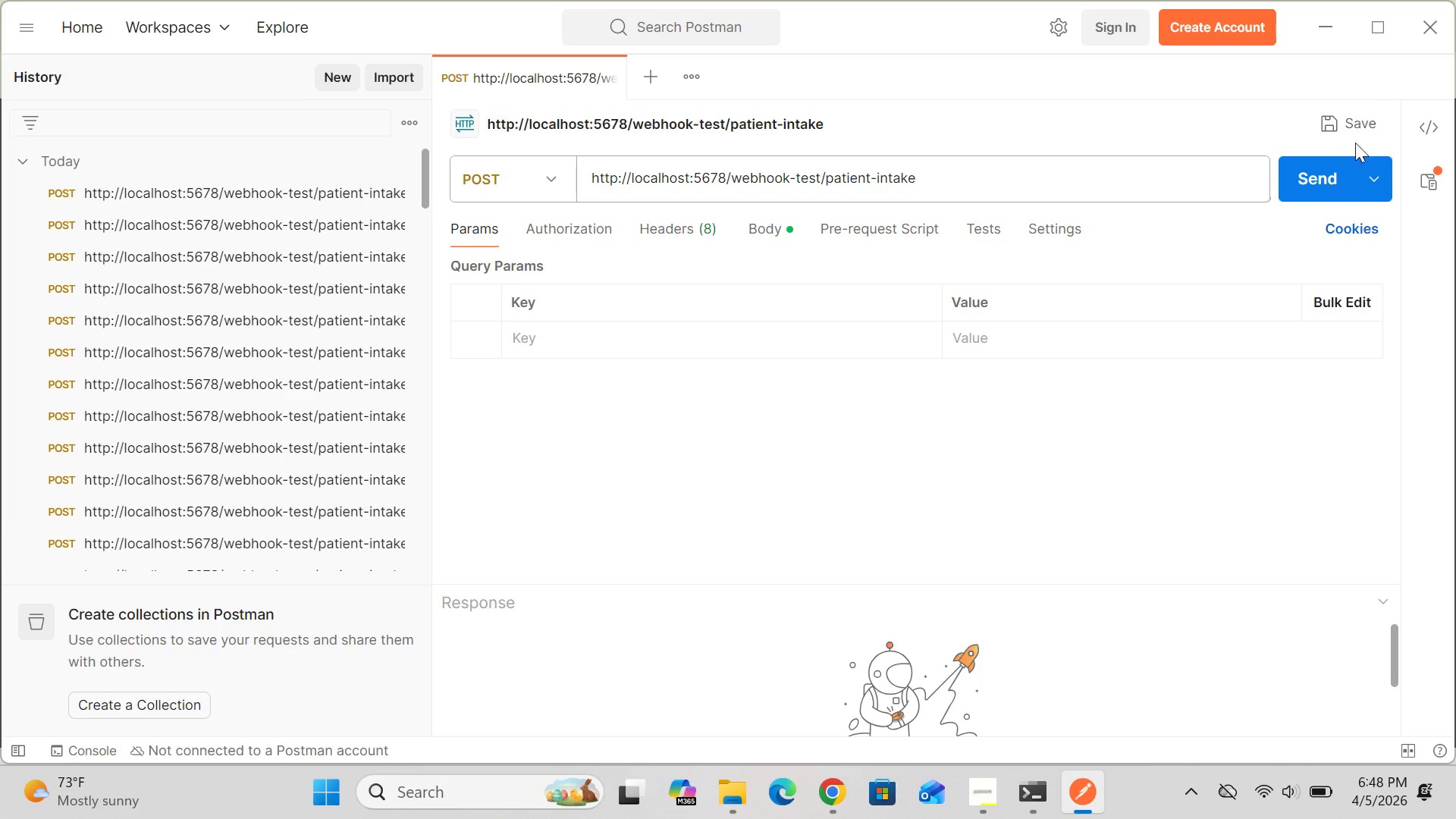 
left_click([1328, 172])
 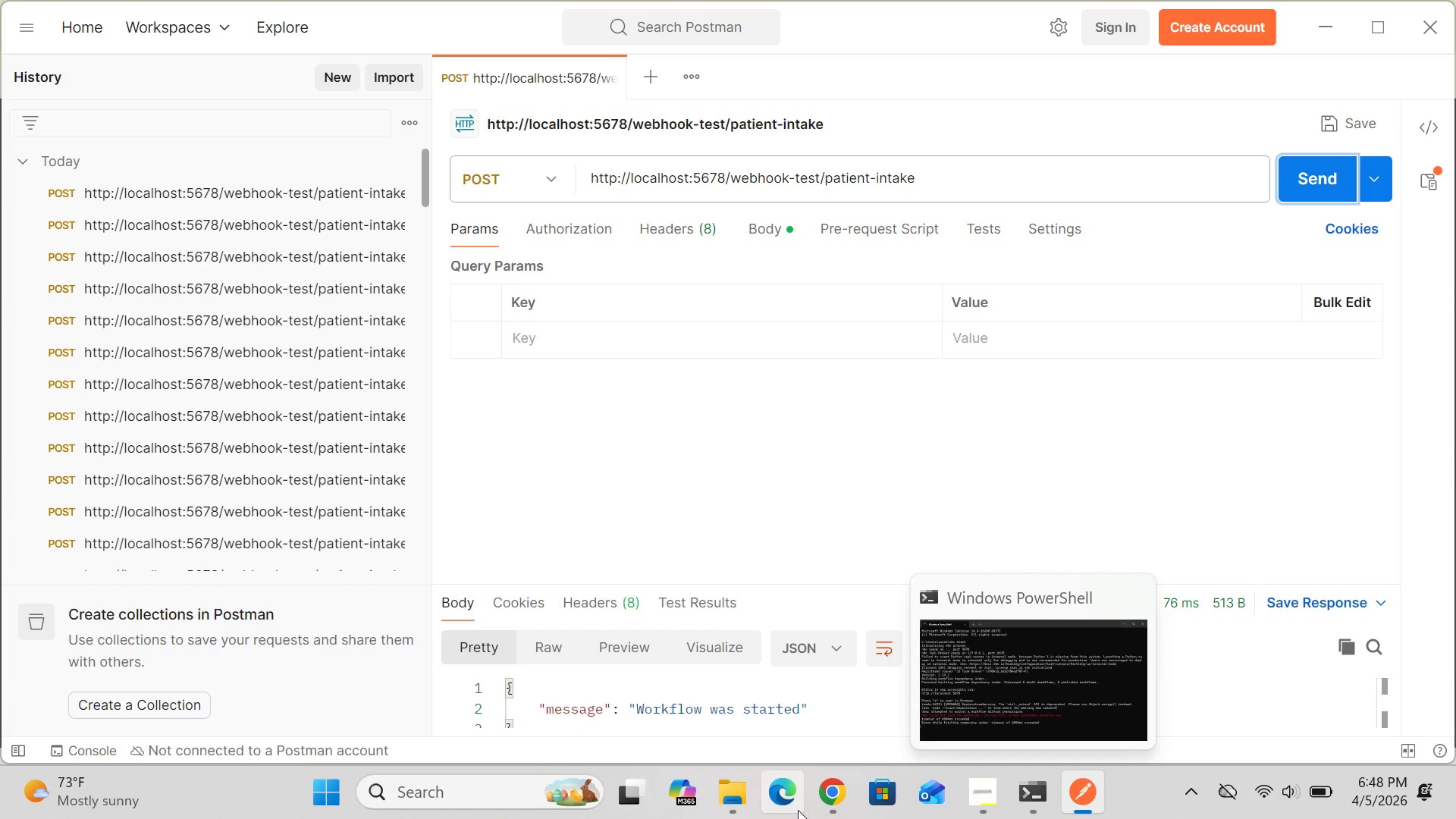 
wait(5.59)
 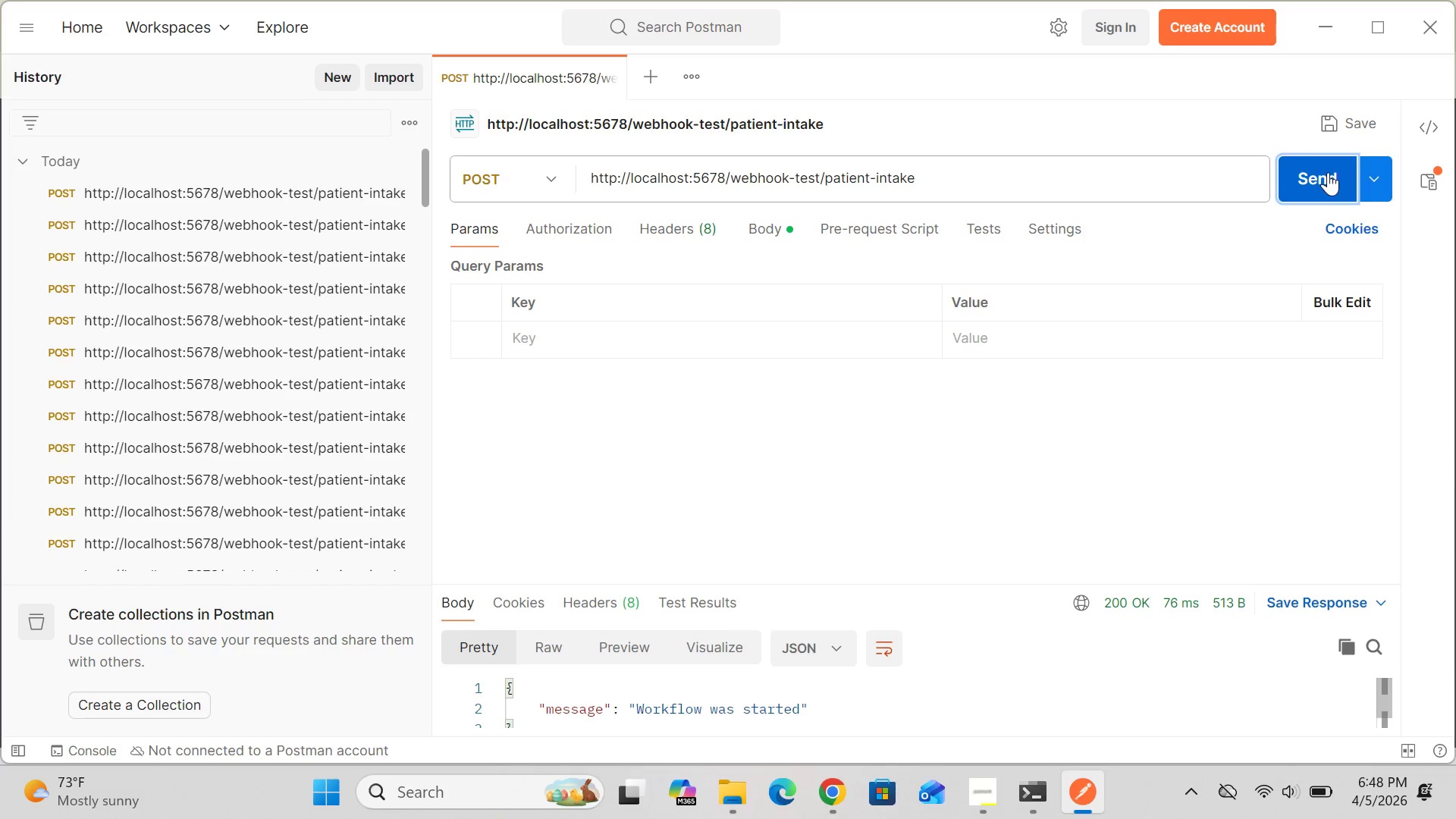 
left_click([837, 708])
 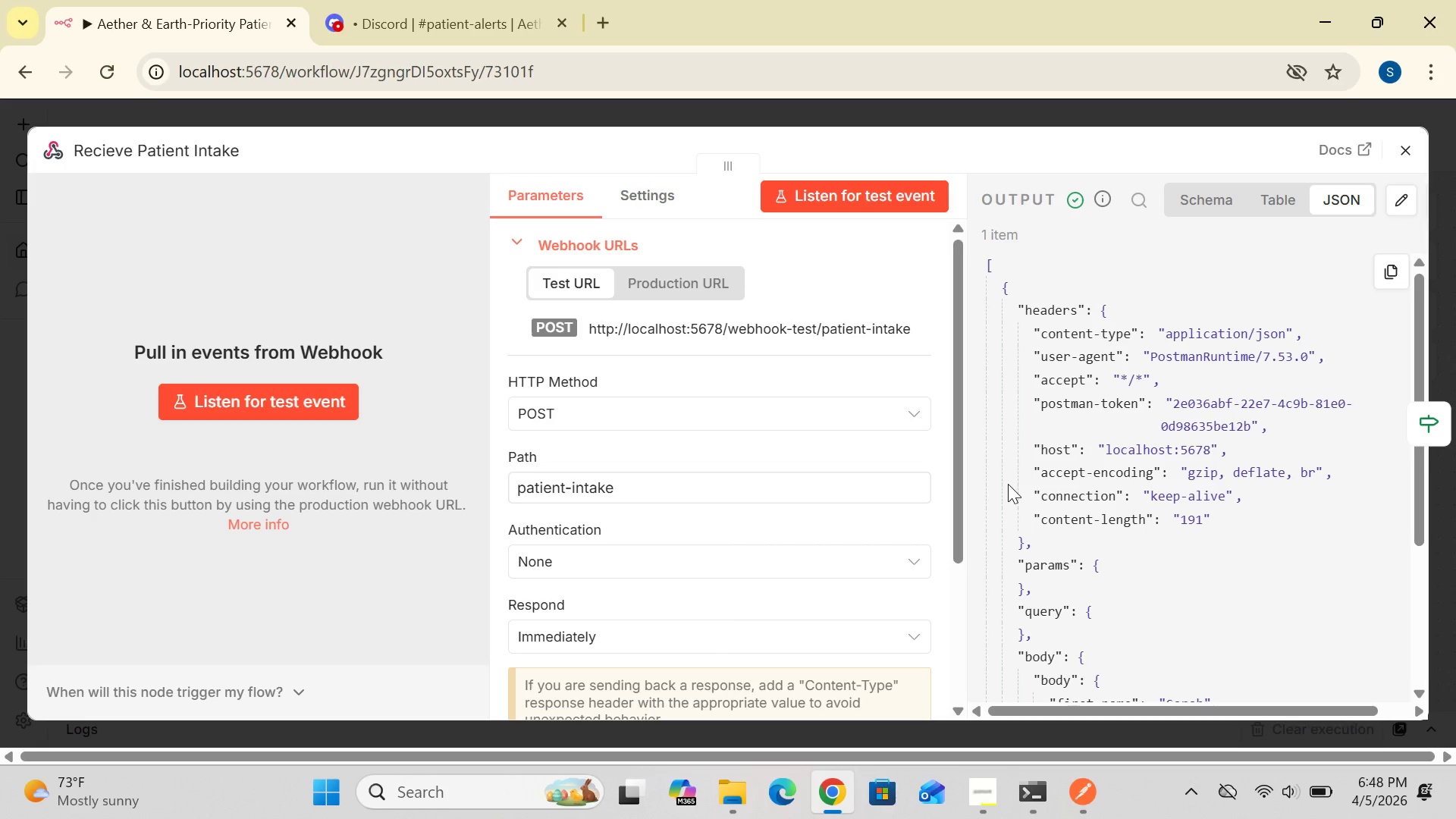 
wait(26.92)
 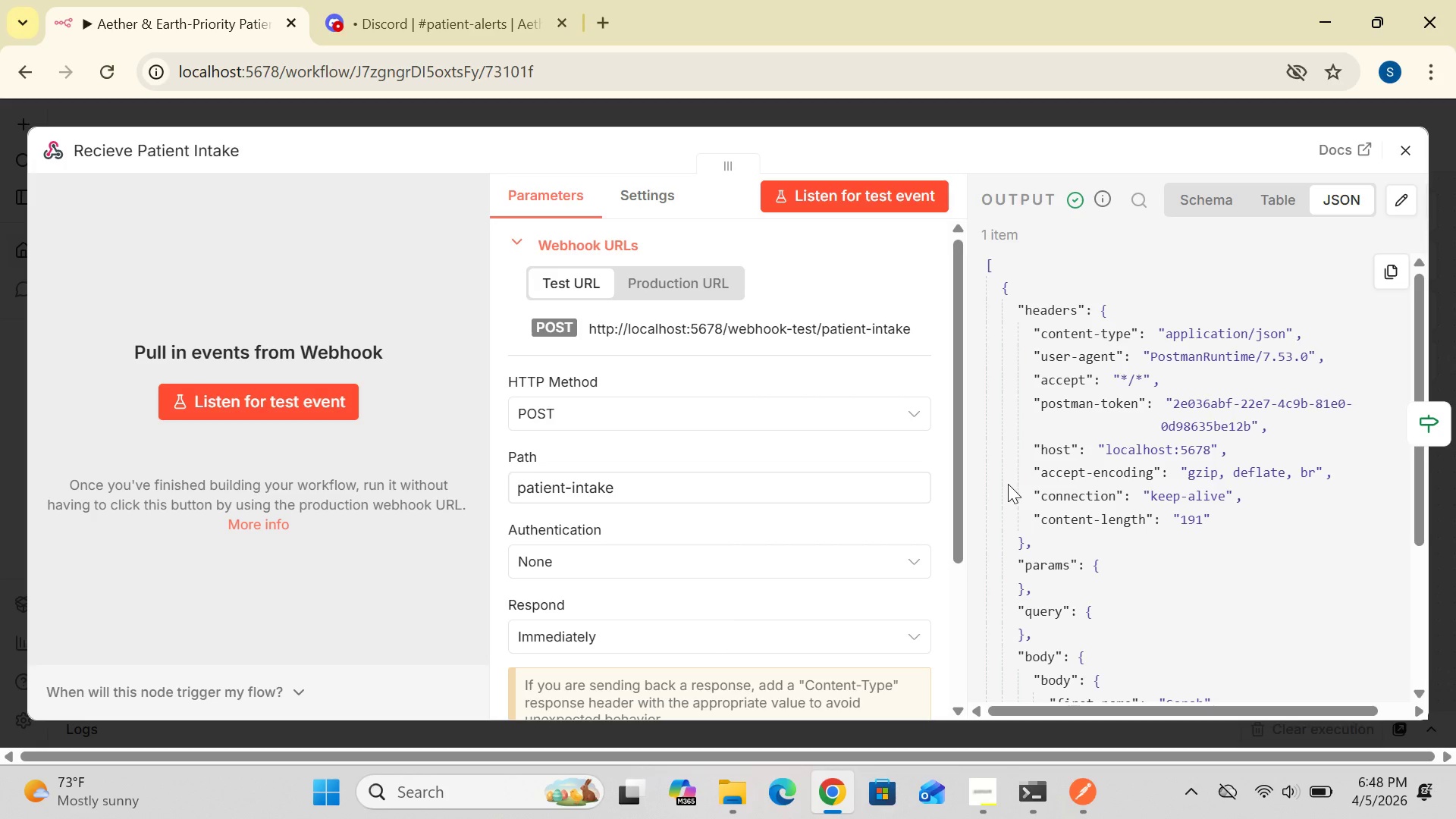 
left_click([1404, 147])
 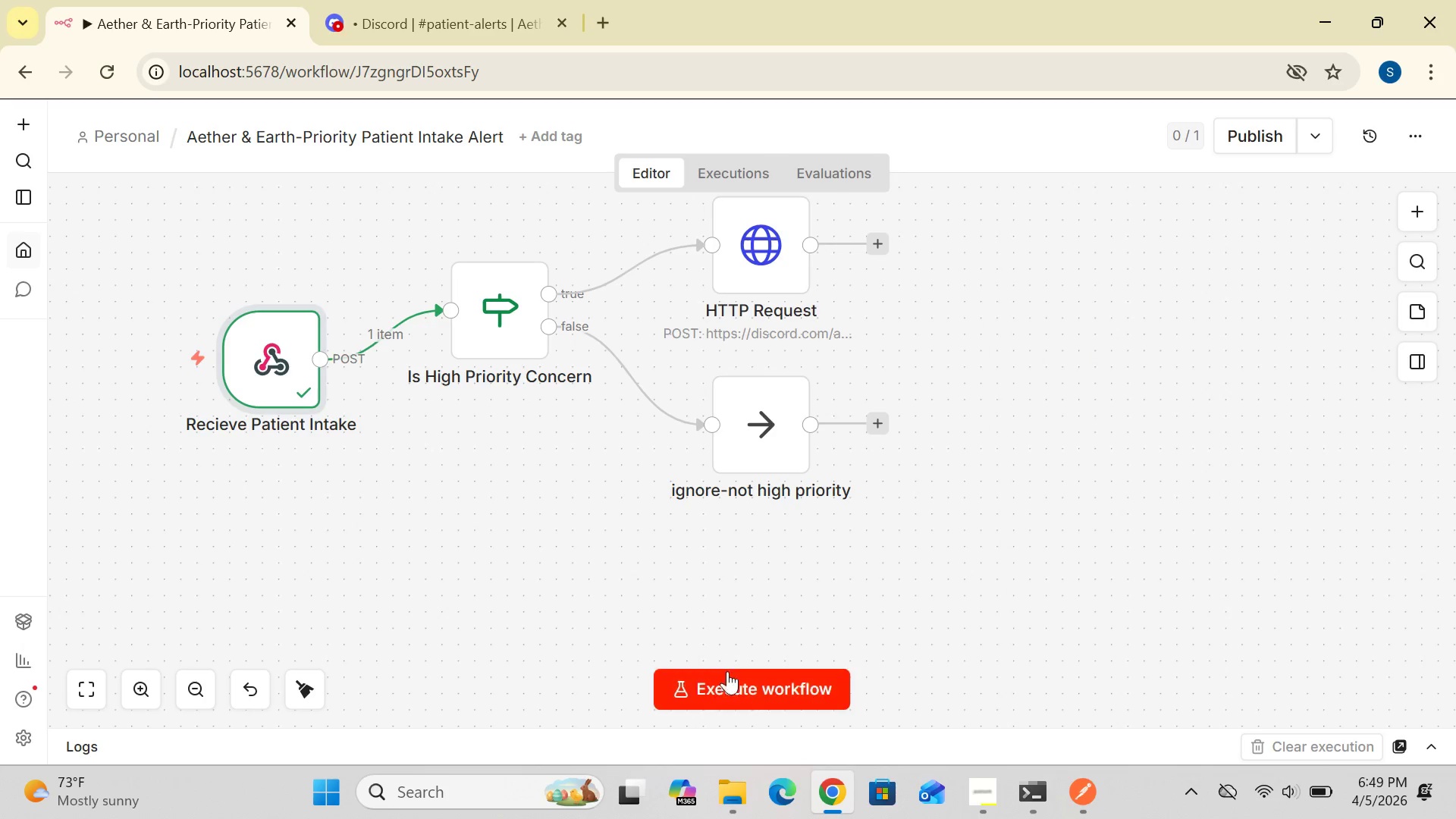 
left_click([727, 679])
 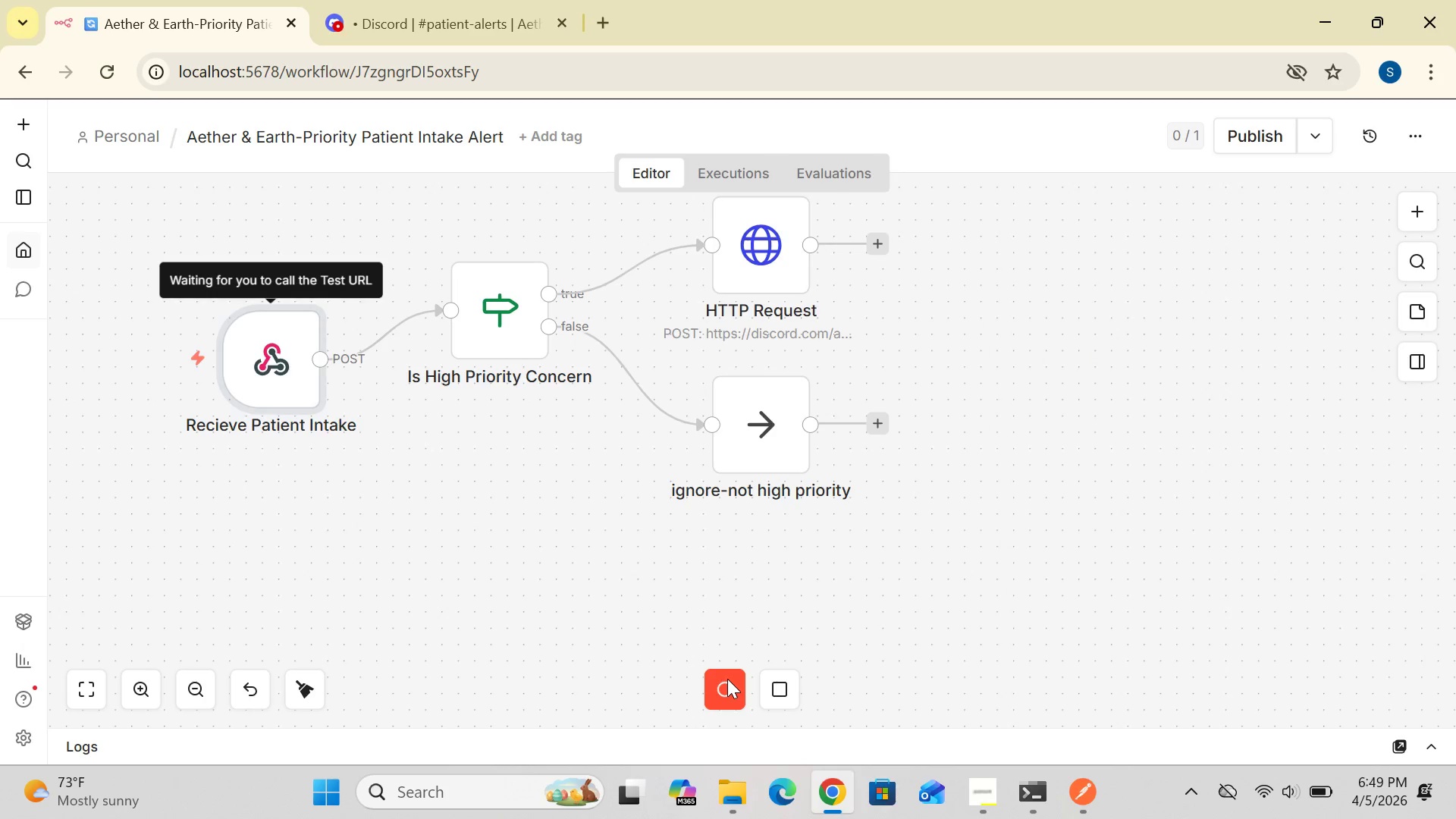 
wait(8.52)
 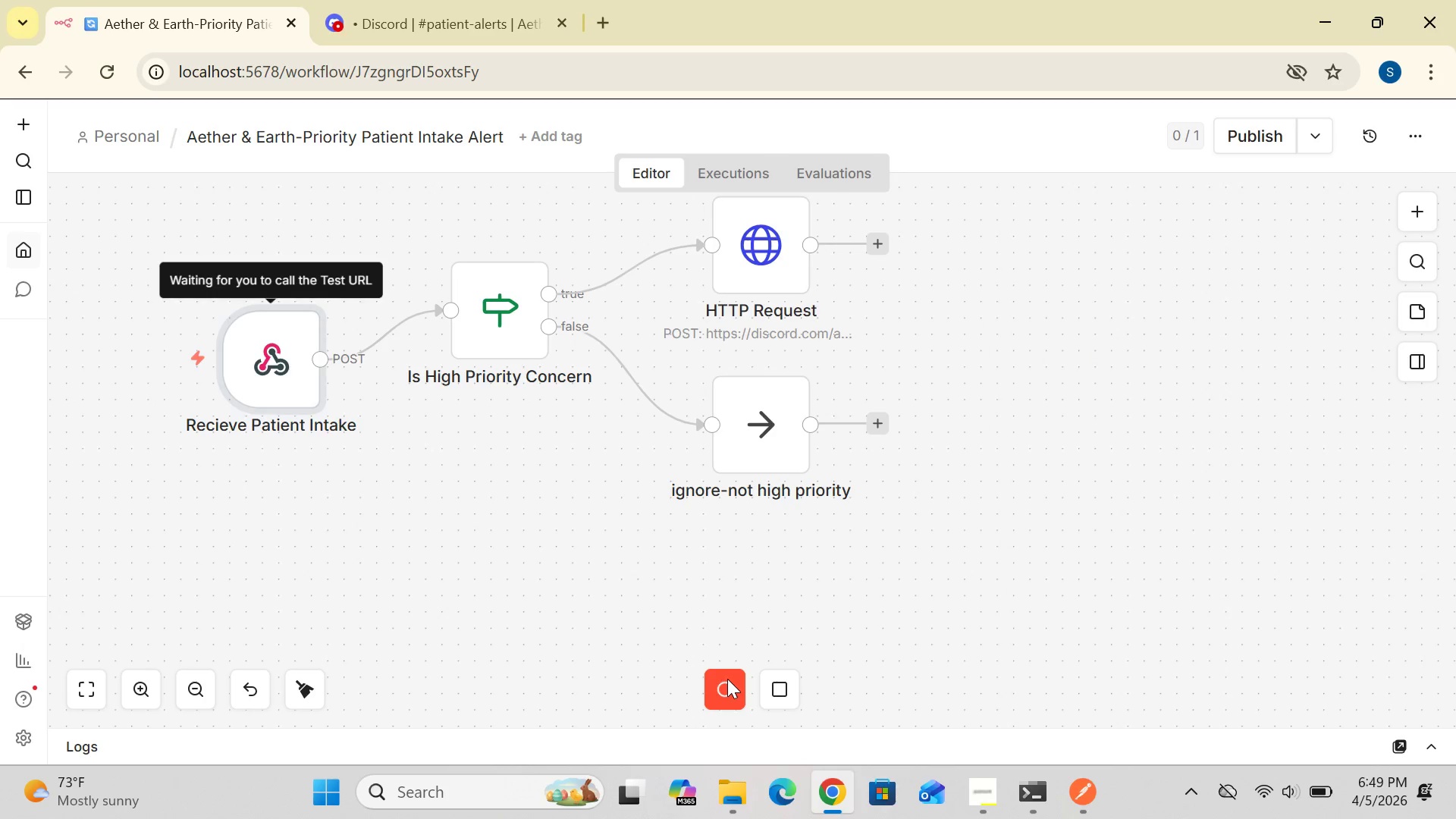 
mouse_move([1083, 782])
 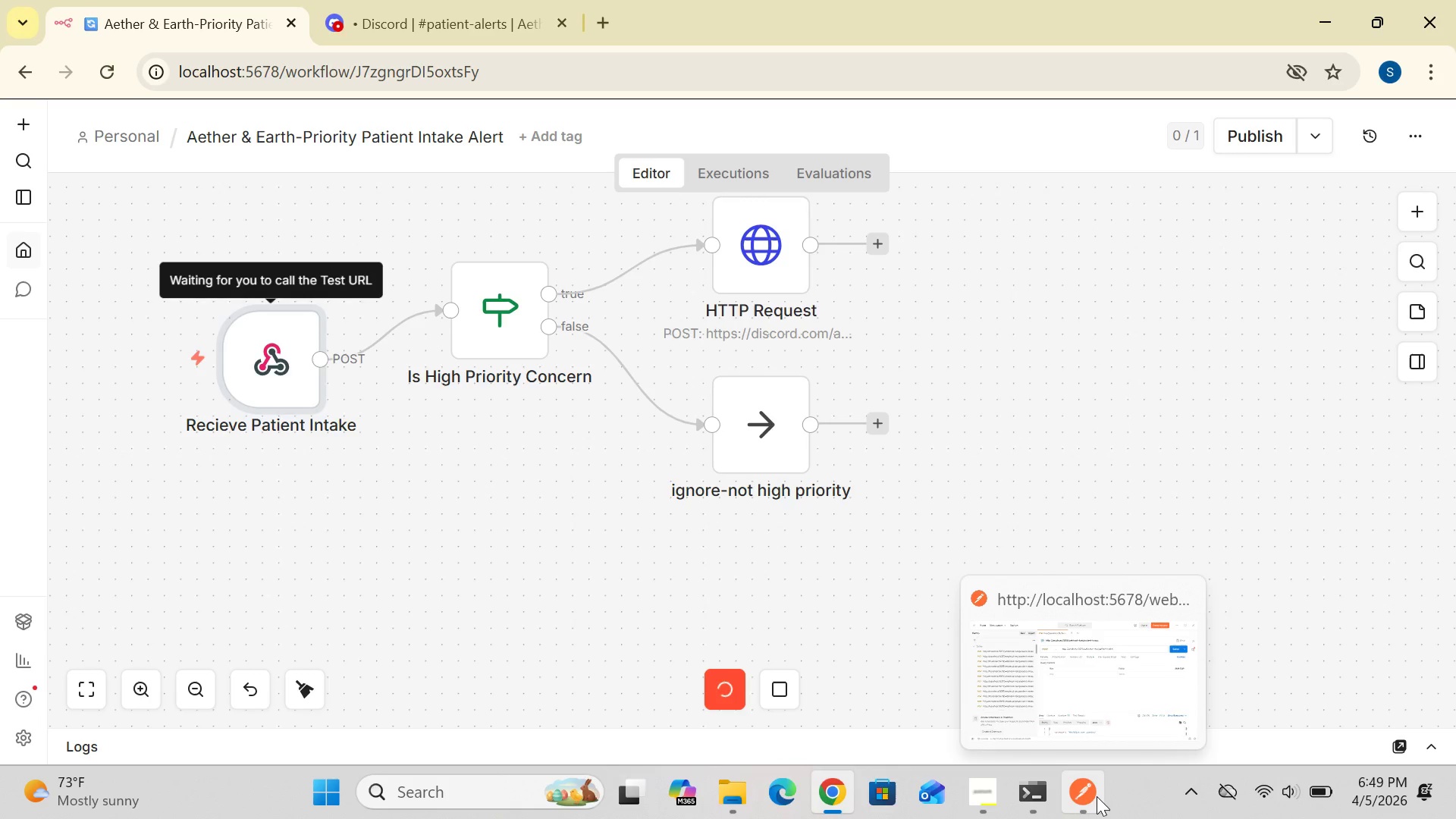 
left_click([1097, 796])
 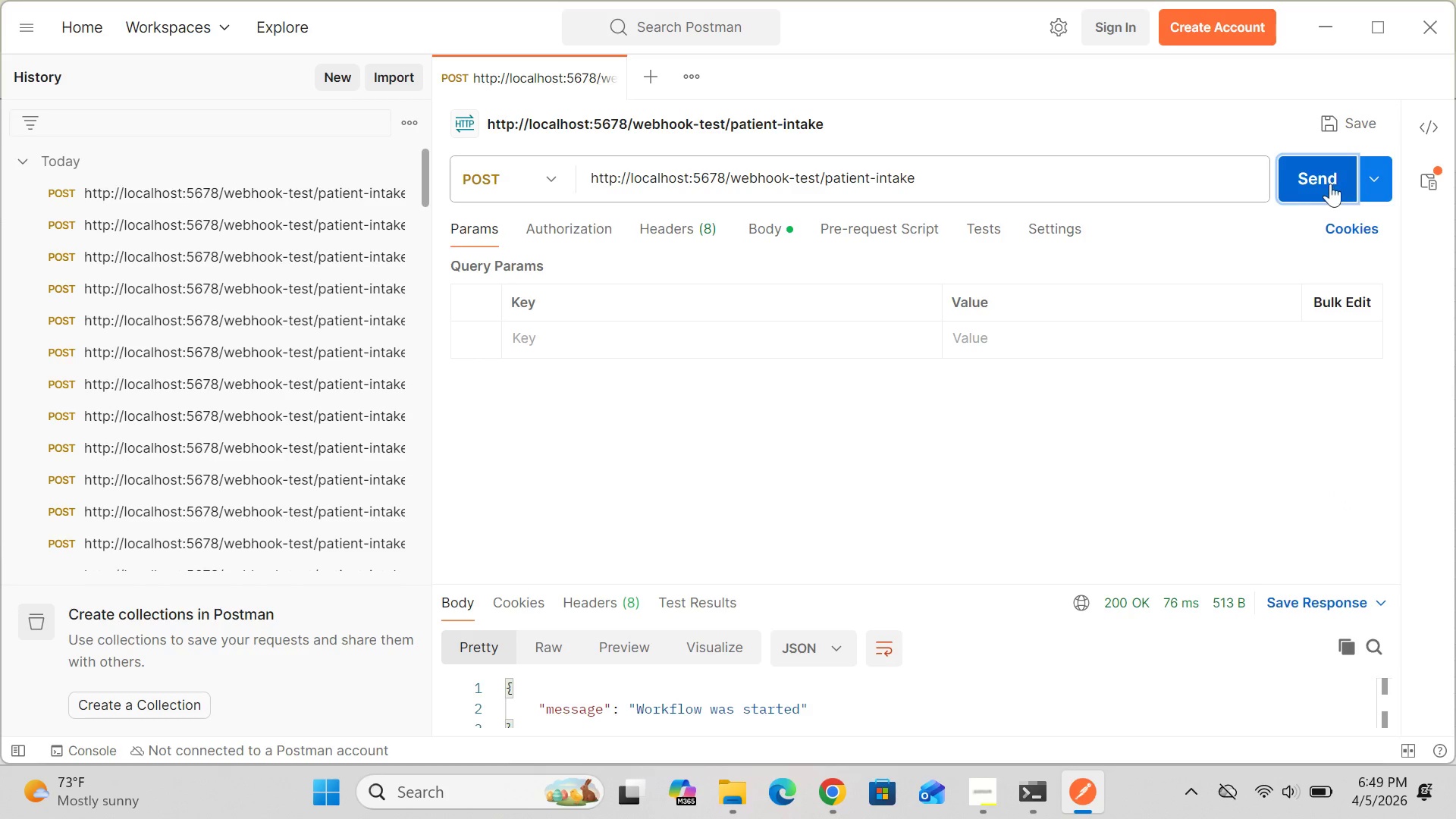 
left_click([1320, 180])
 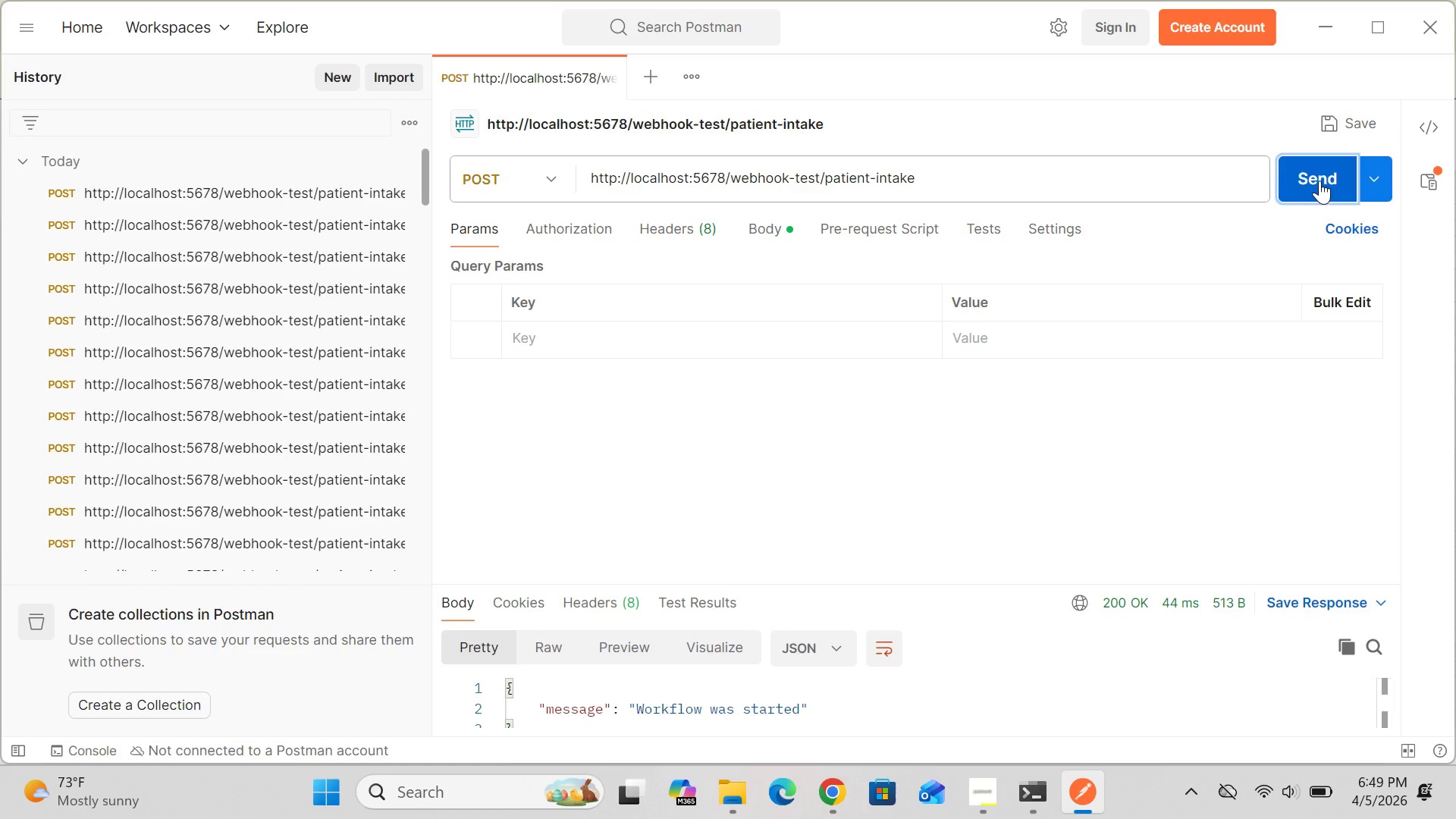 
wait(13.23)
 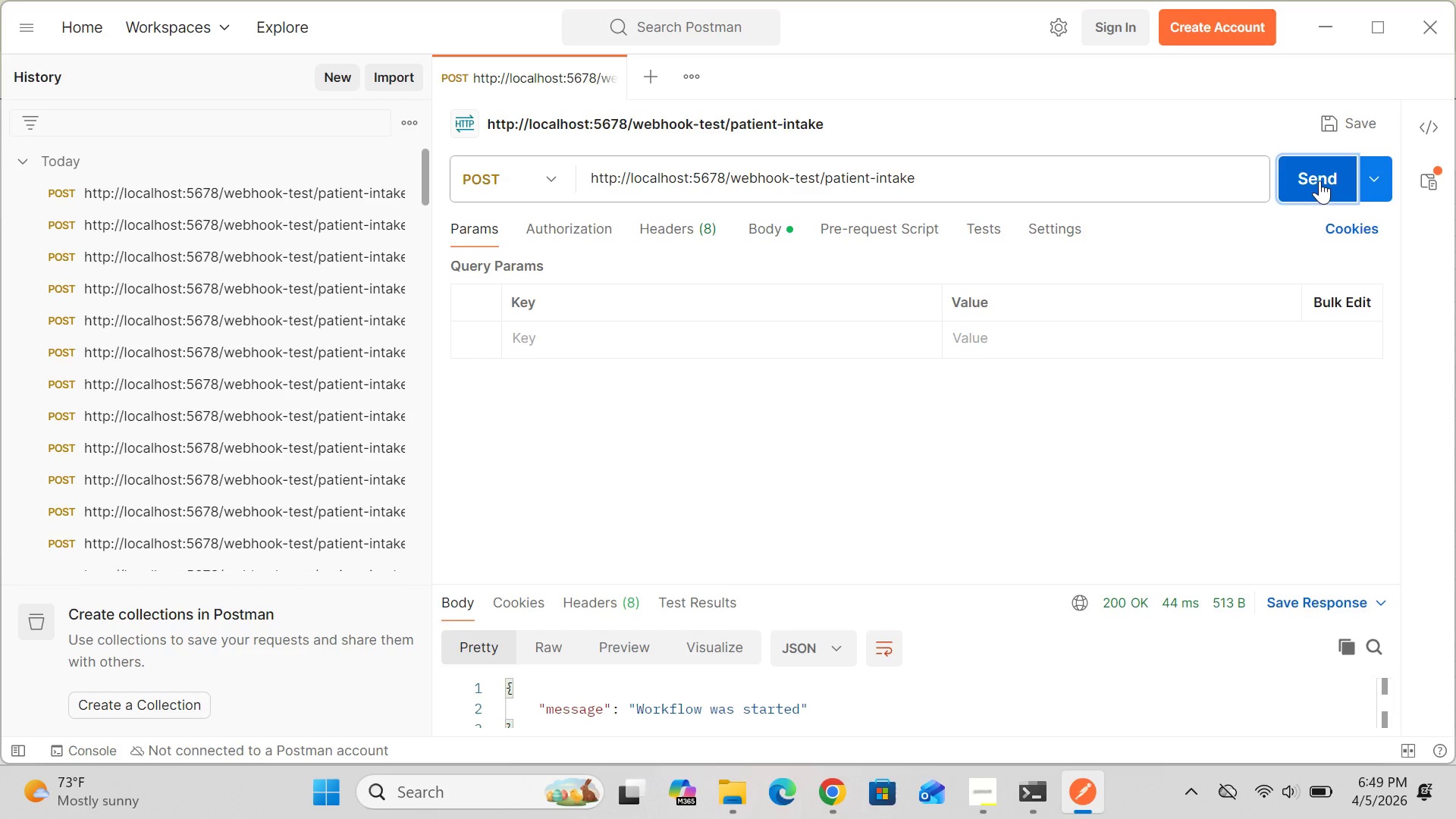 
left_click([1333, 36])
 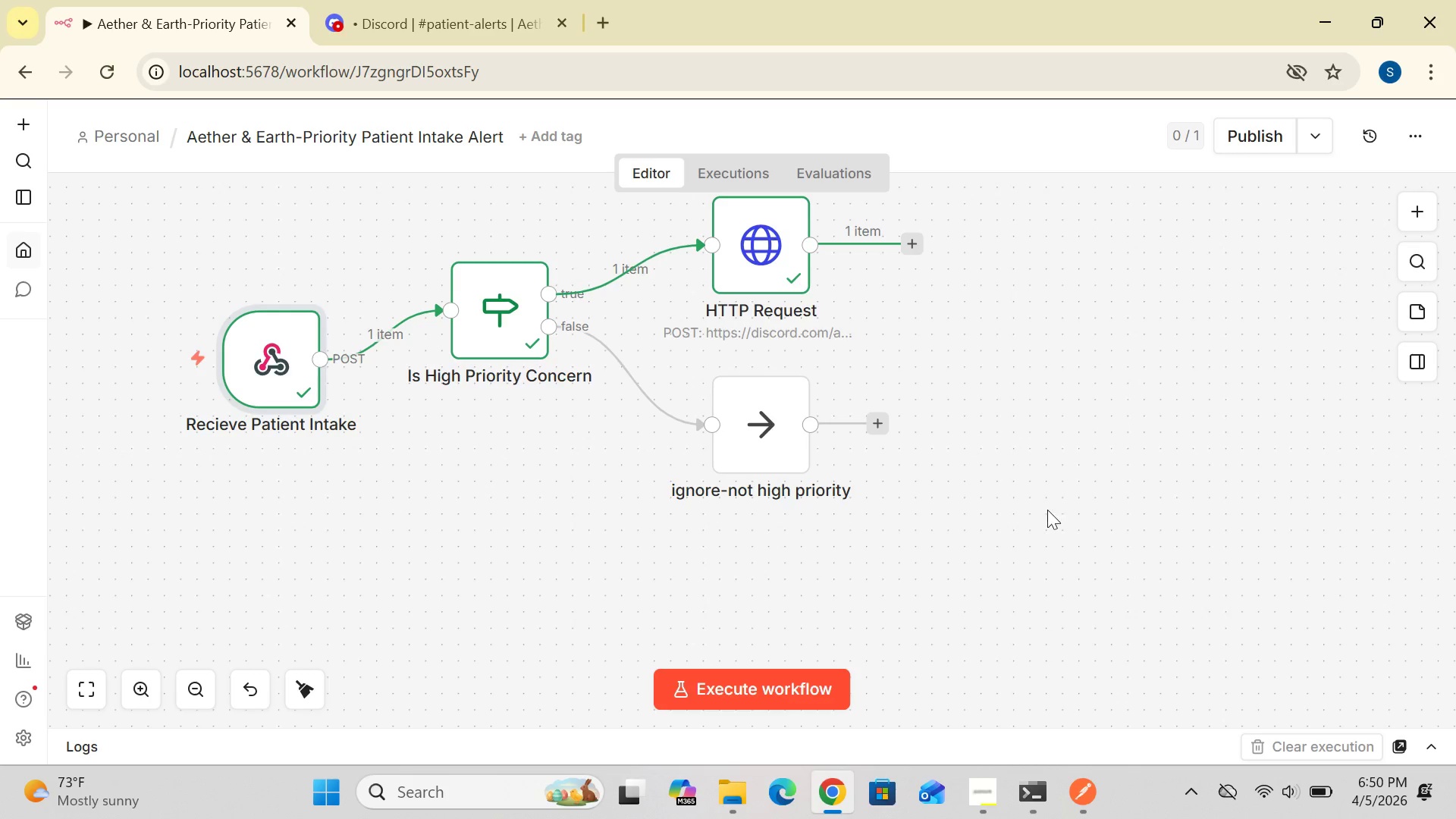 
wait(34.25)
 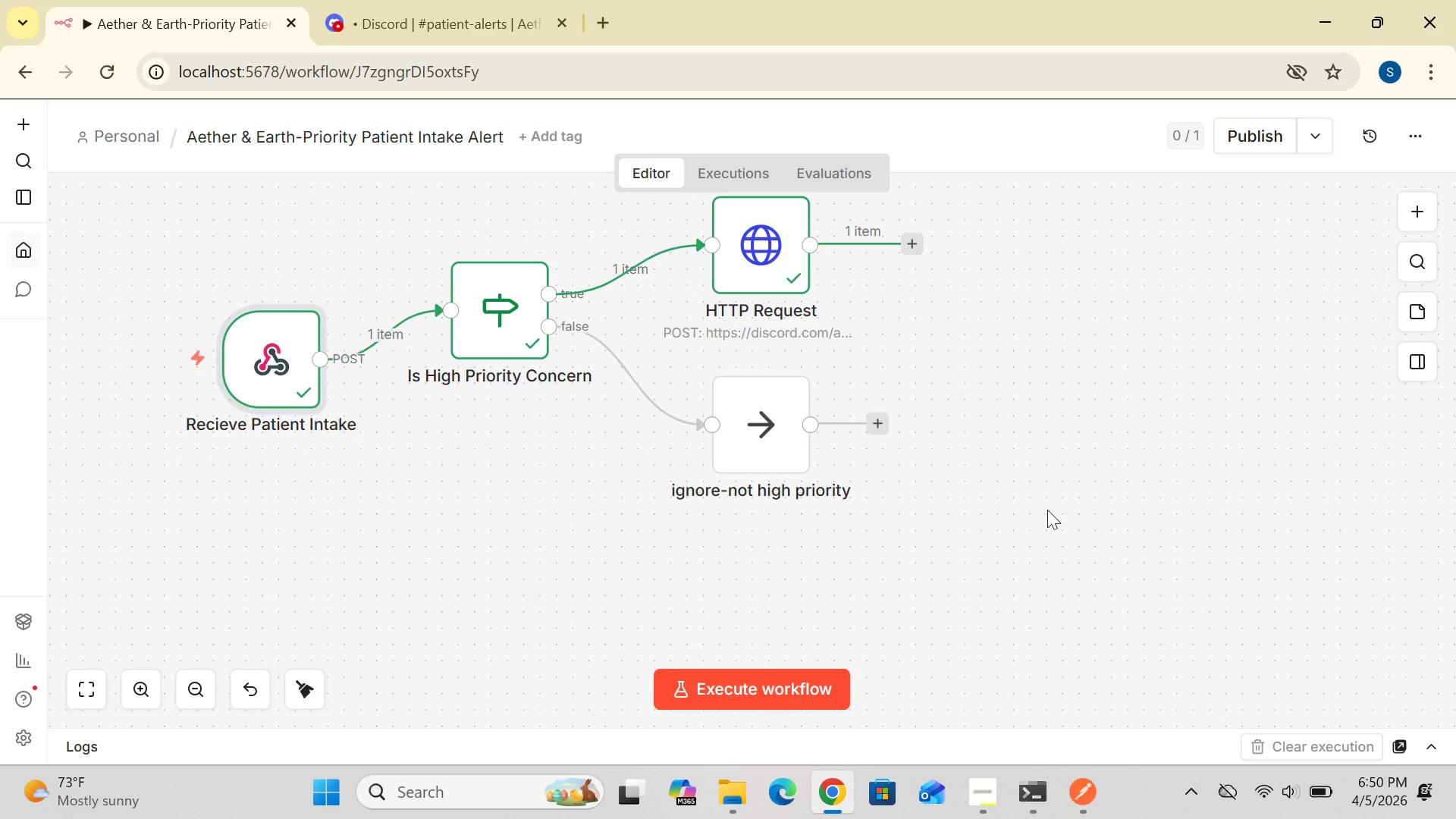 
double_click([1090, 795])
 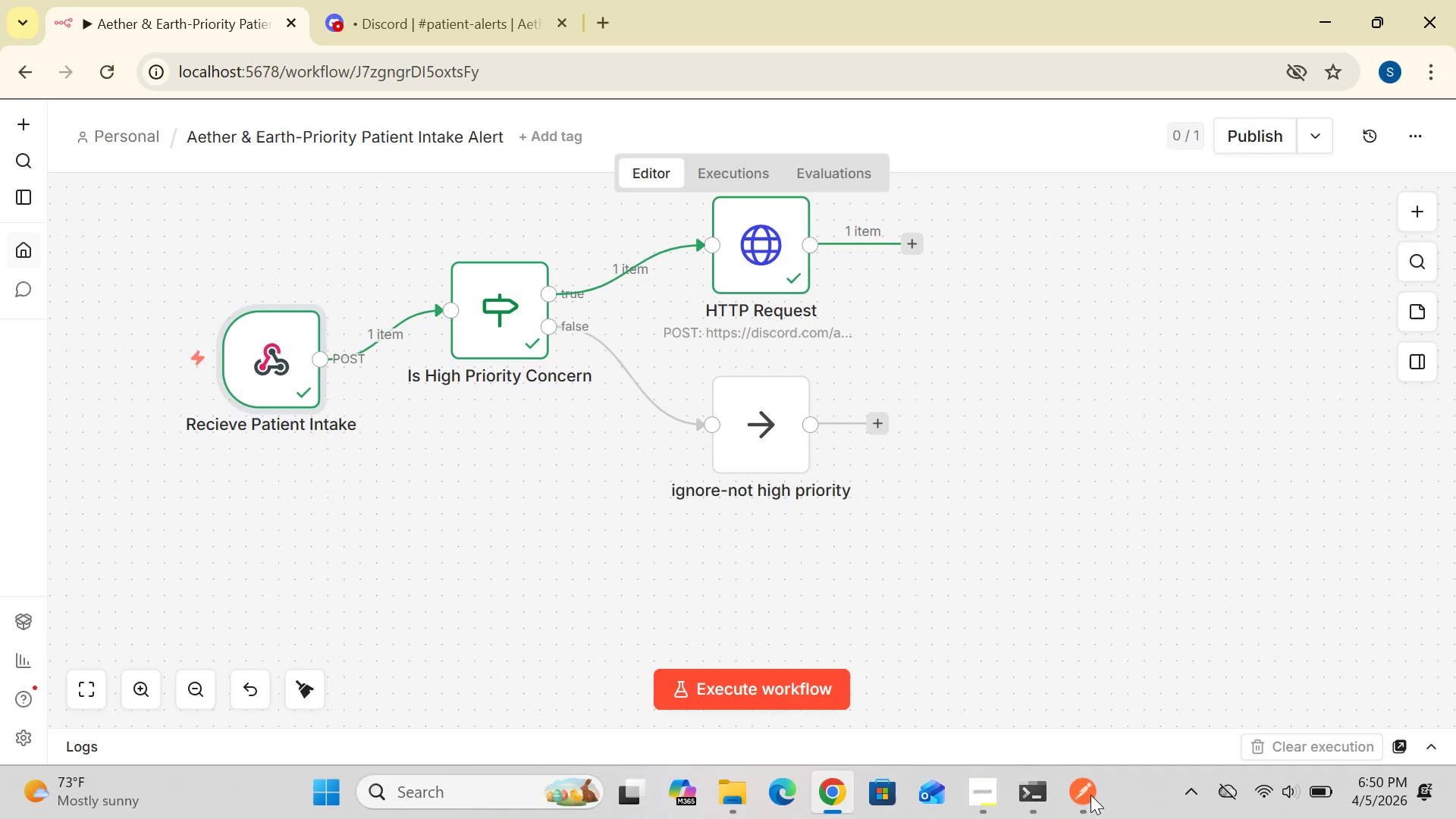 
left_click([1090, 795])
 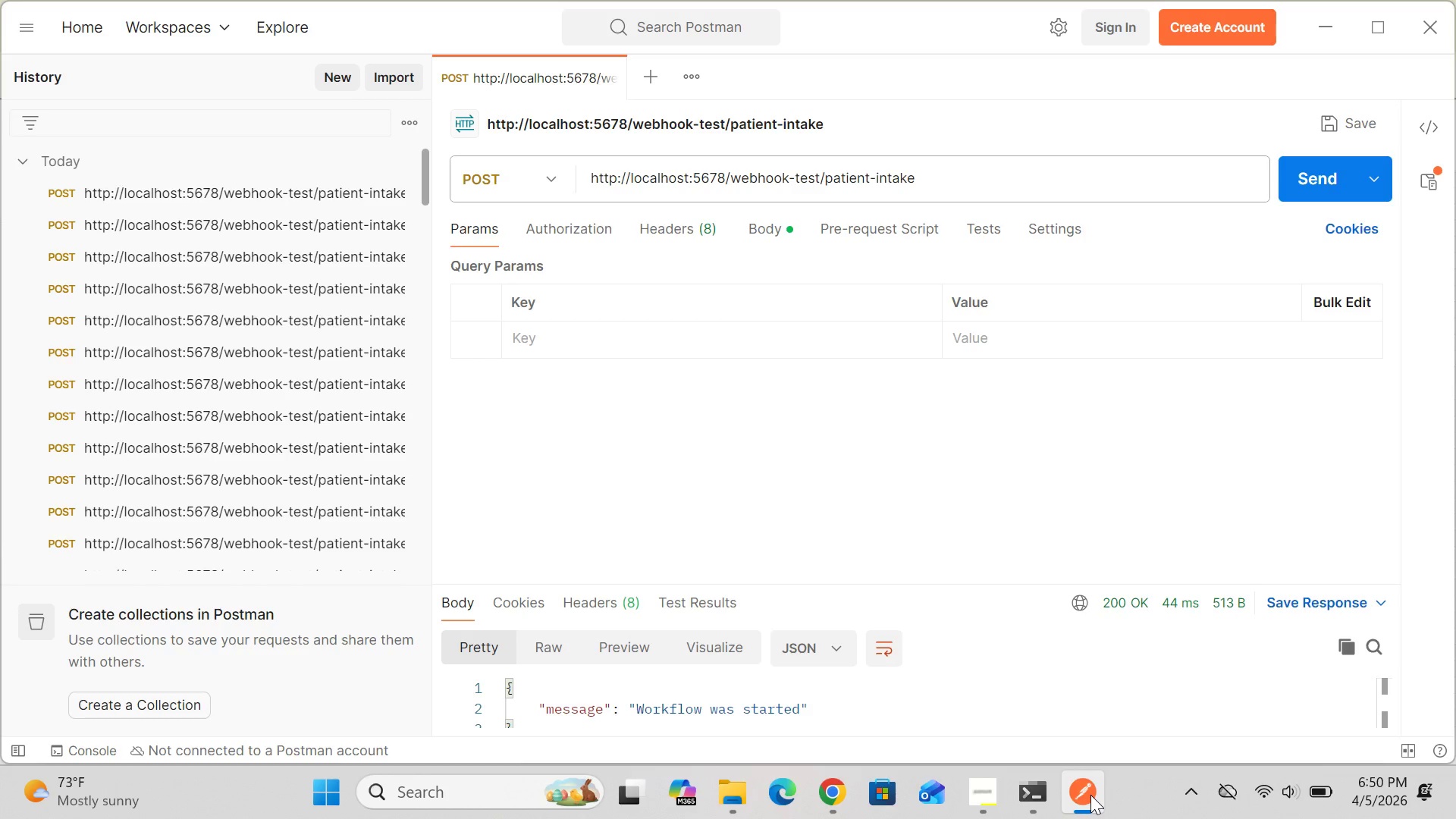 
wait(14.05)
 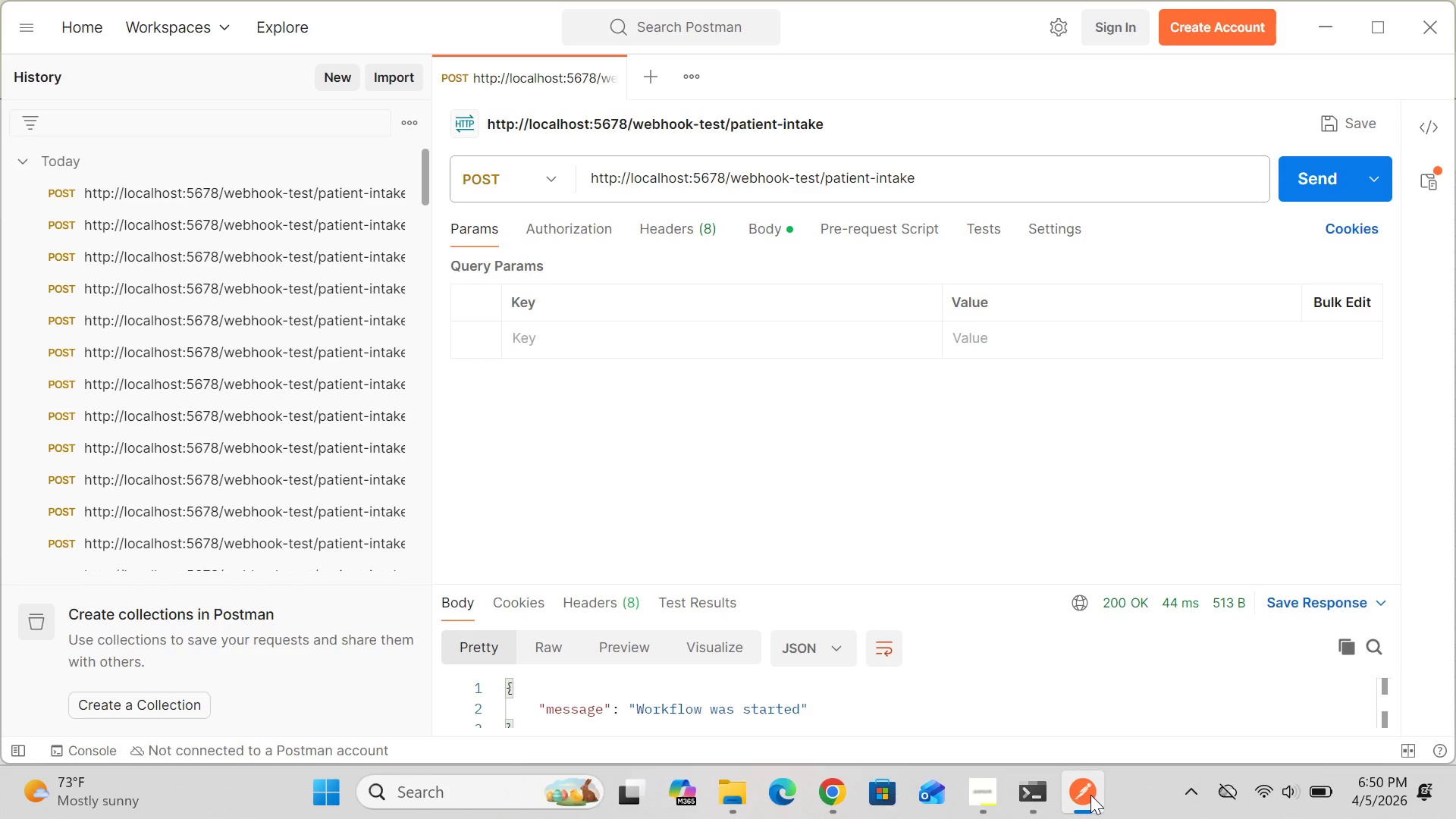 
mouse_move([1074, 785])
 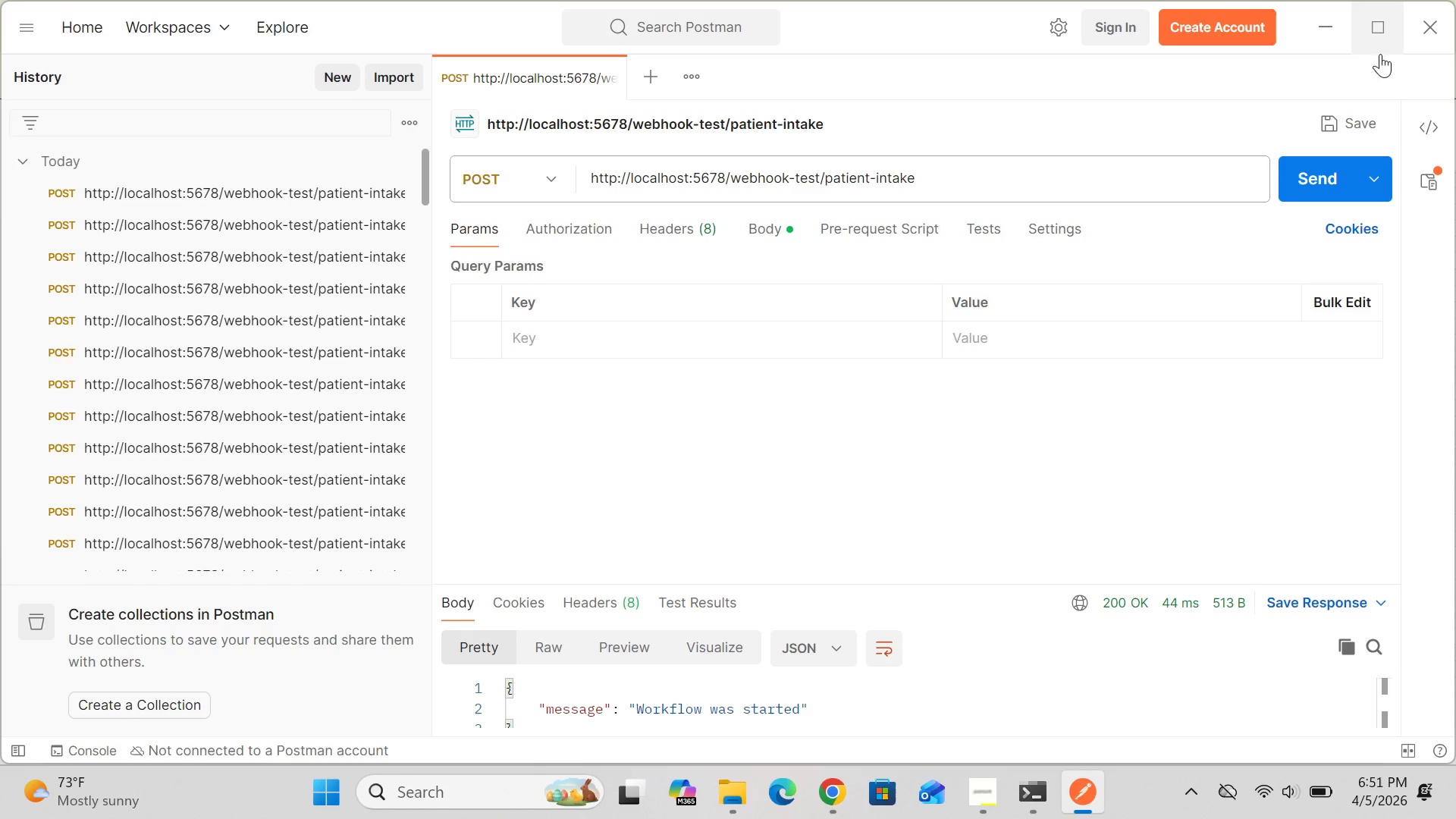 
wait(47.5)
 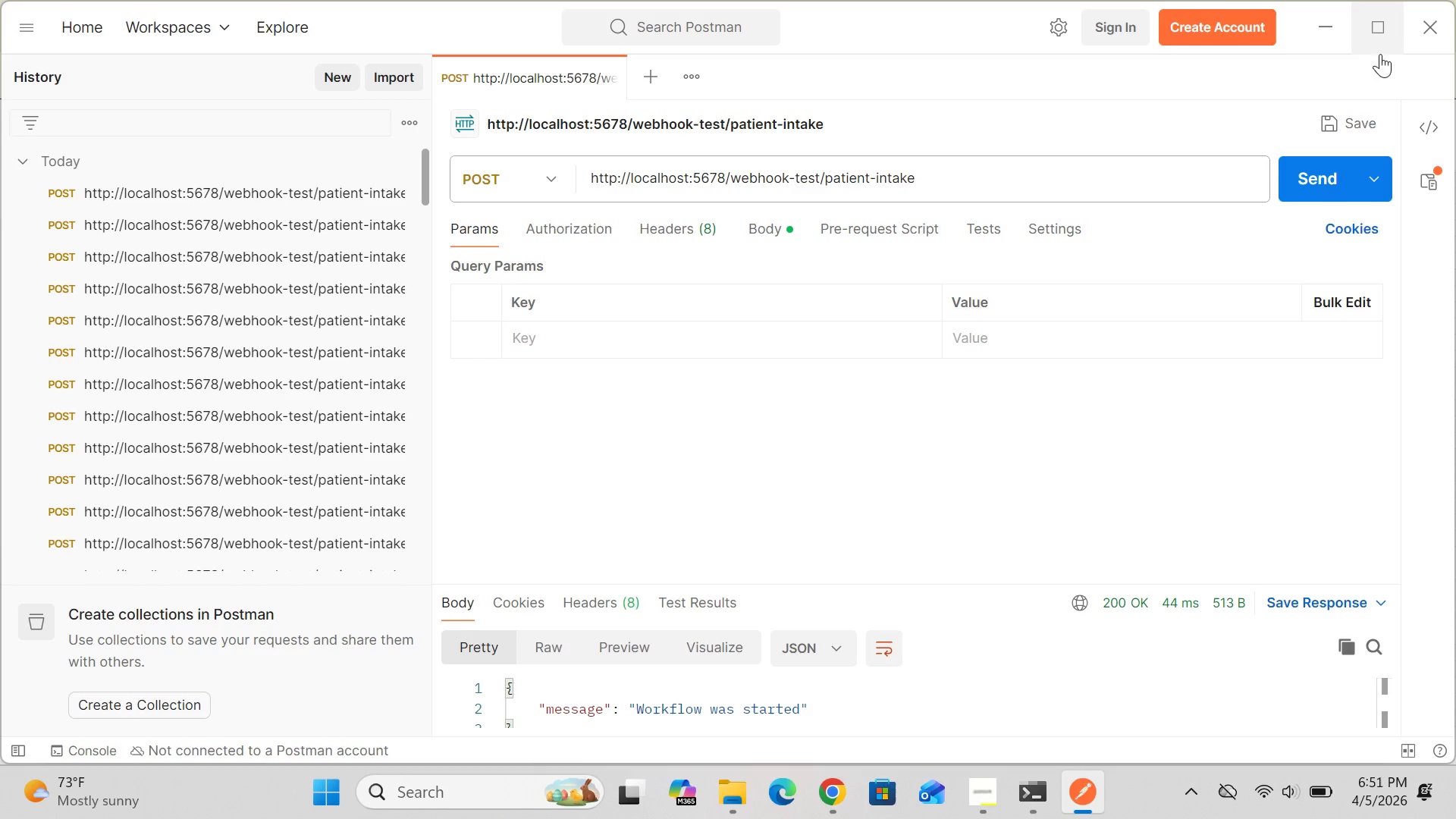 
left_click([836, 802])
 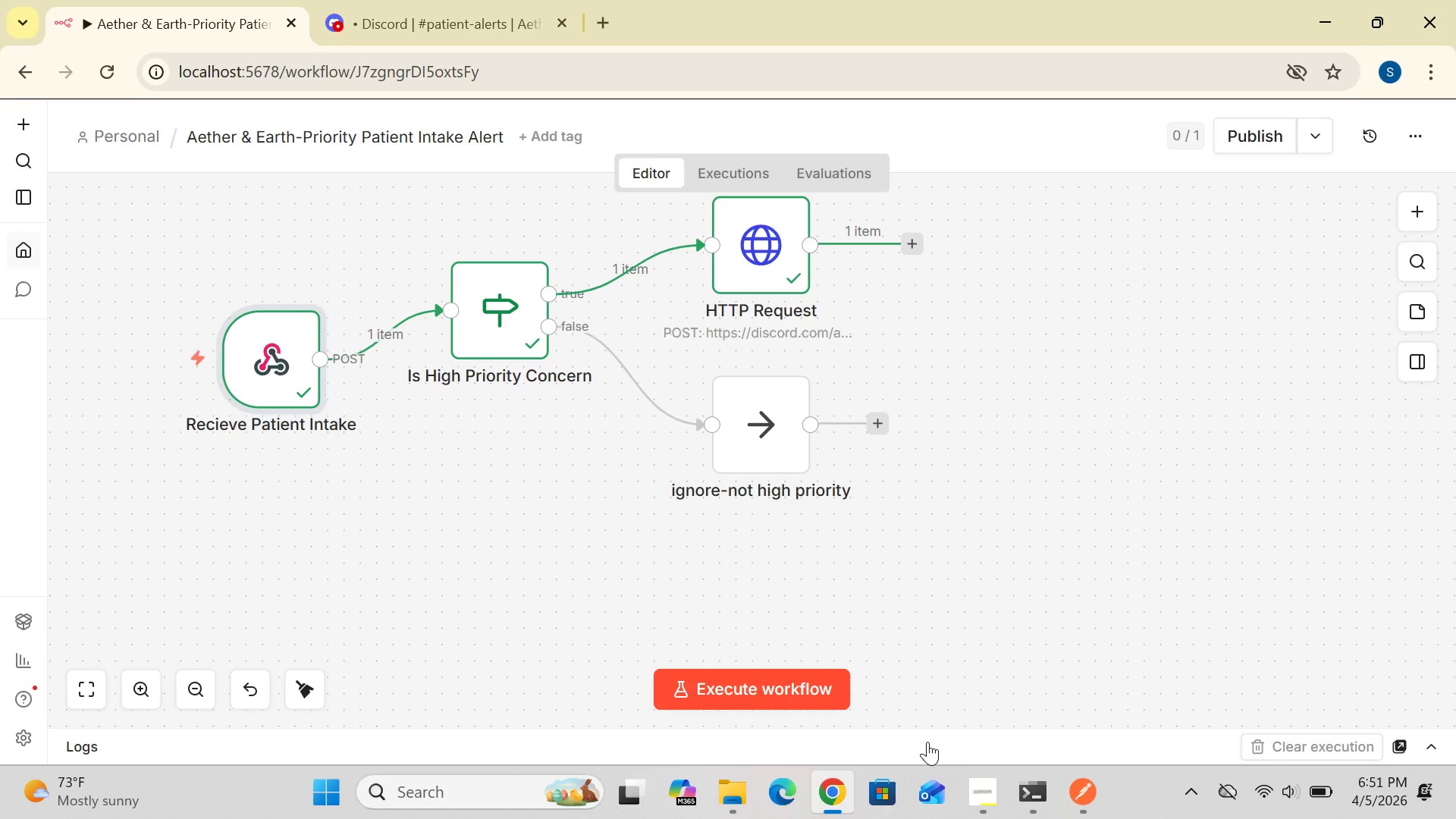 
wait(14.92)
 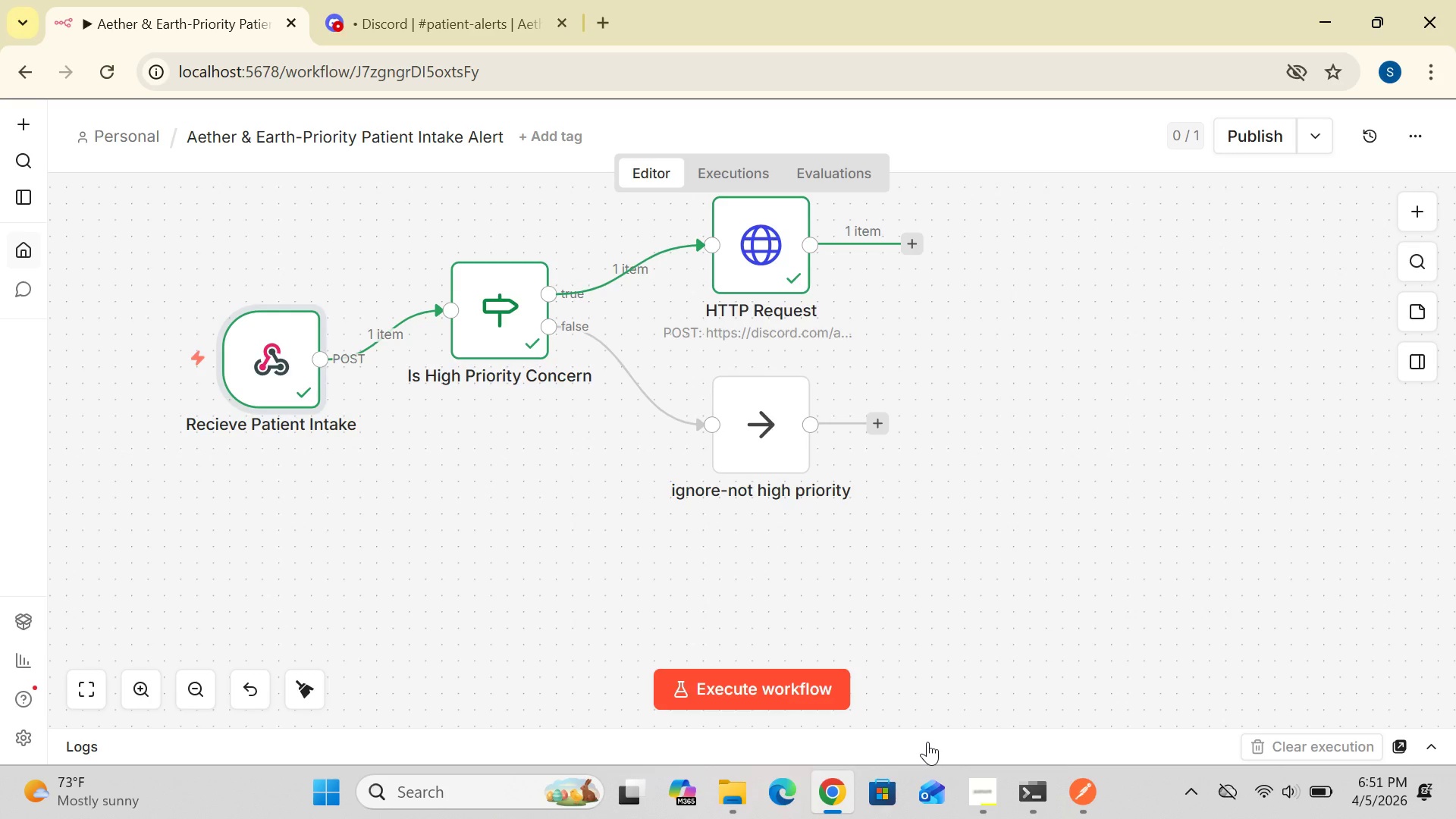 
left_click([1003, 698])
 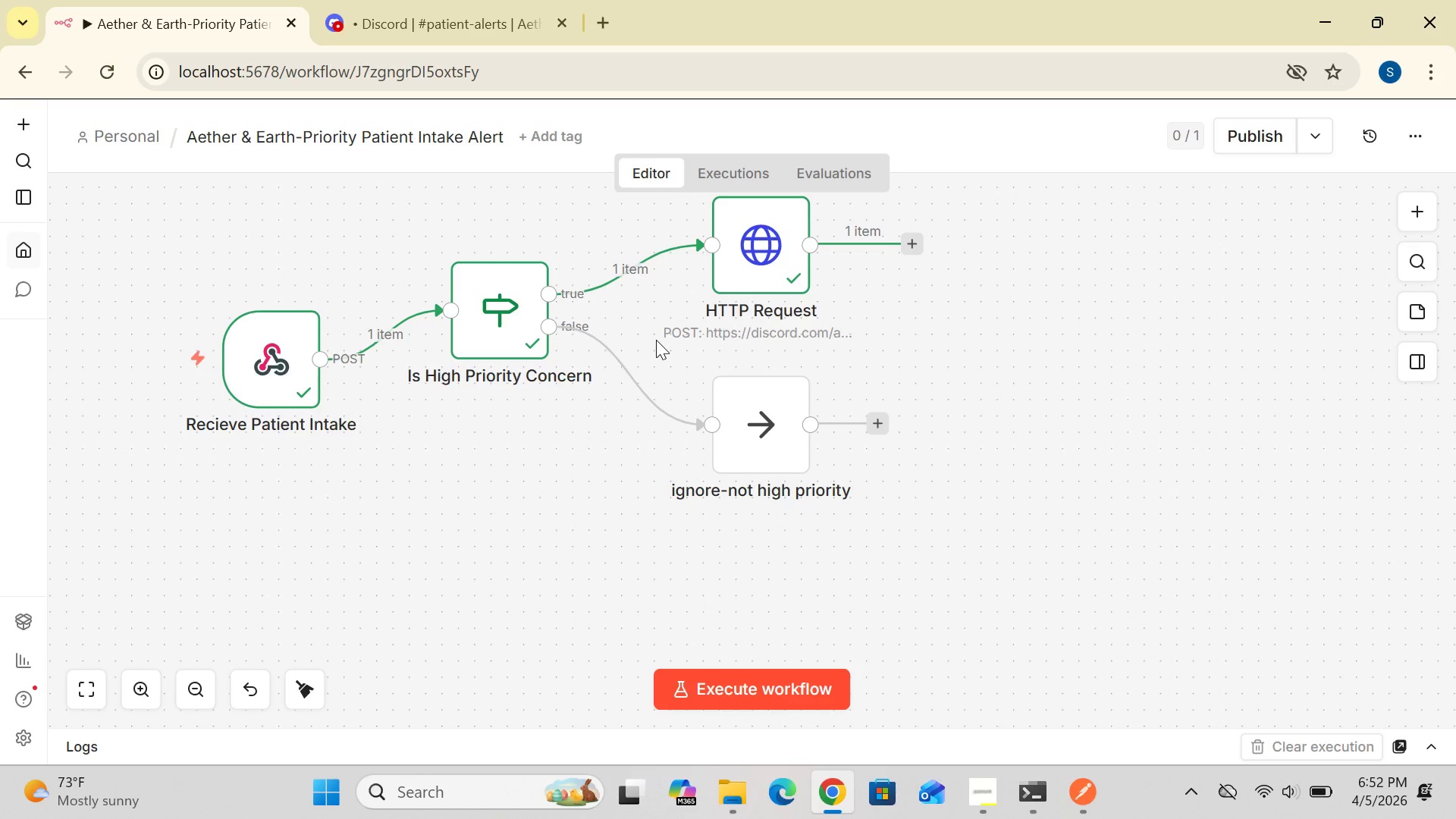 
wait(50.11)
 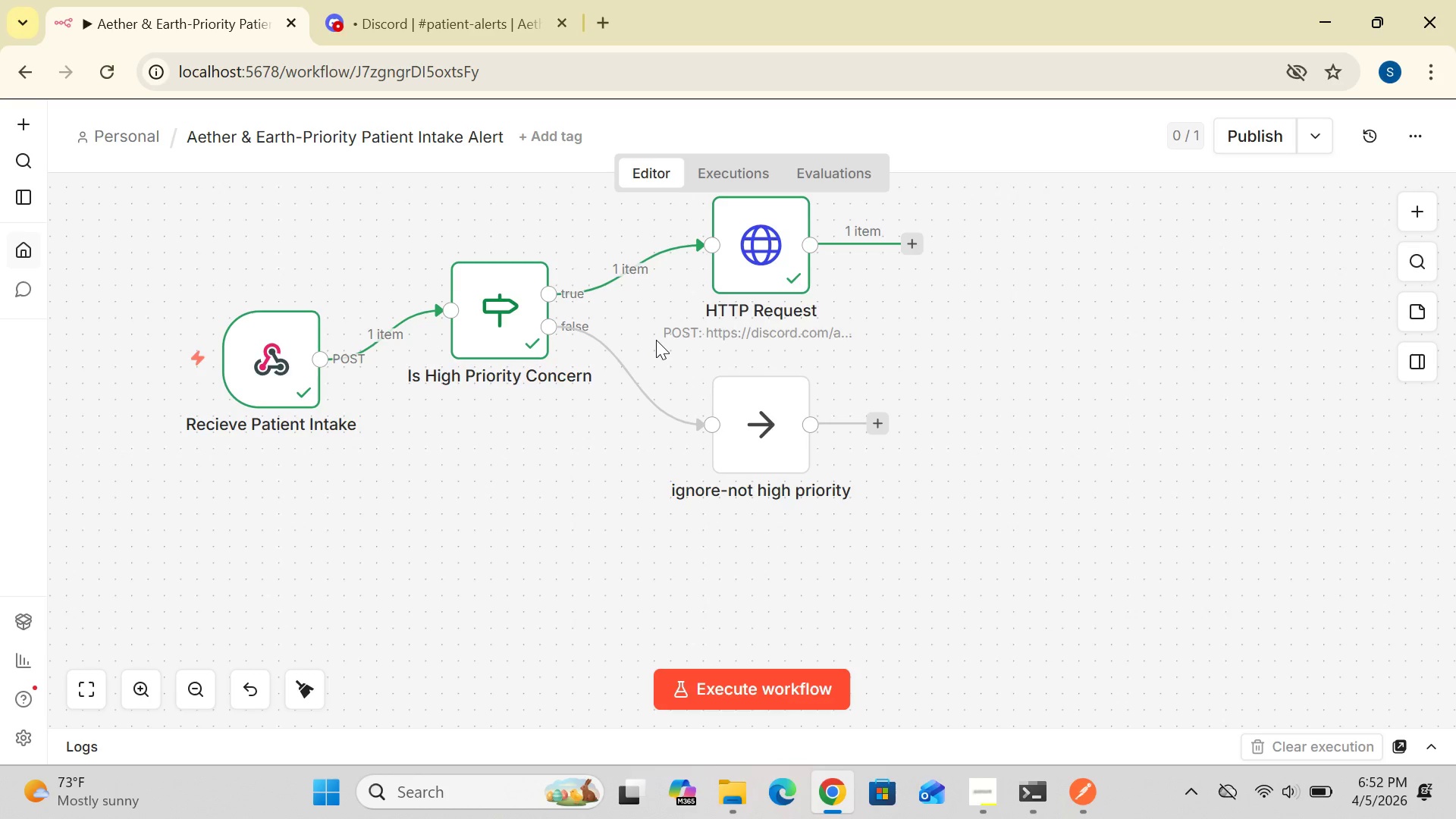 
double_click([763, 243])
 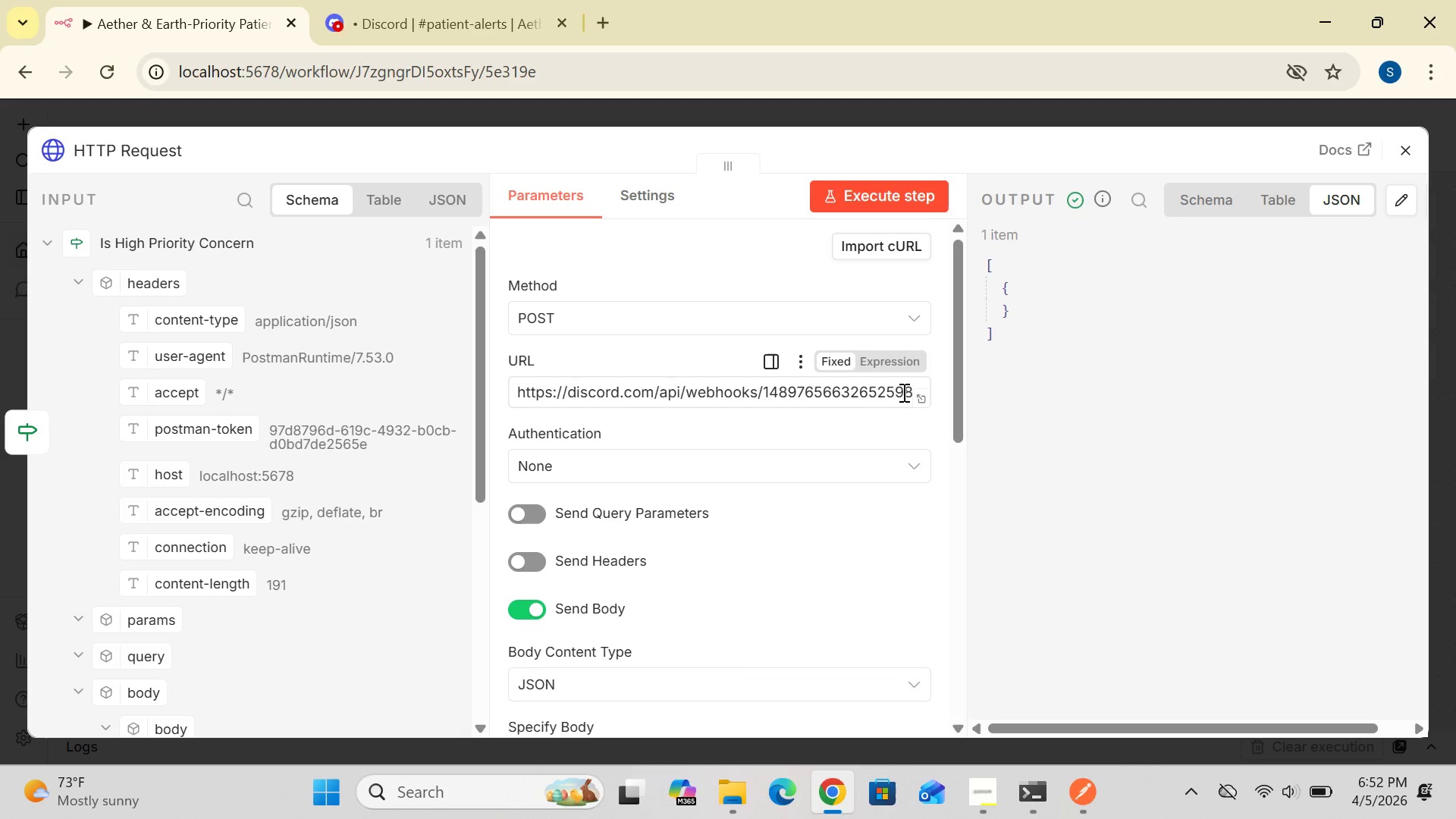 
left_click([911, 322])
 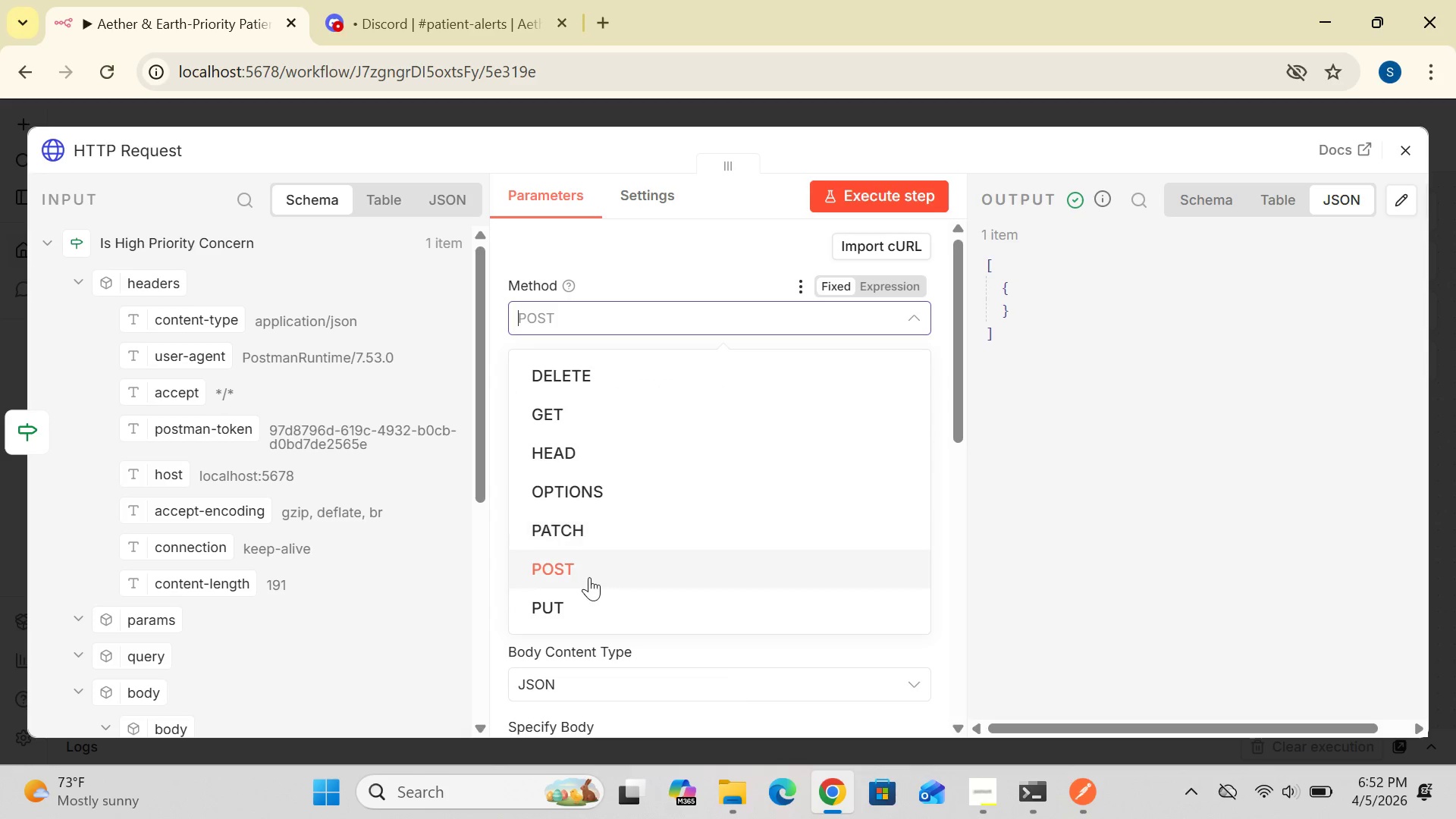 
left_click([589, 560])
 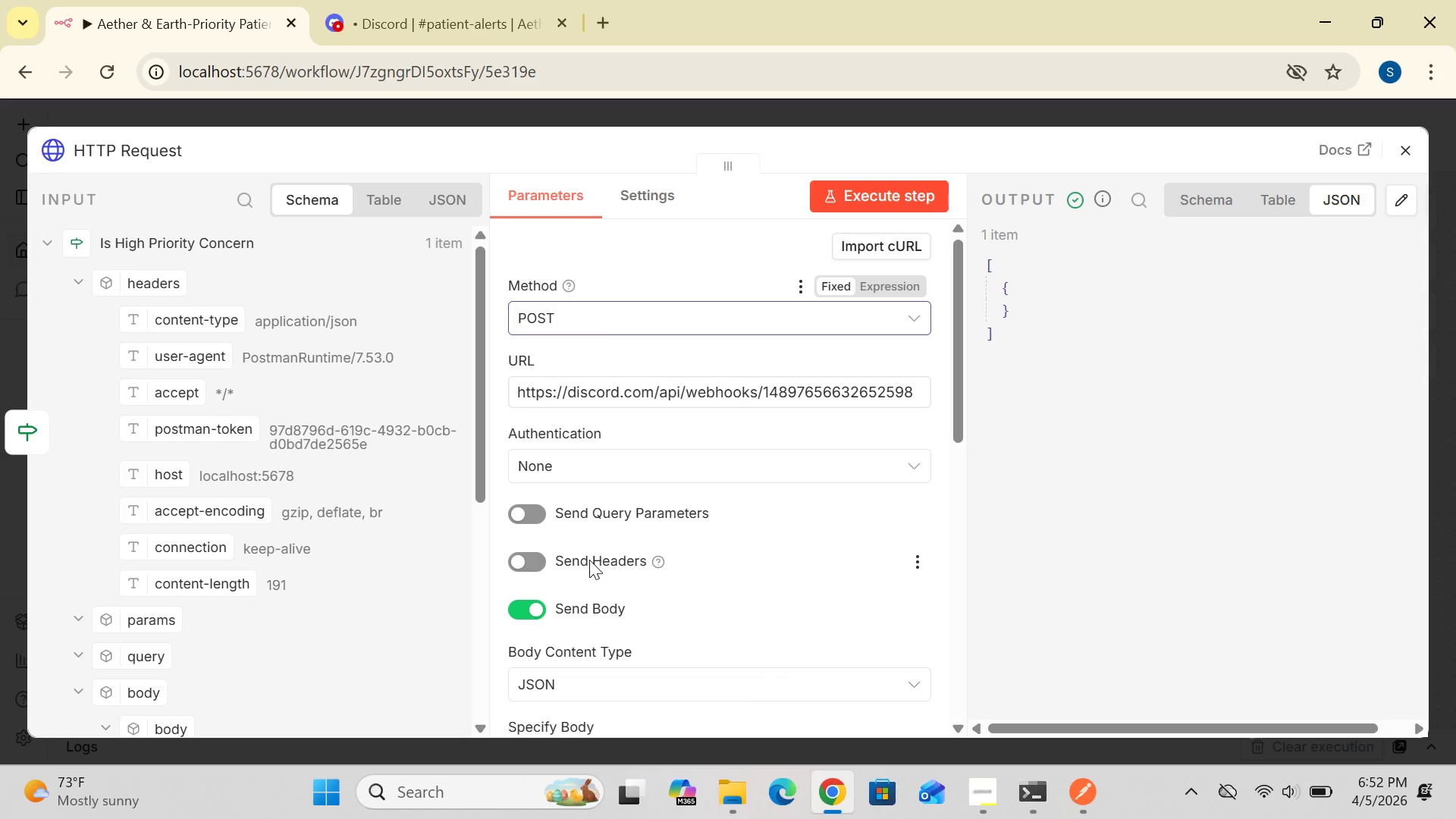 
wait(19.8)
 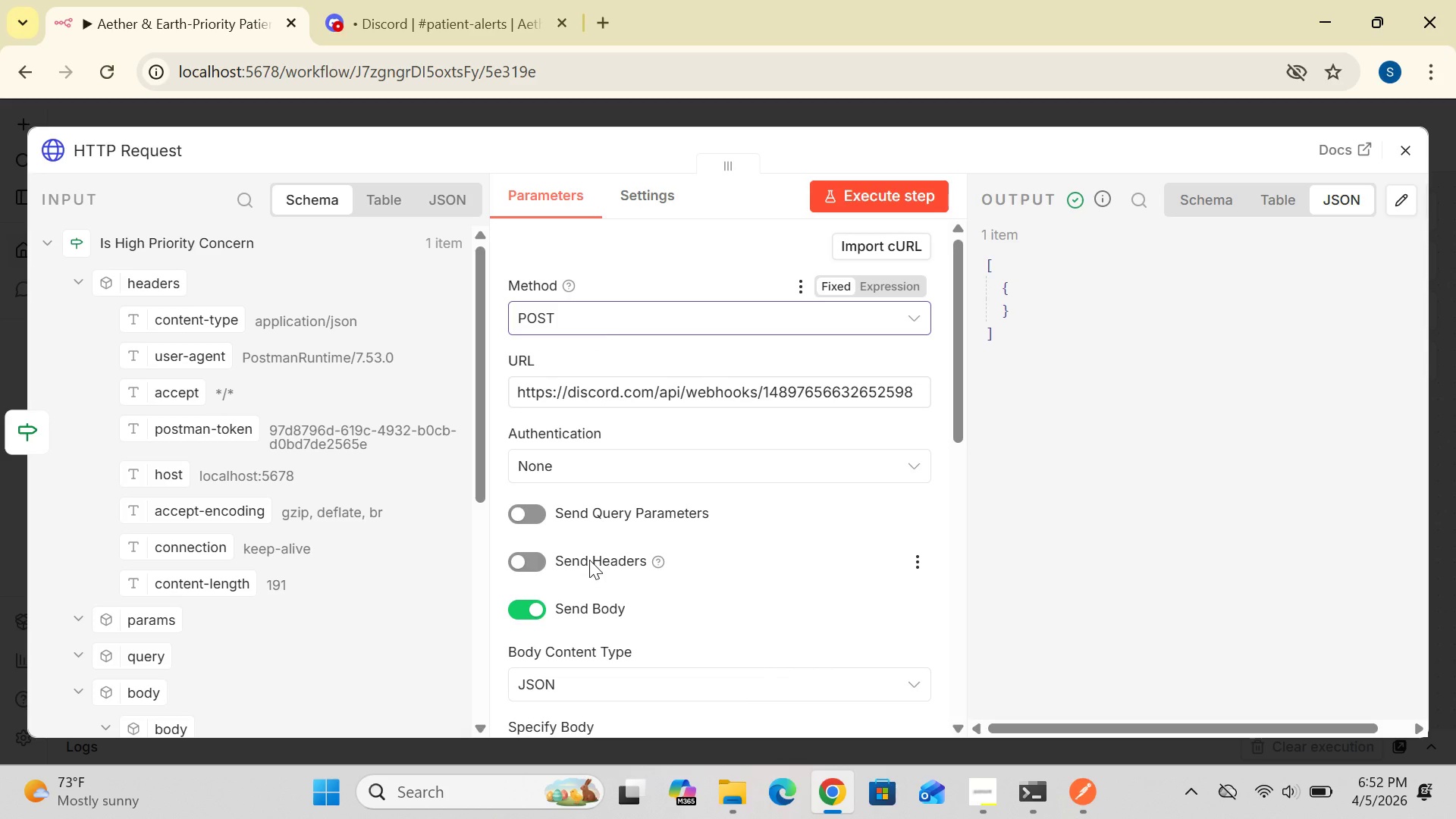 
left_click_drag(start_coordinate=[958, 431], to_coordinate=[950, 473])
 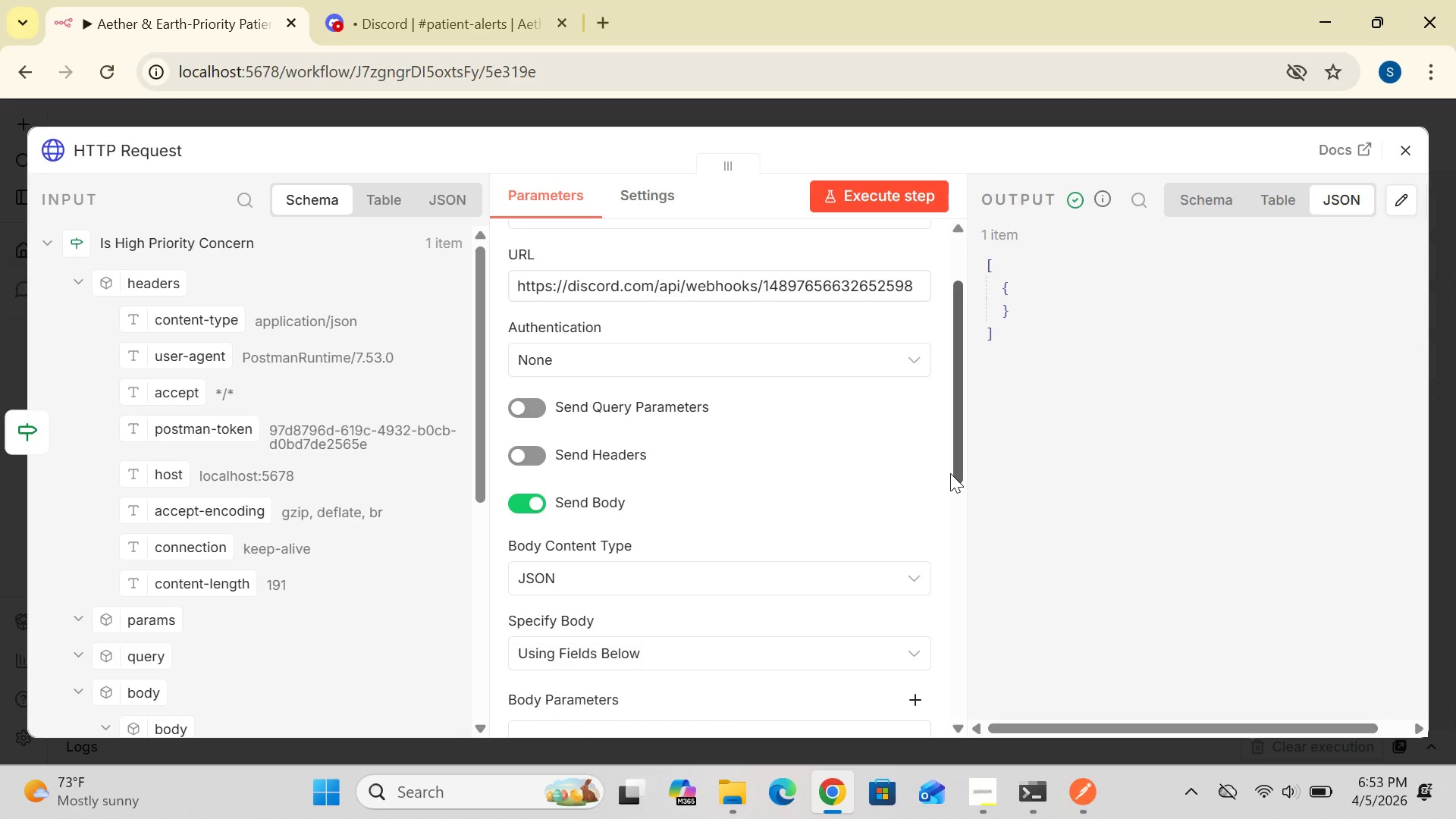 
wait(14.05)
 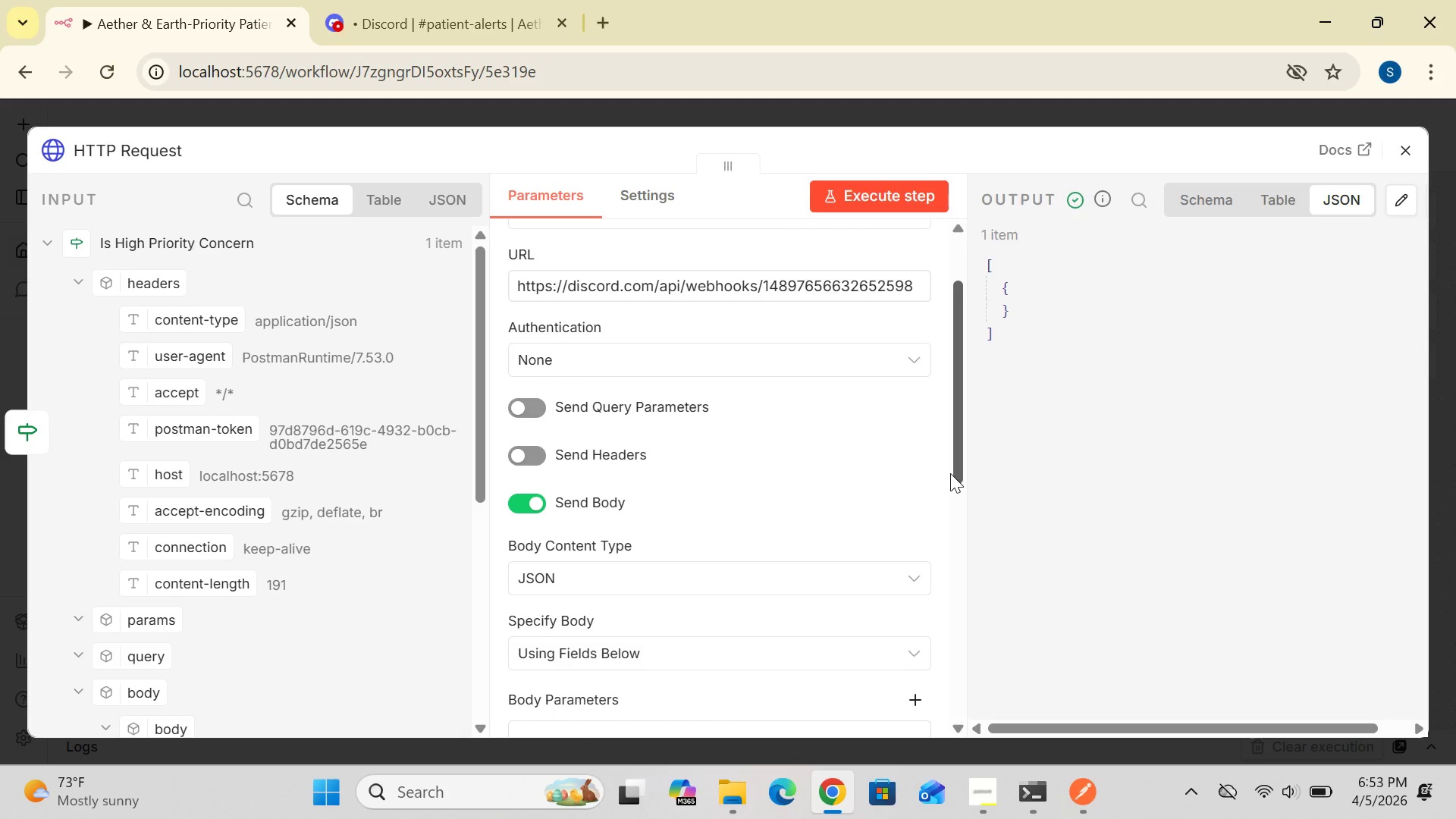 
left_click_drag(start_coordinate=[963, 472], to_coordinate=[968, 542])
 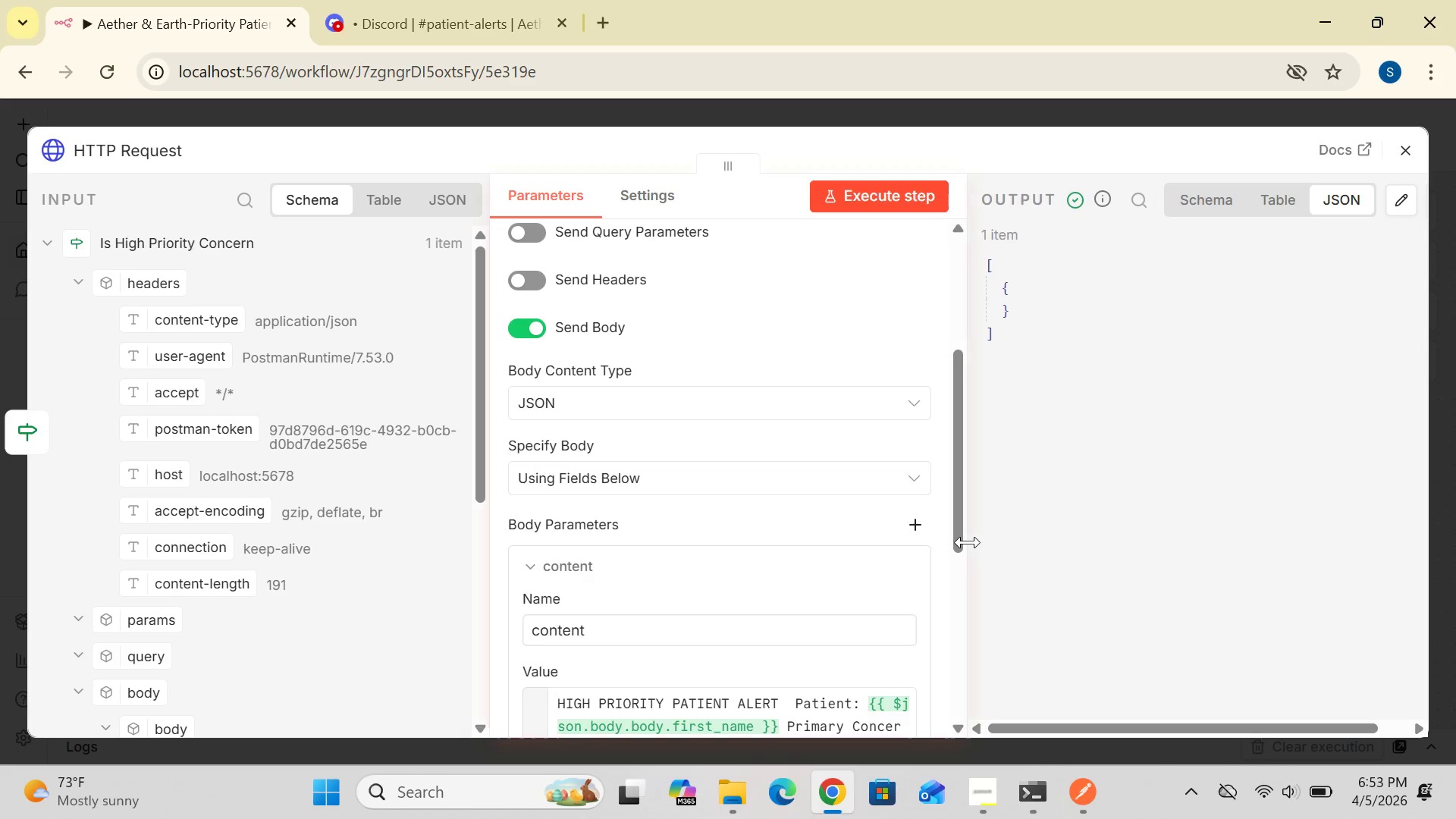 
double_click([968, 542])
 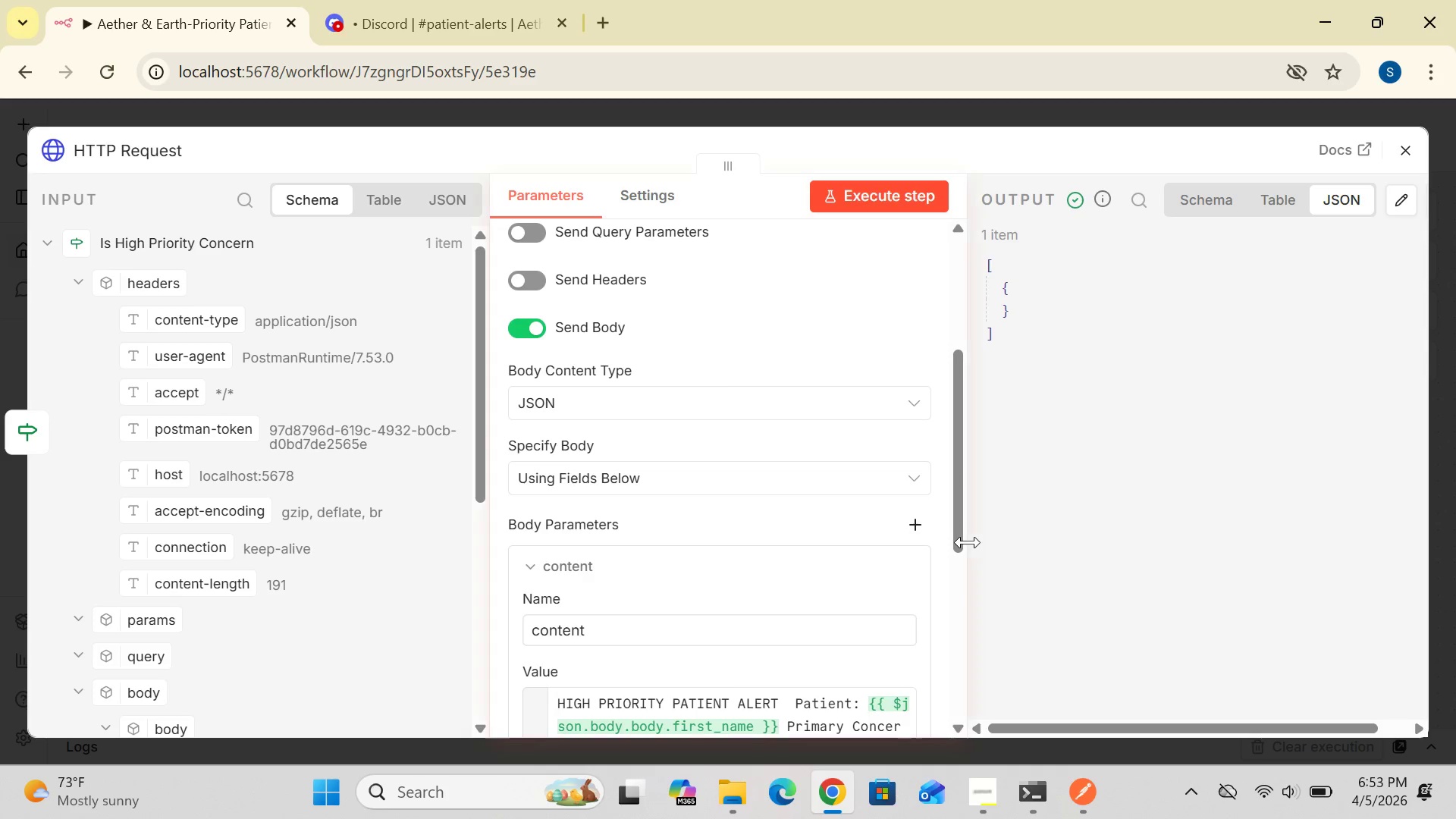 
triple_click([968, 542])
 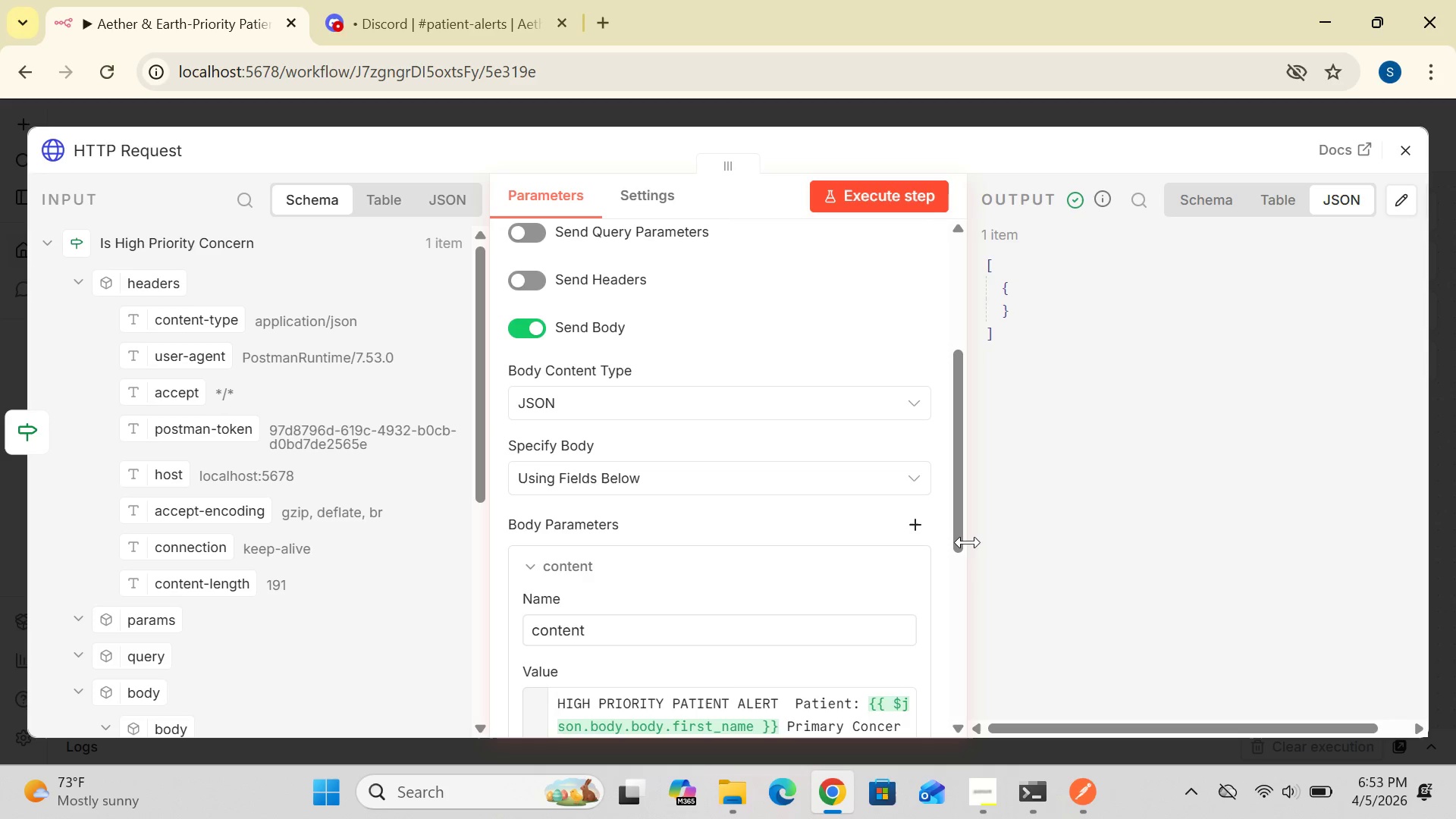 
triple_click([968, 542])
 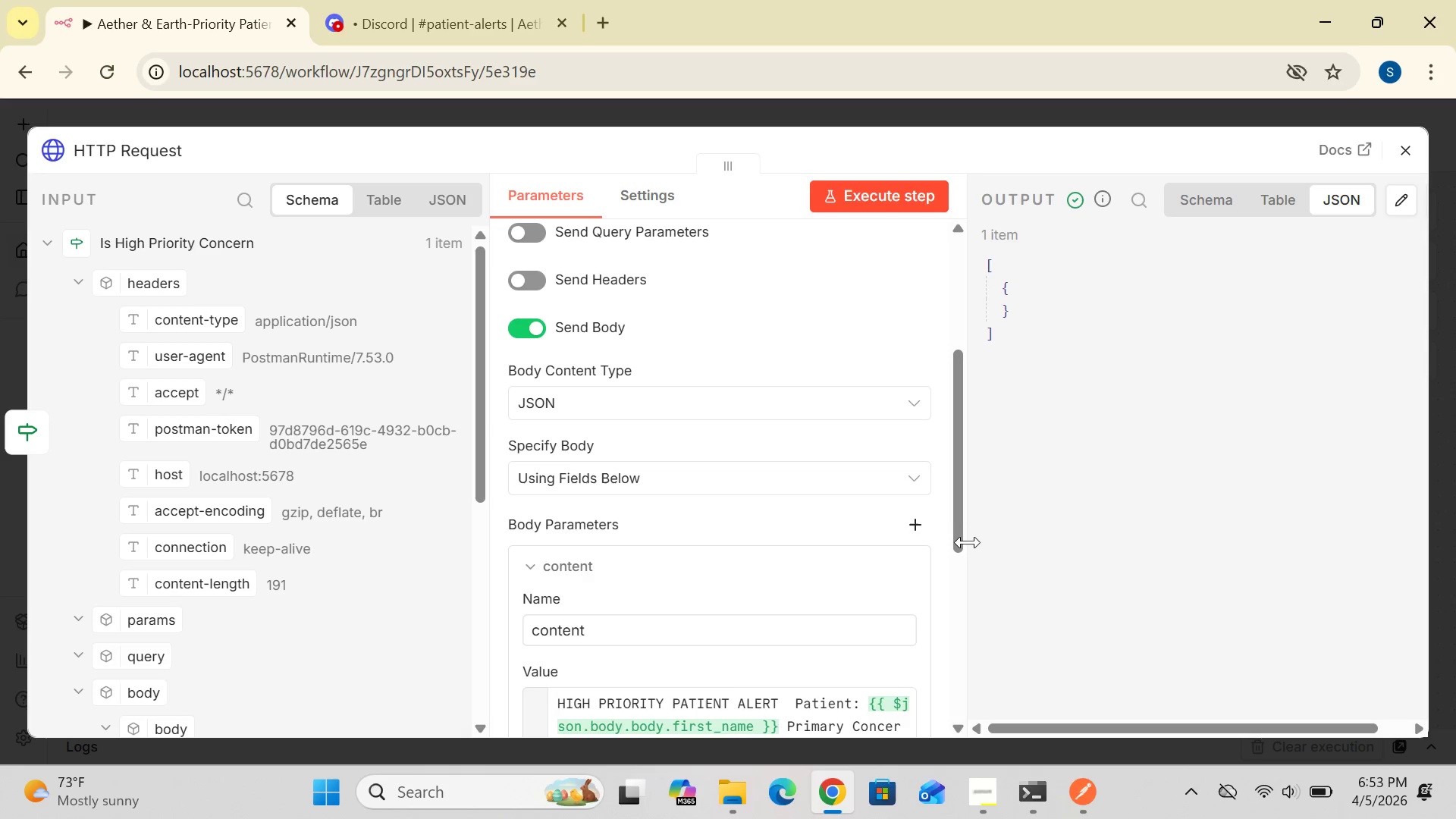 
left_click_drag(start_coordinate=[968, 542], to_coordinate=[959, 453])
 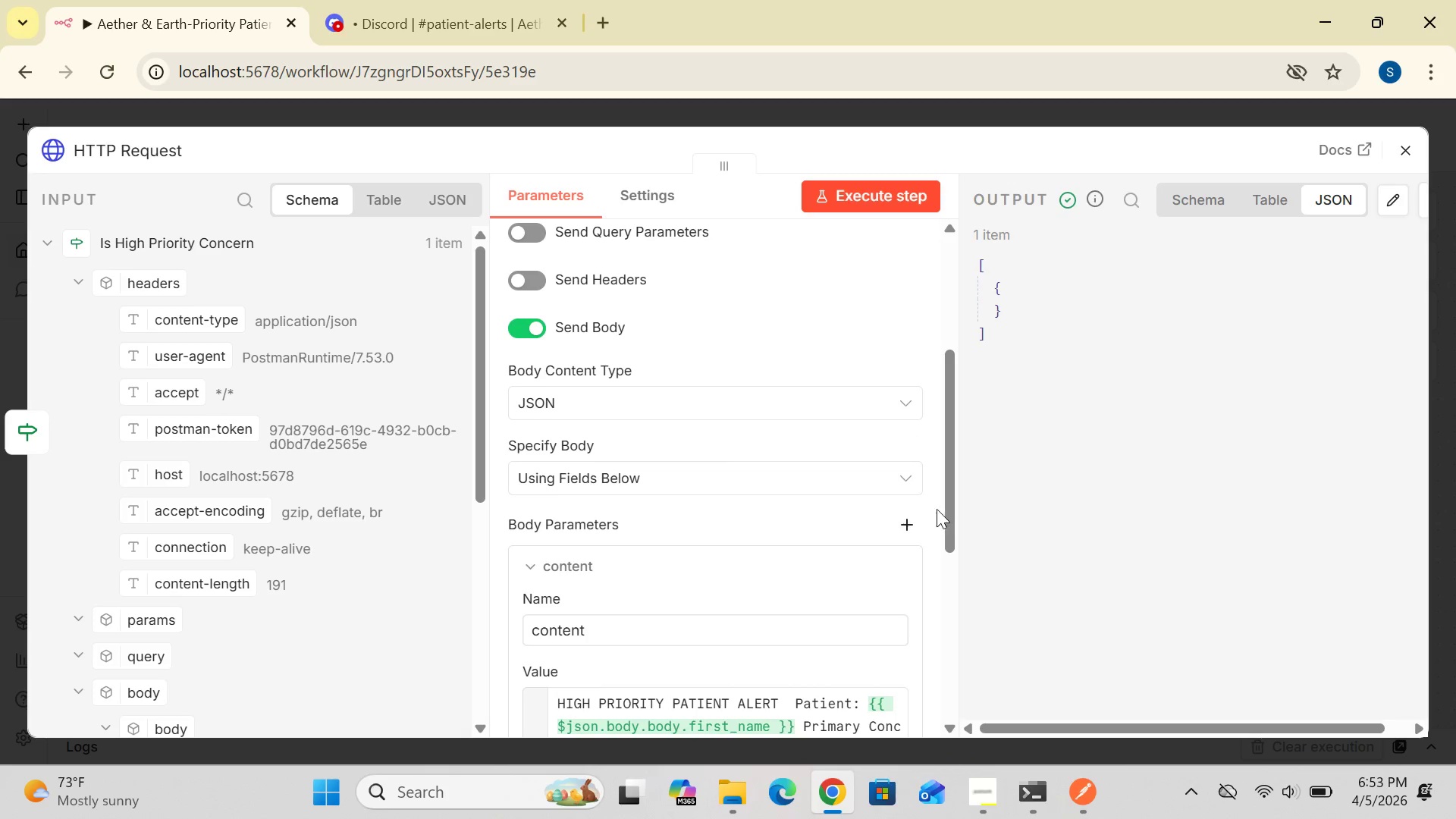 
left_click_drag(start_coordinate=[959, 512], to_coordinate=[957, 561])
 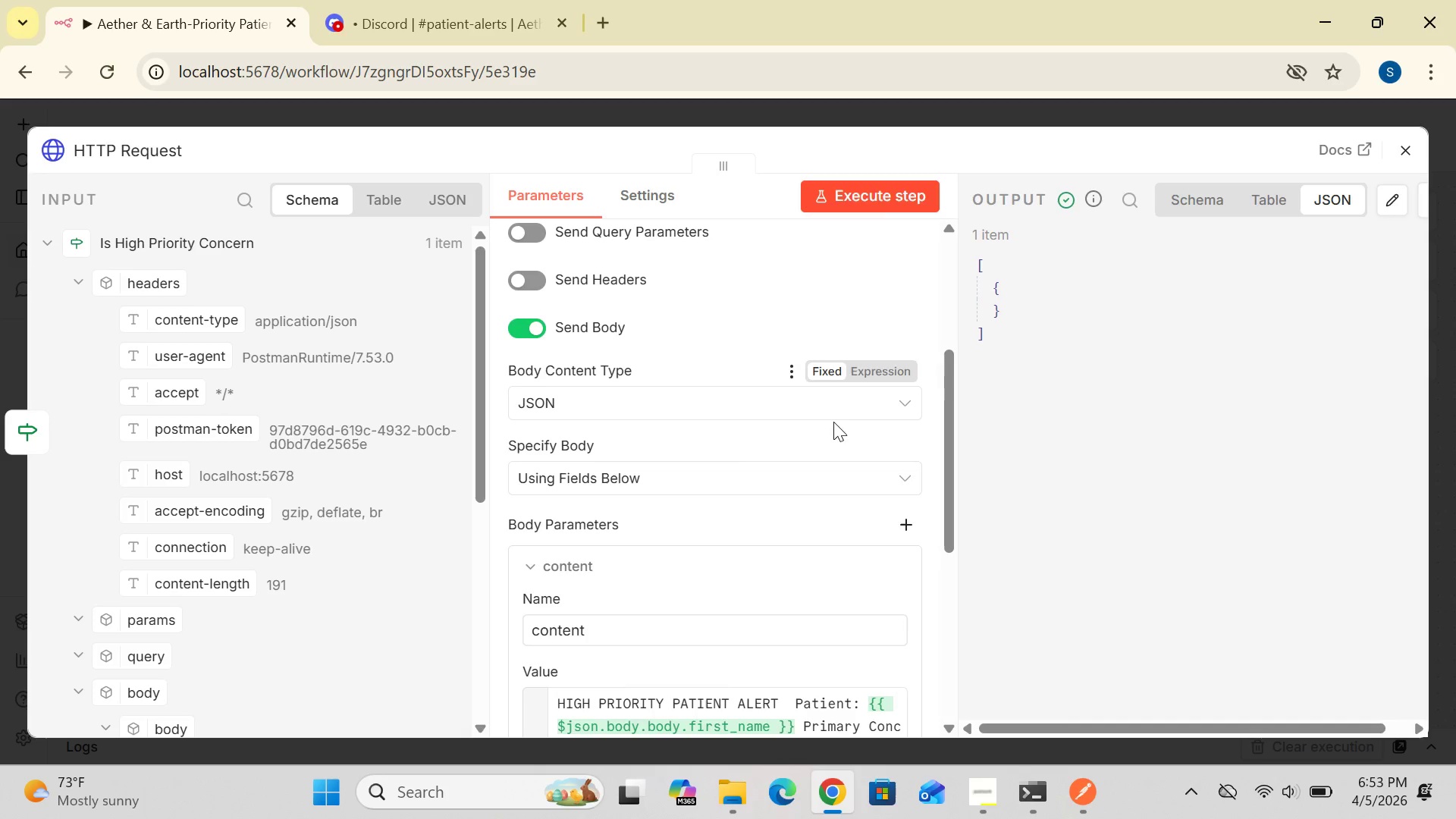 
left_click([915, 400])
 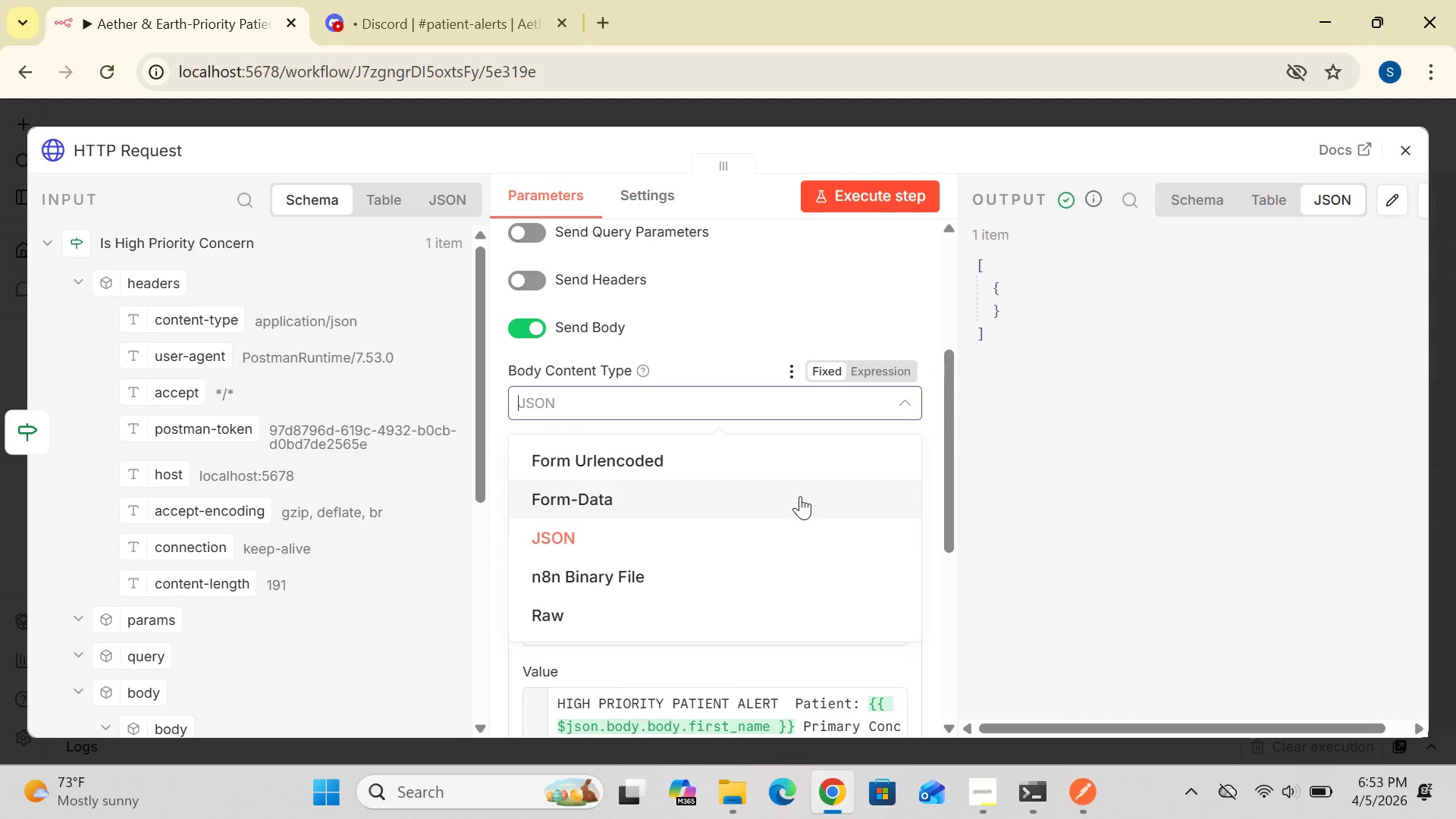 
left_click([800, 496])
 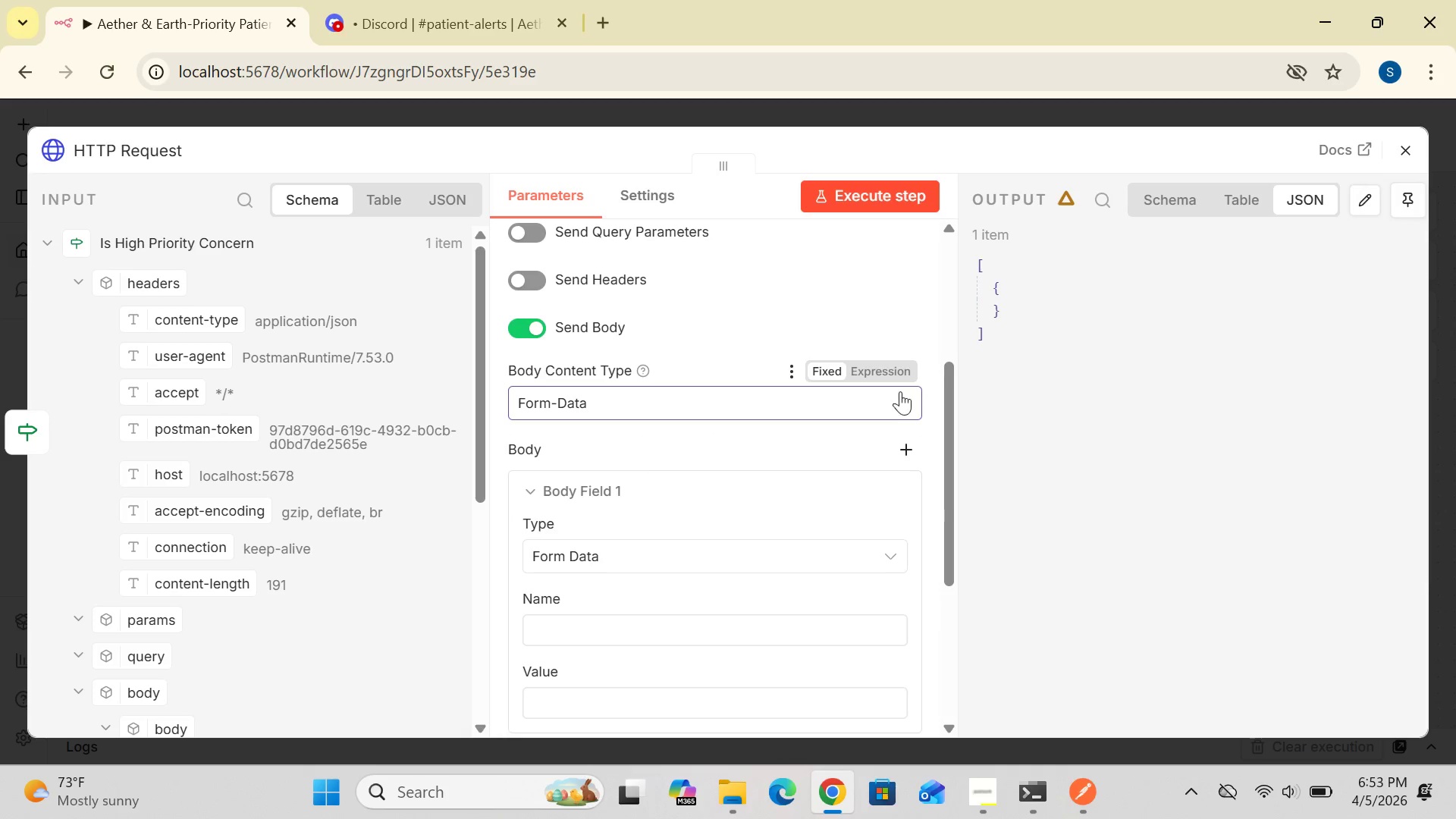 
wait(5.55)
 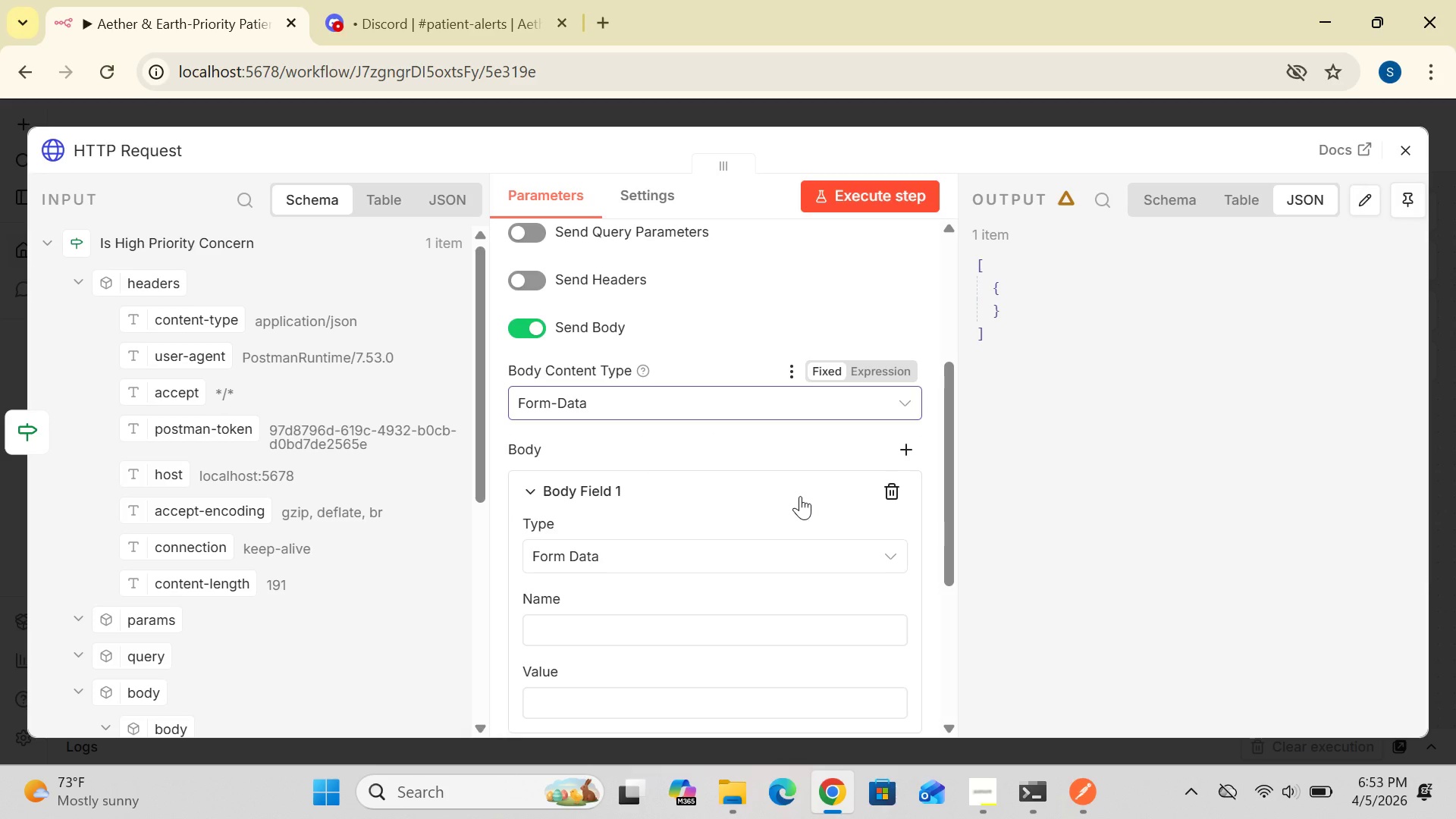 
left_click([881, 202])
 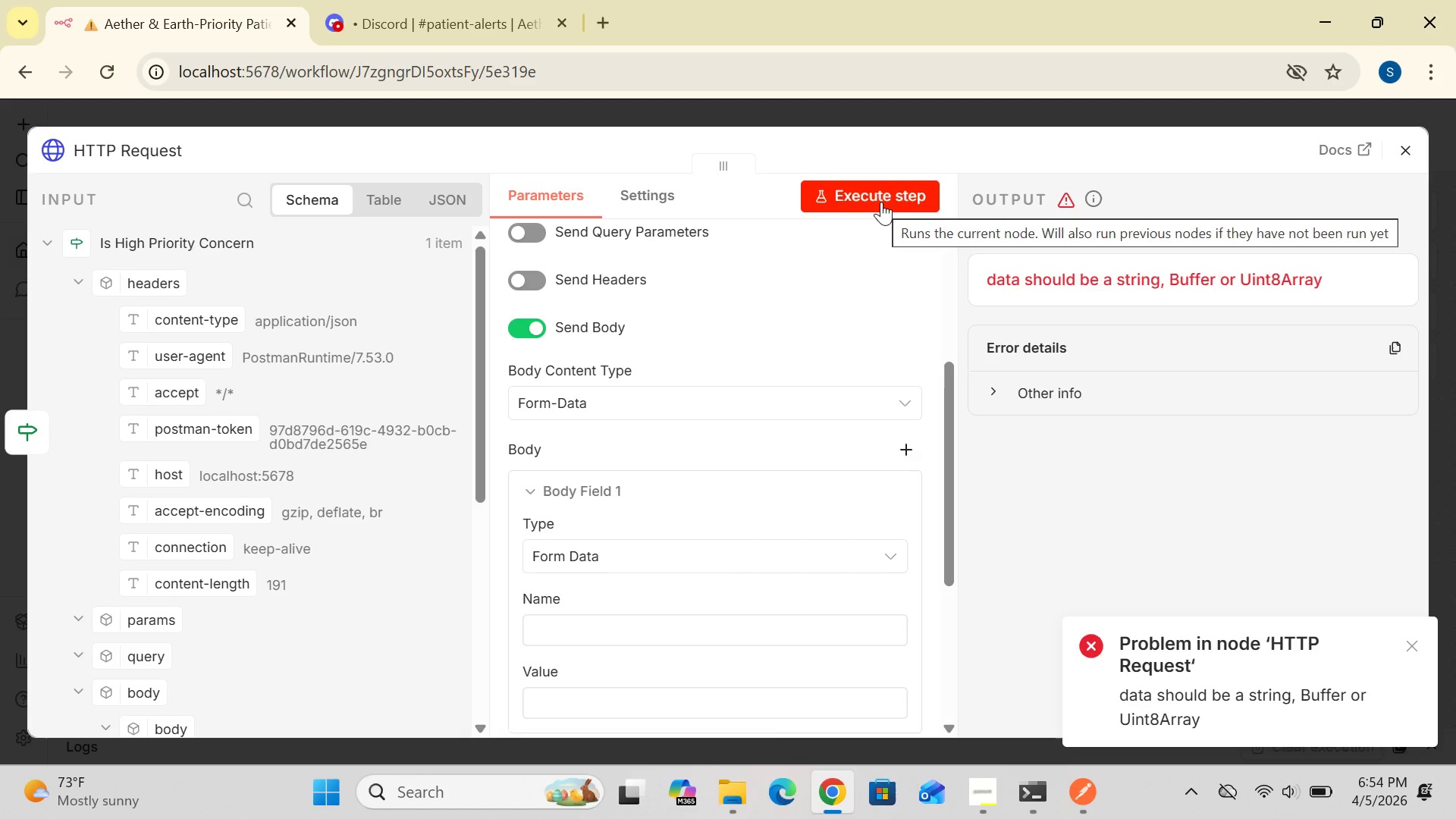 
wait(36.52)
 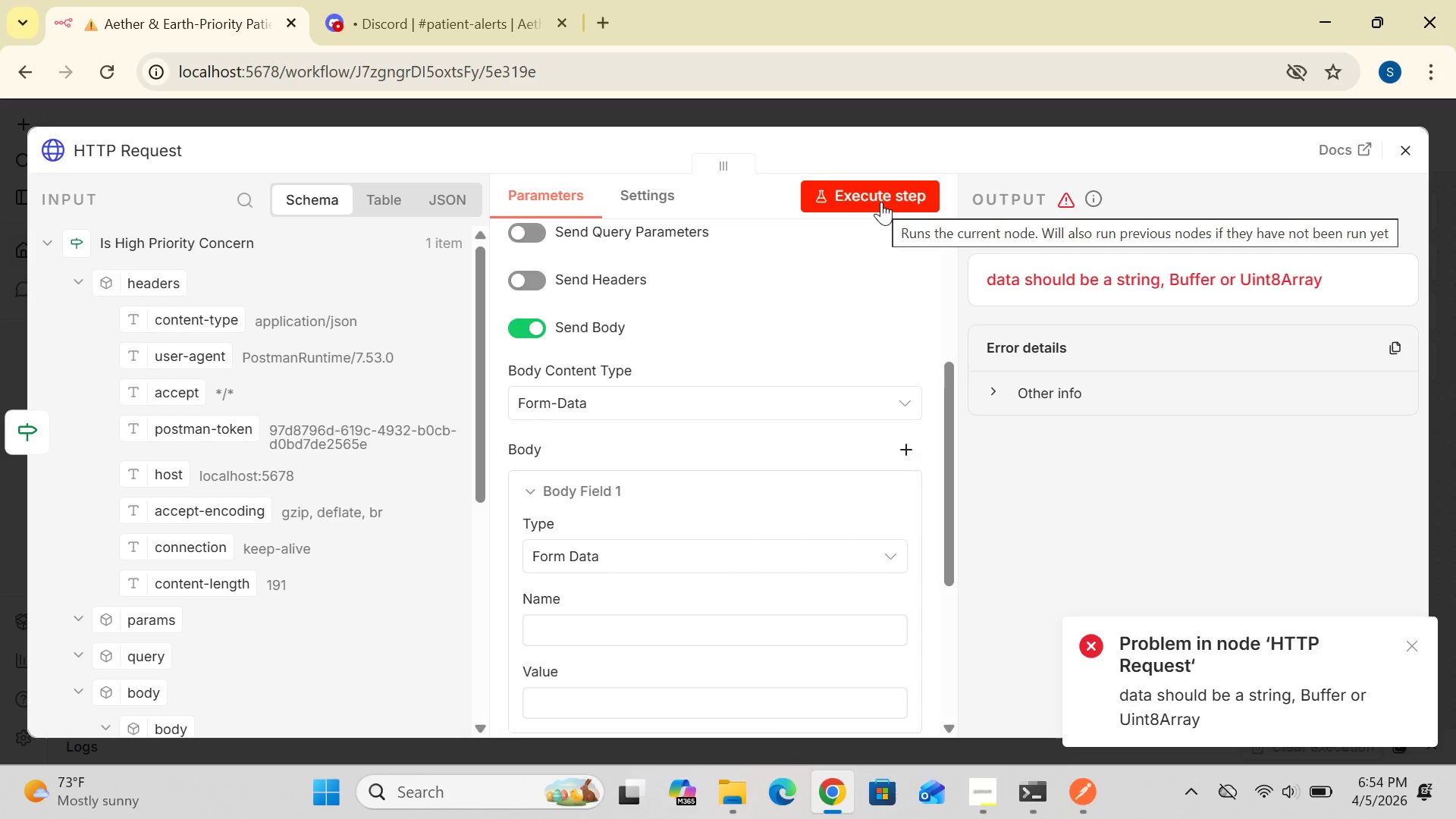 
left_click([1087, 645])
 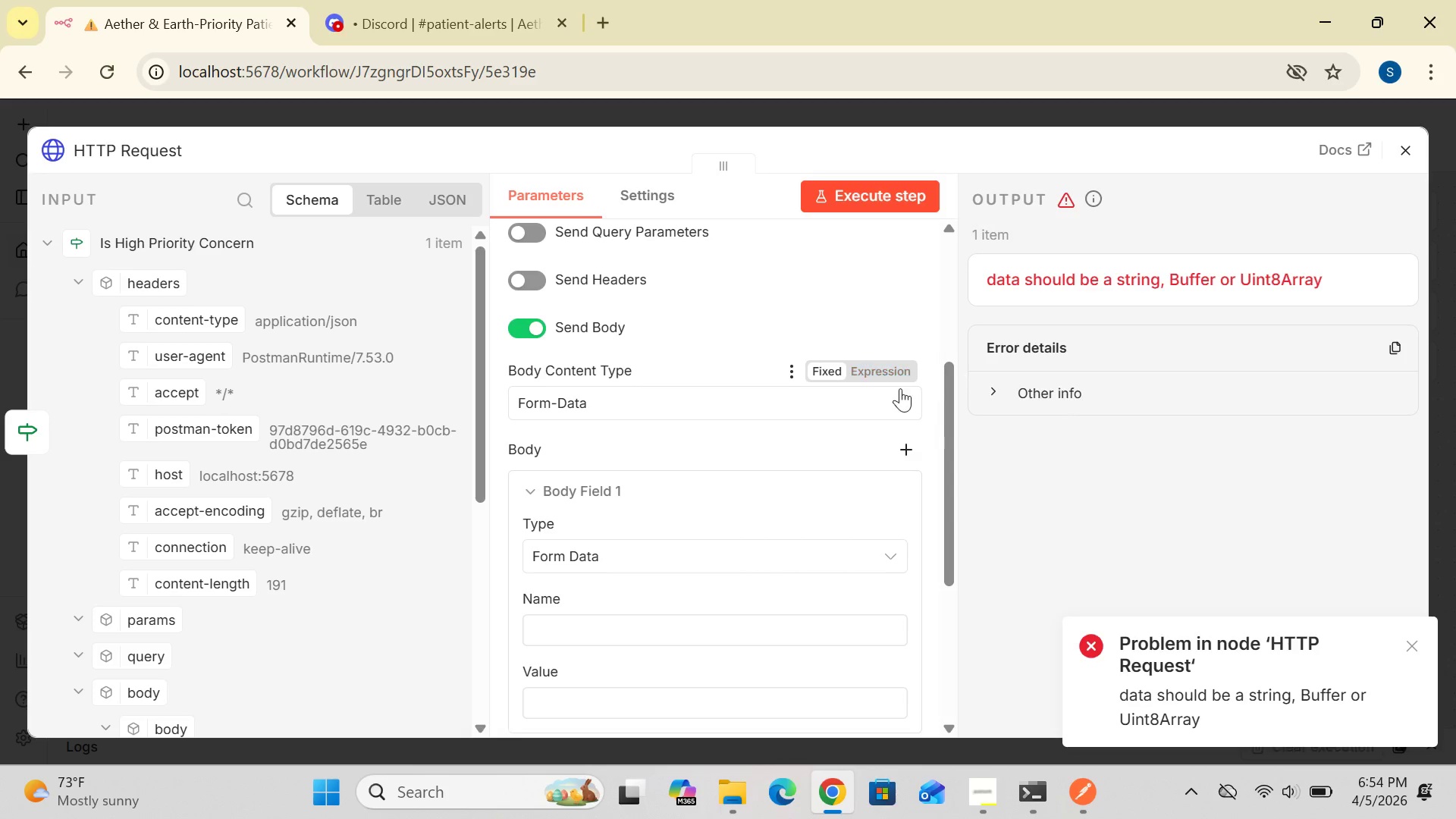 
left_click([906, 399])
 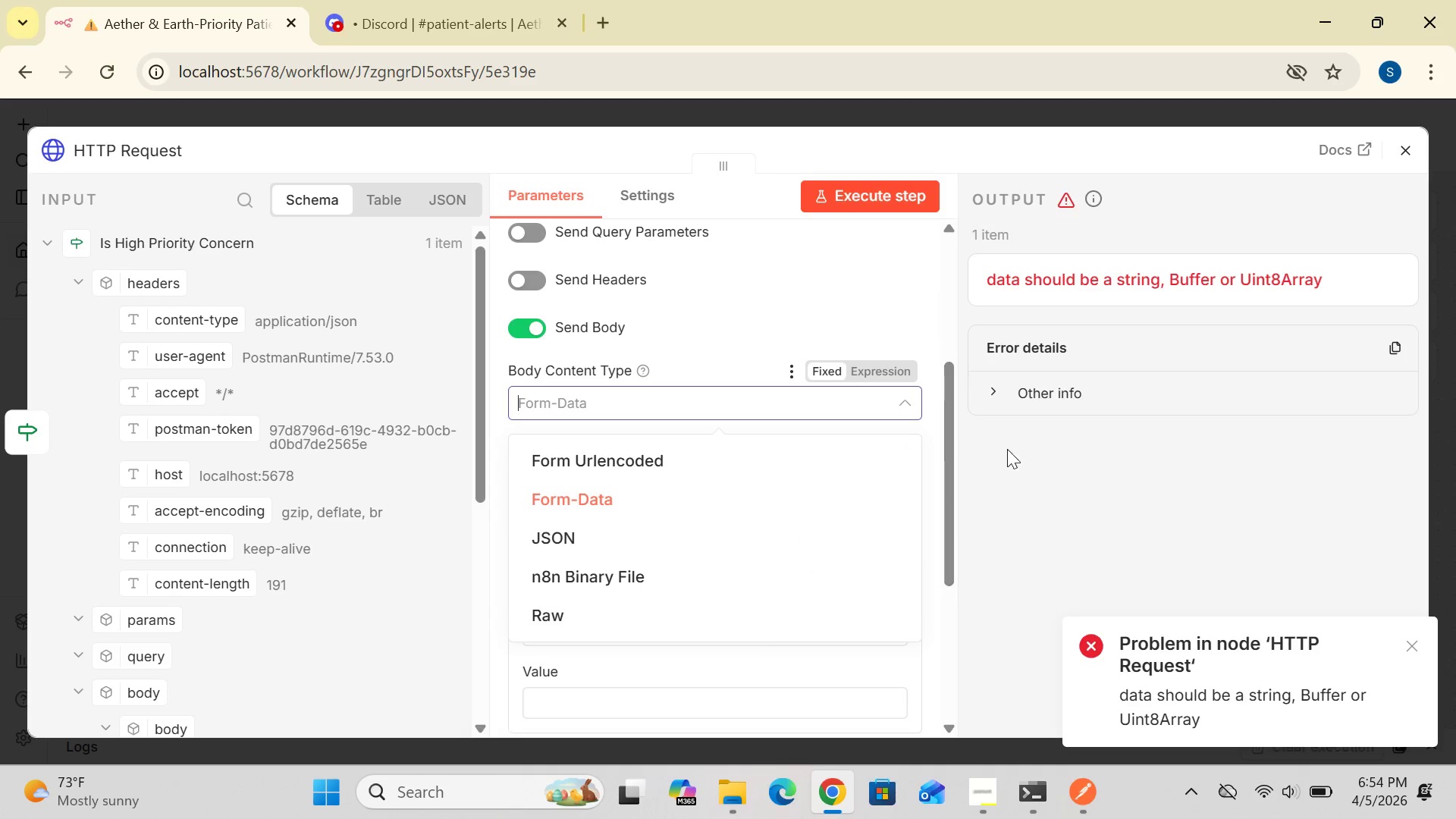 
left_click([1043, 469])
 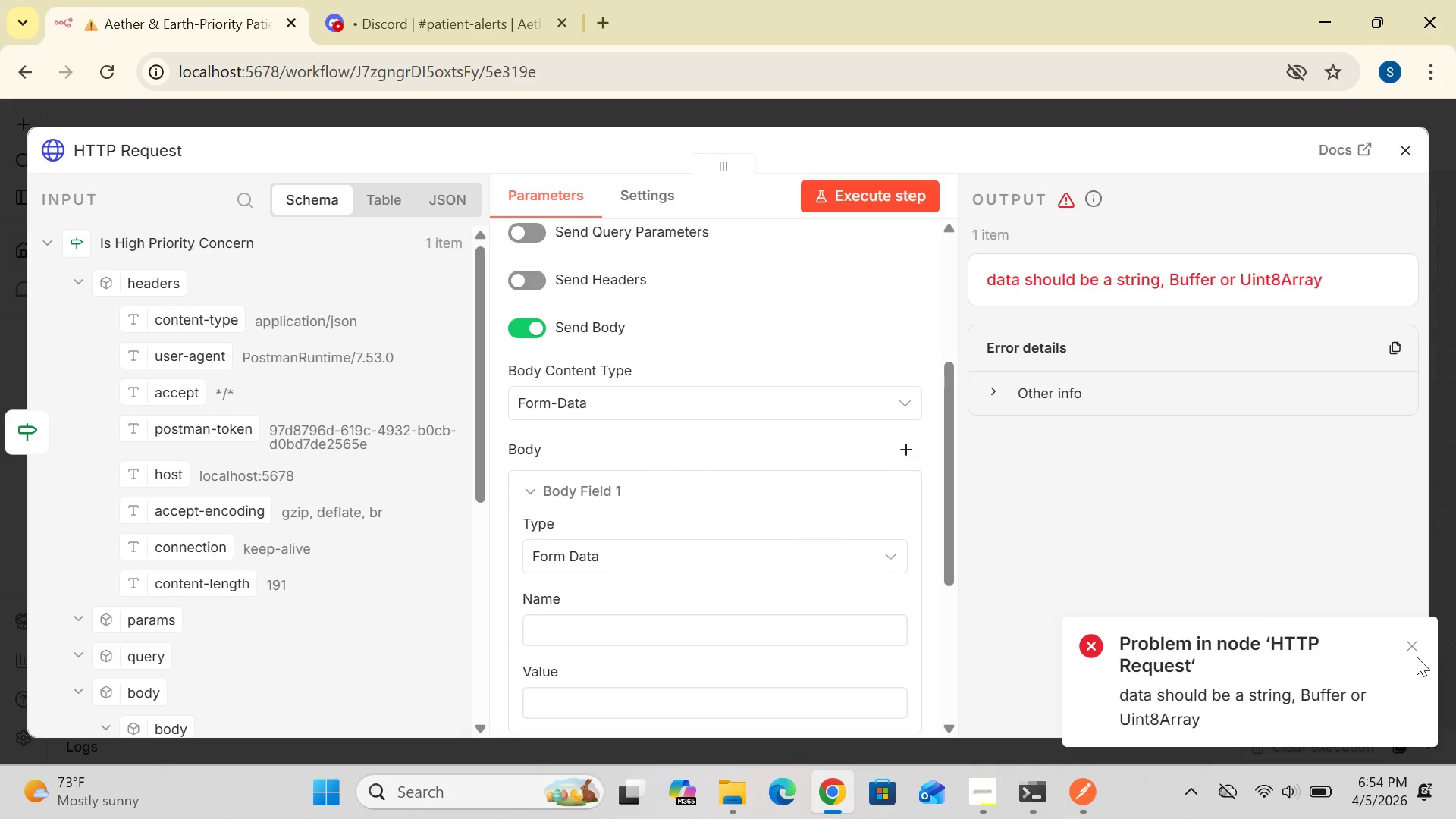 
left_click([1414, 649])
 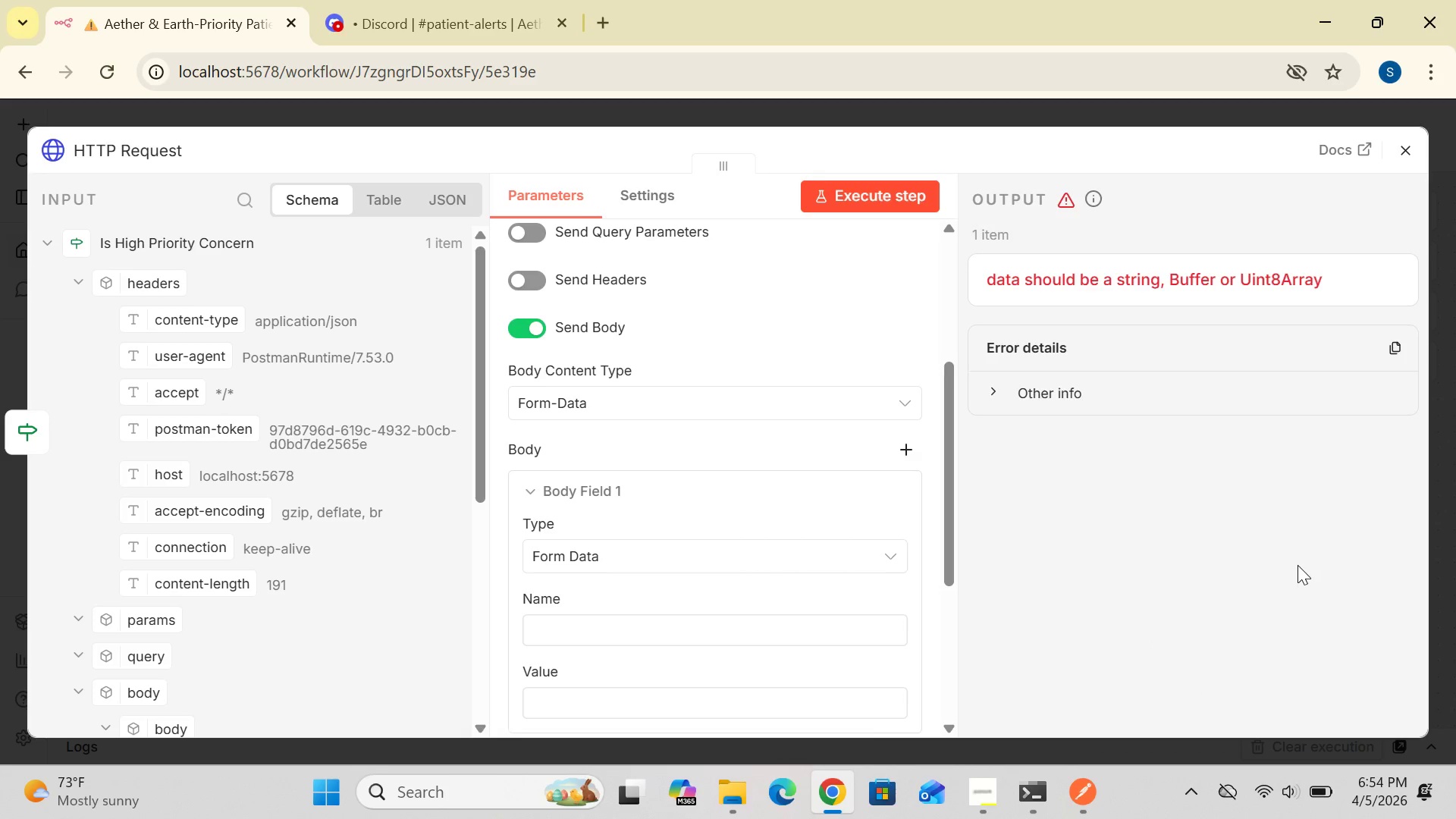 
left_click([1298, 565])
 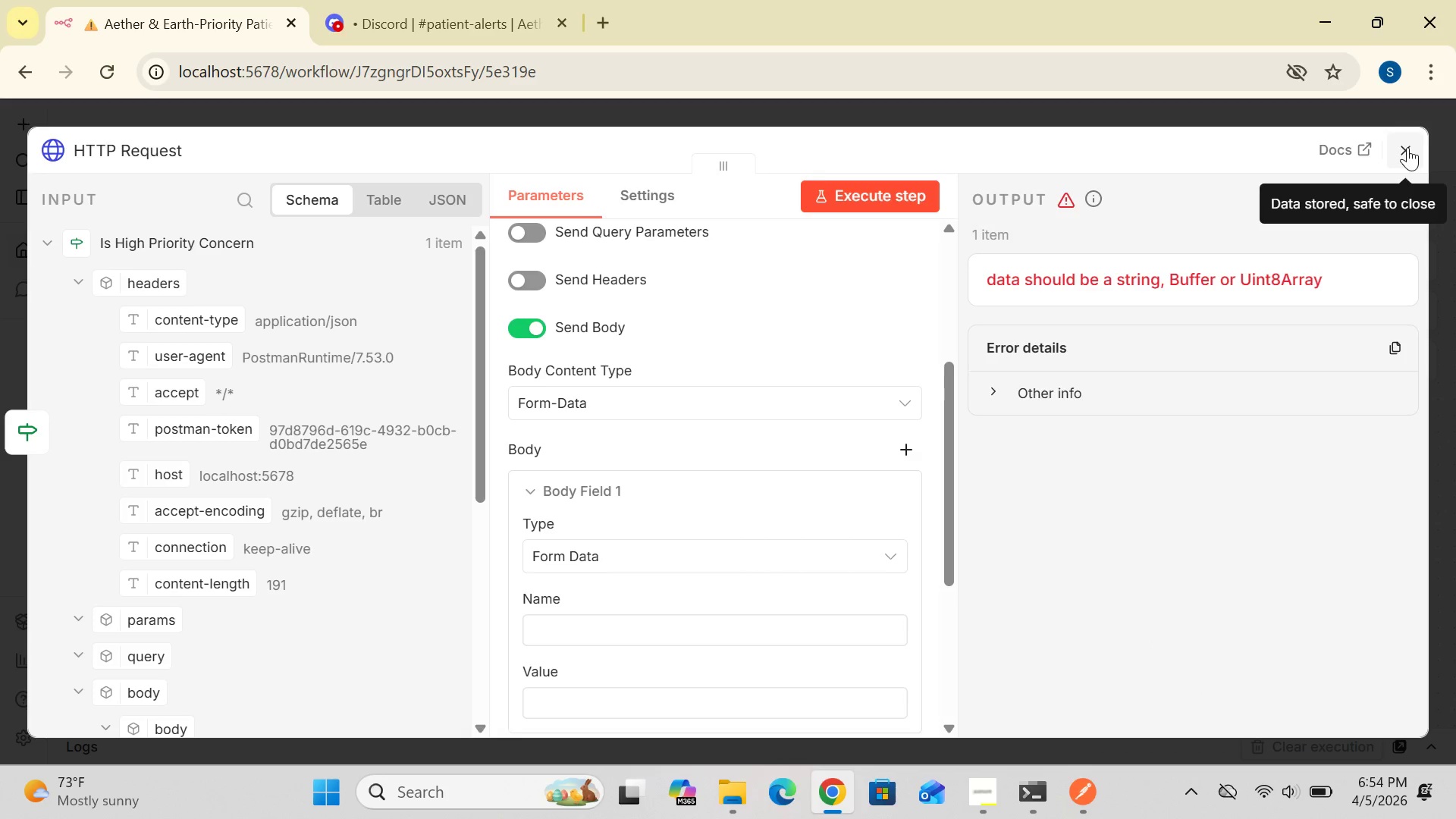 
left_click([1407, 147])
 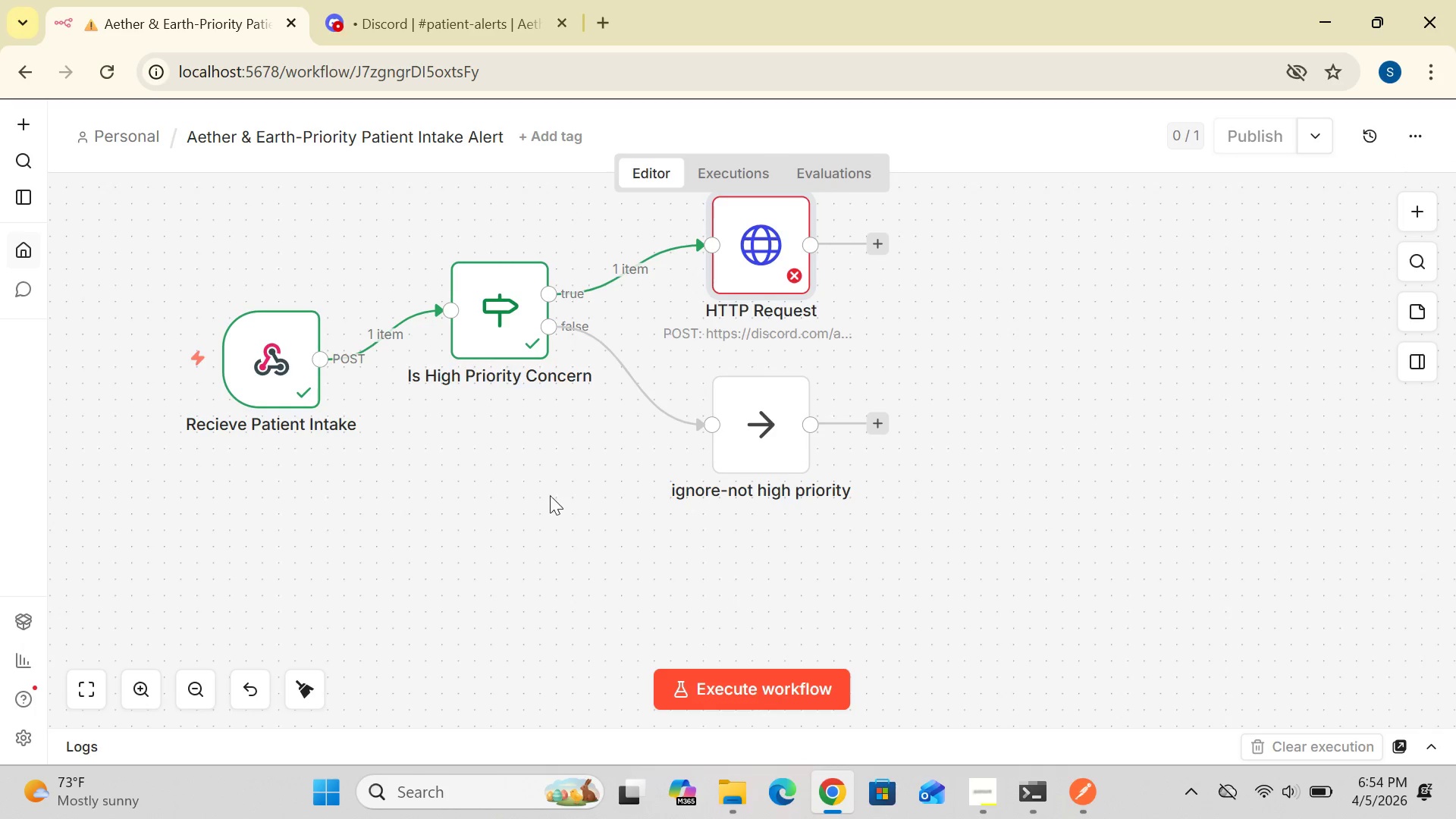 
wait(5.84)
 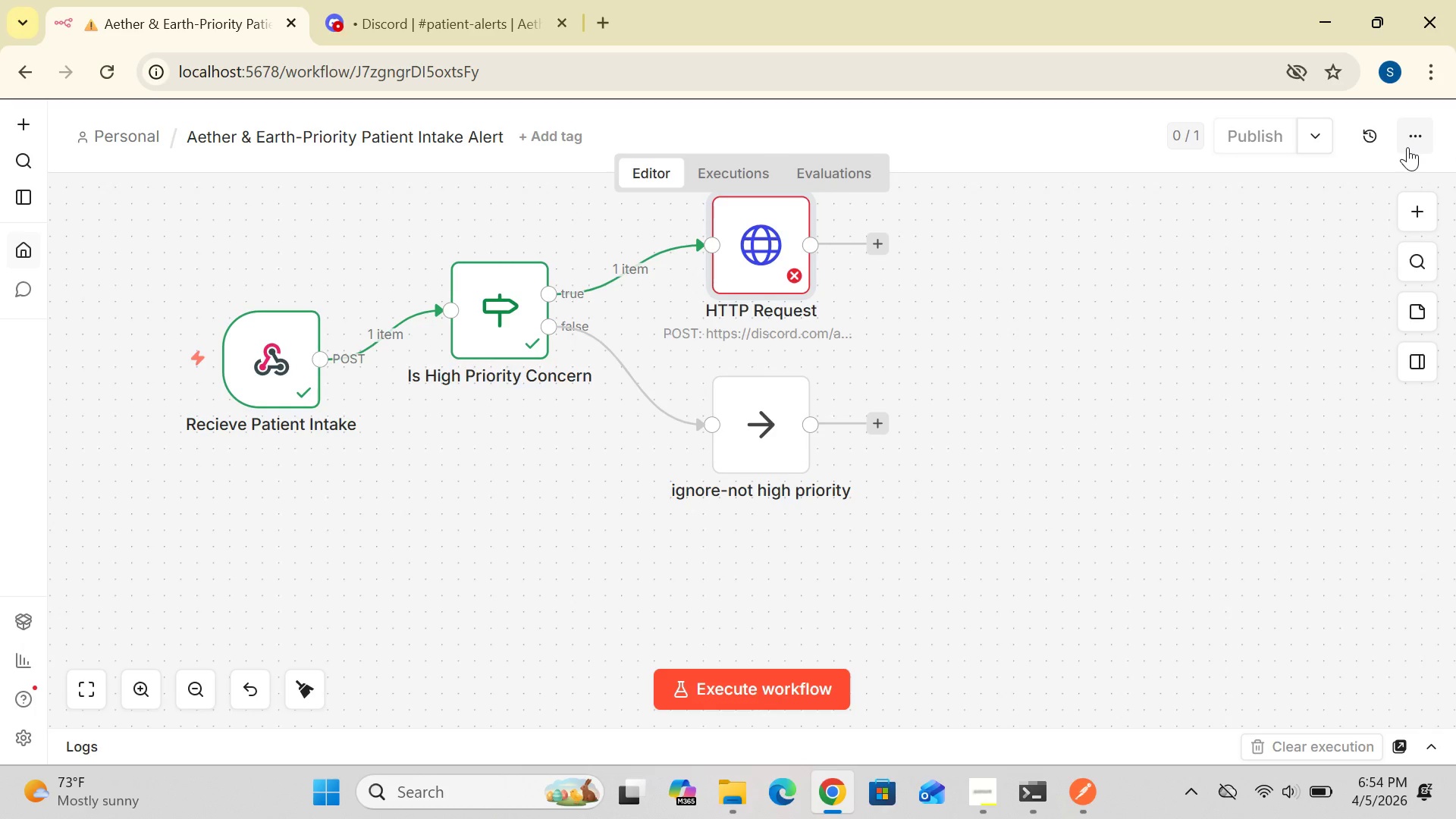 
double_click([265, 366])
 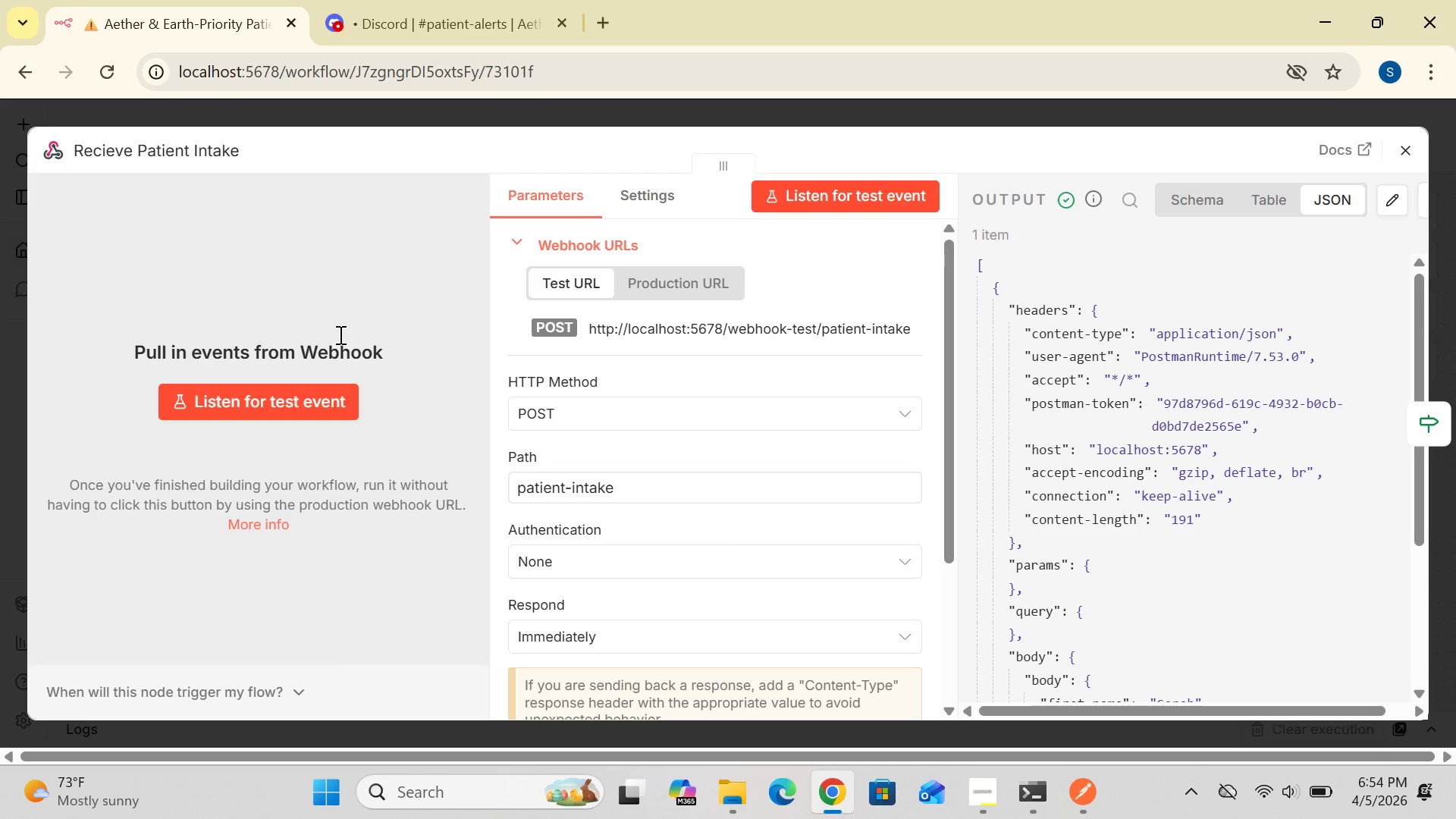 
wait(7.44)
 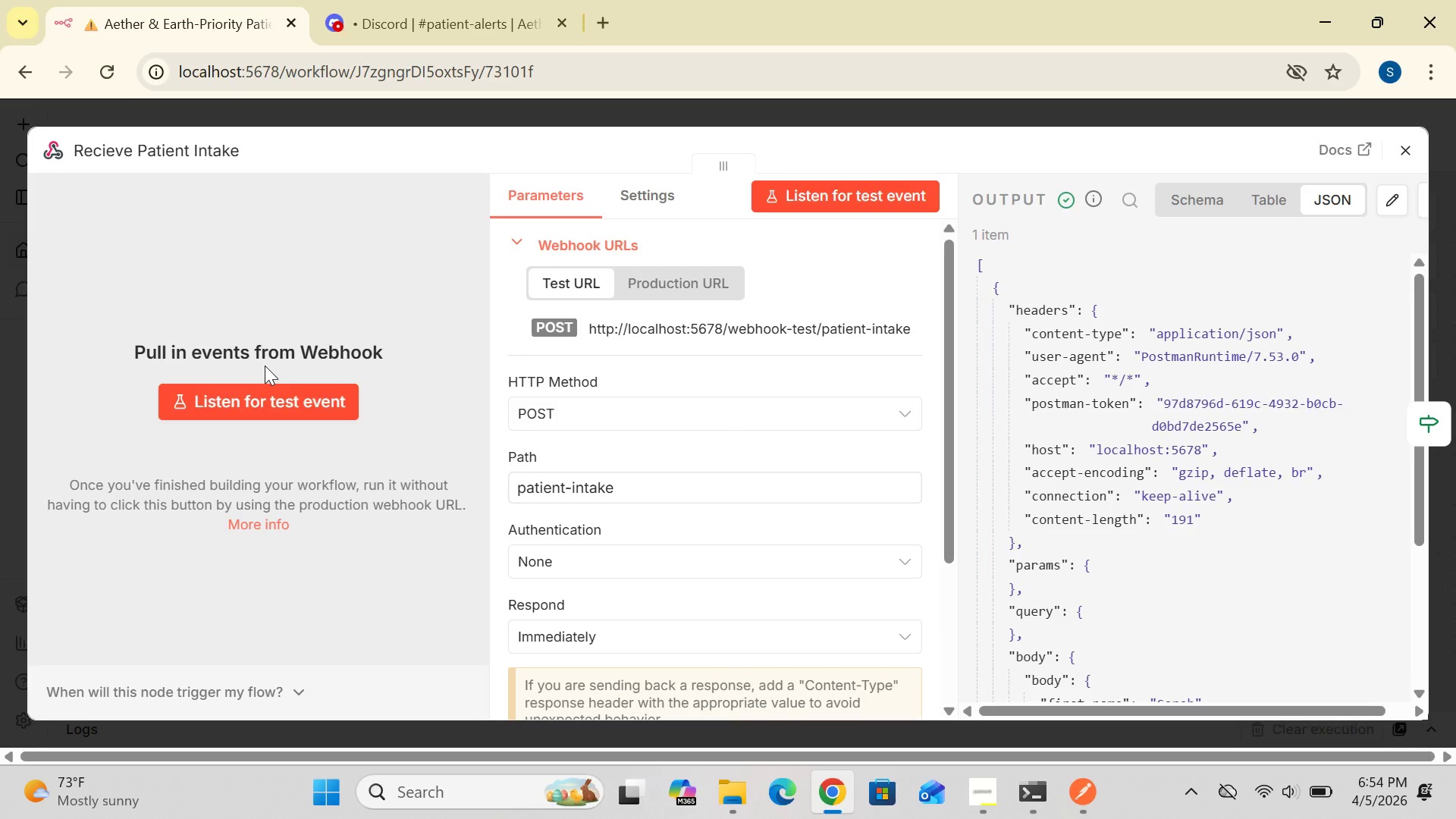 
left_click([1412, 147])
 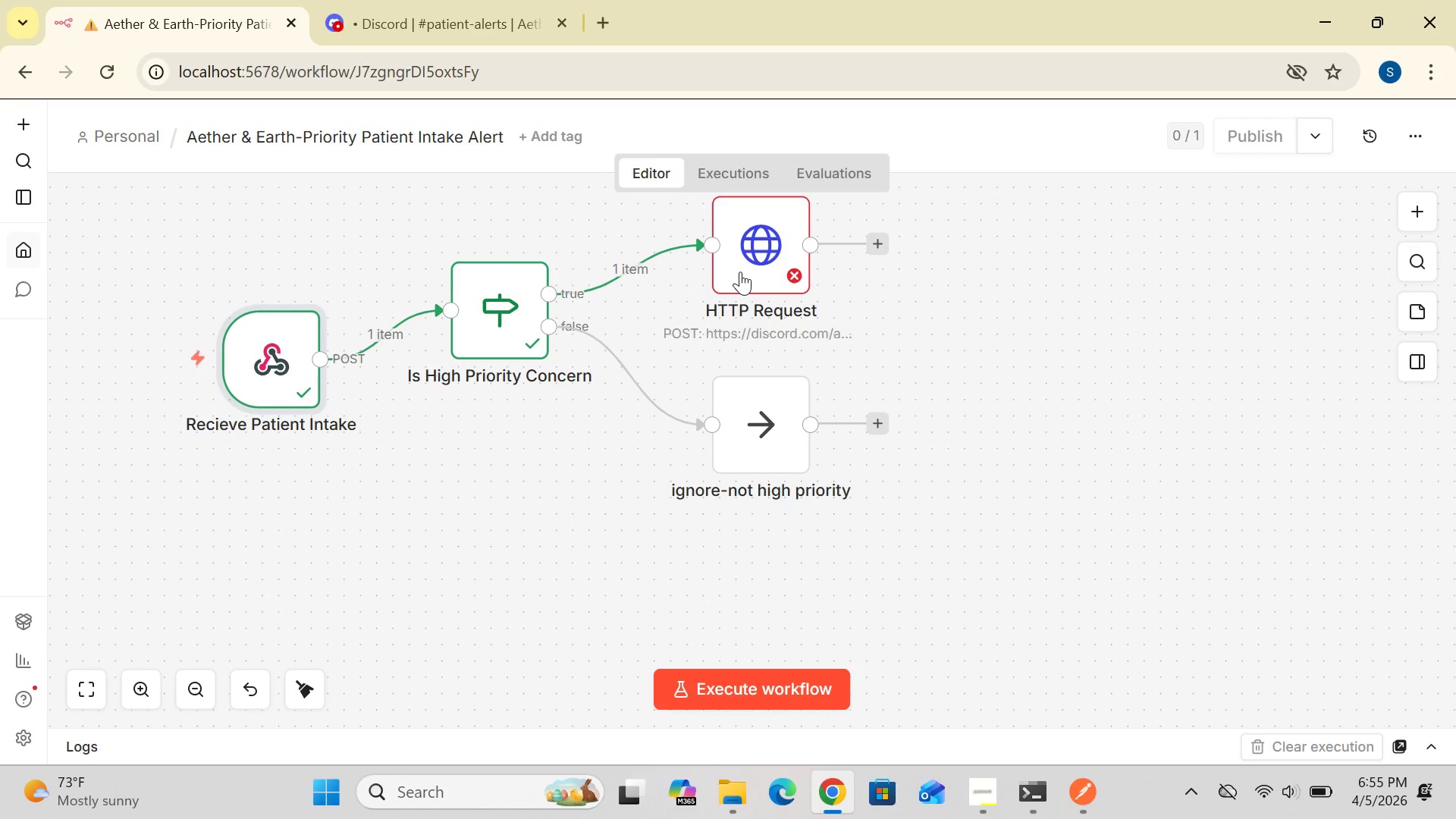 
wait(24.2)
 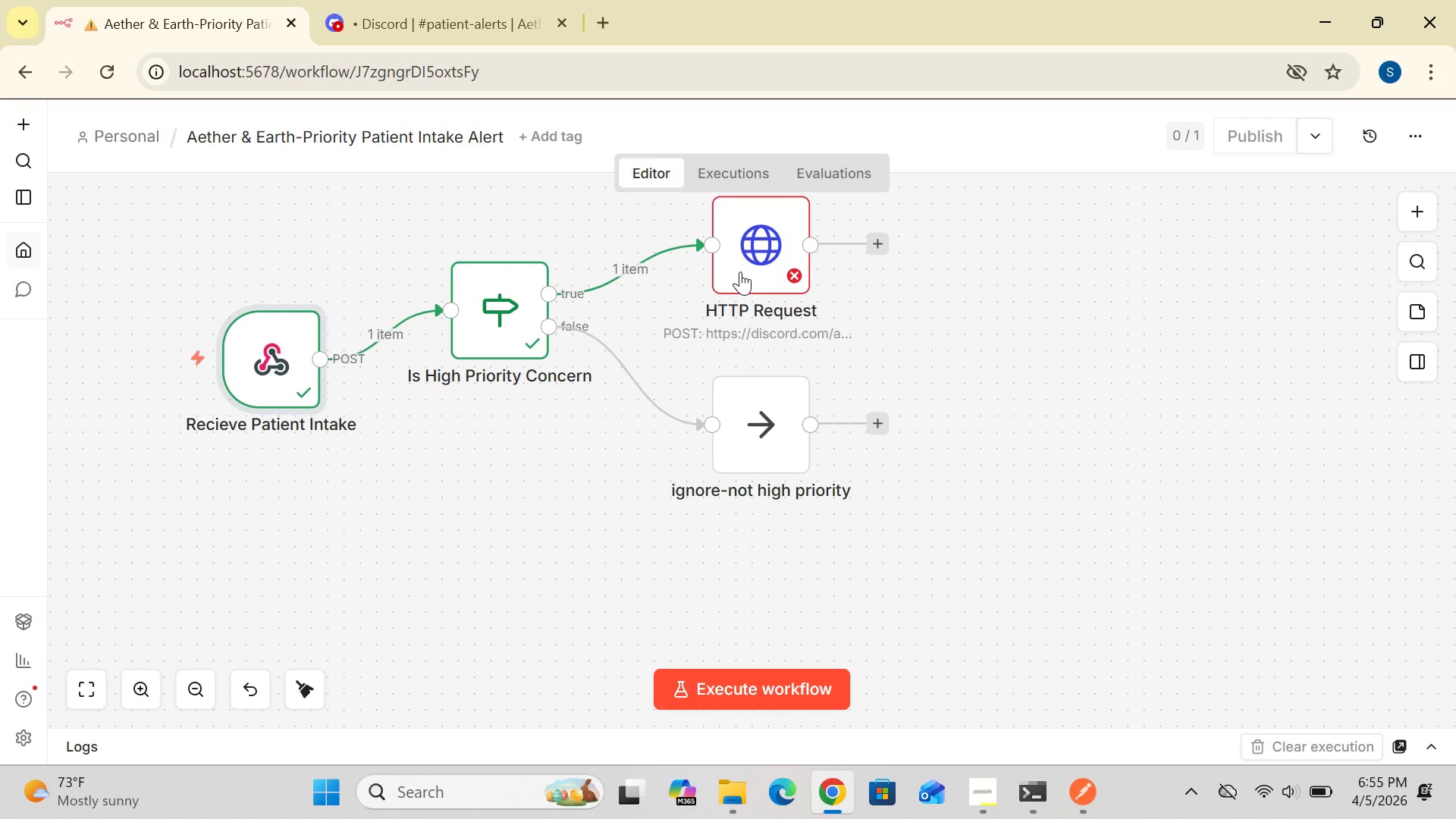 
double_click([744, 264])
 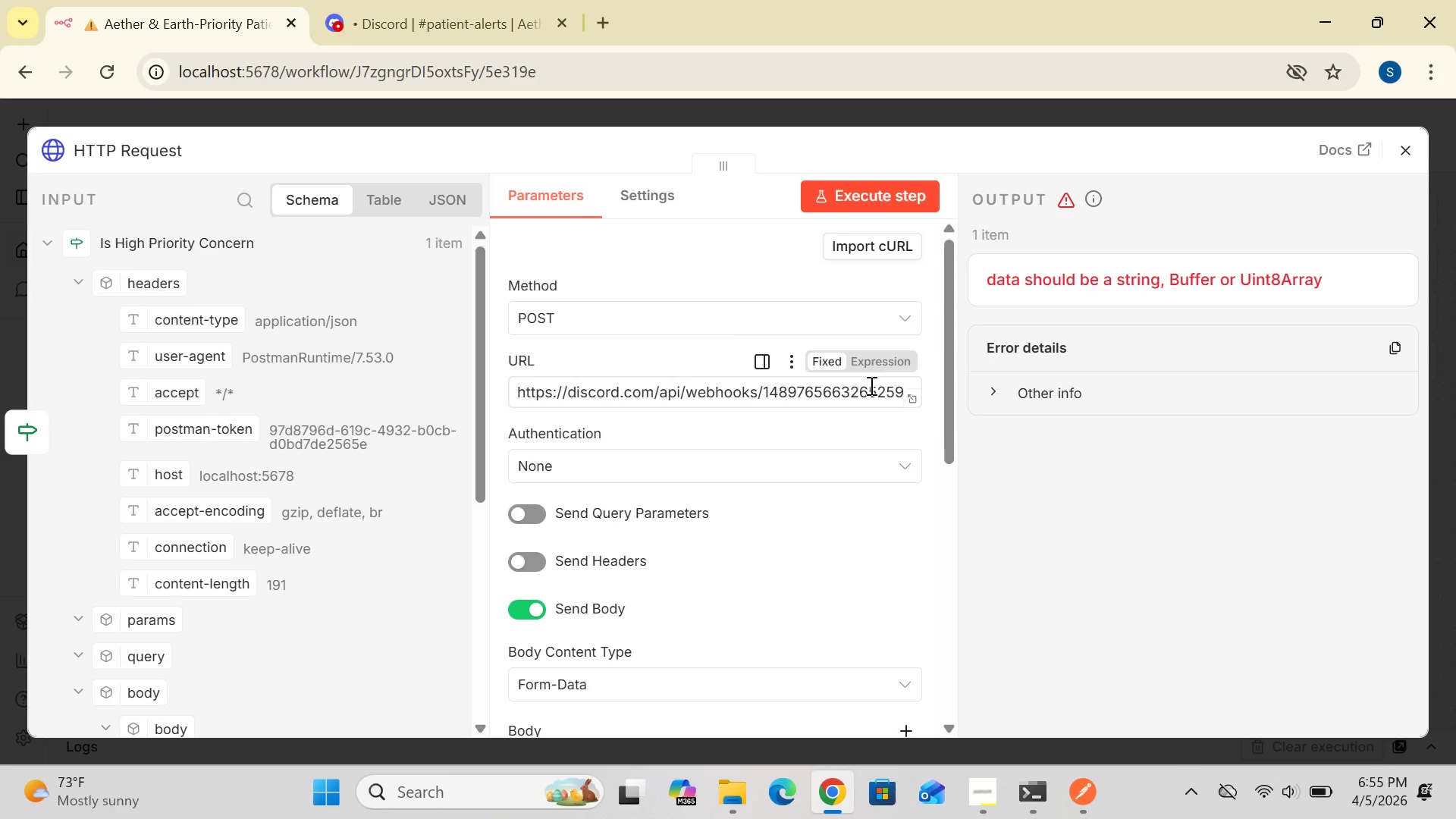 
wait(6.52)
 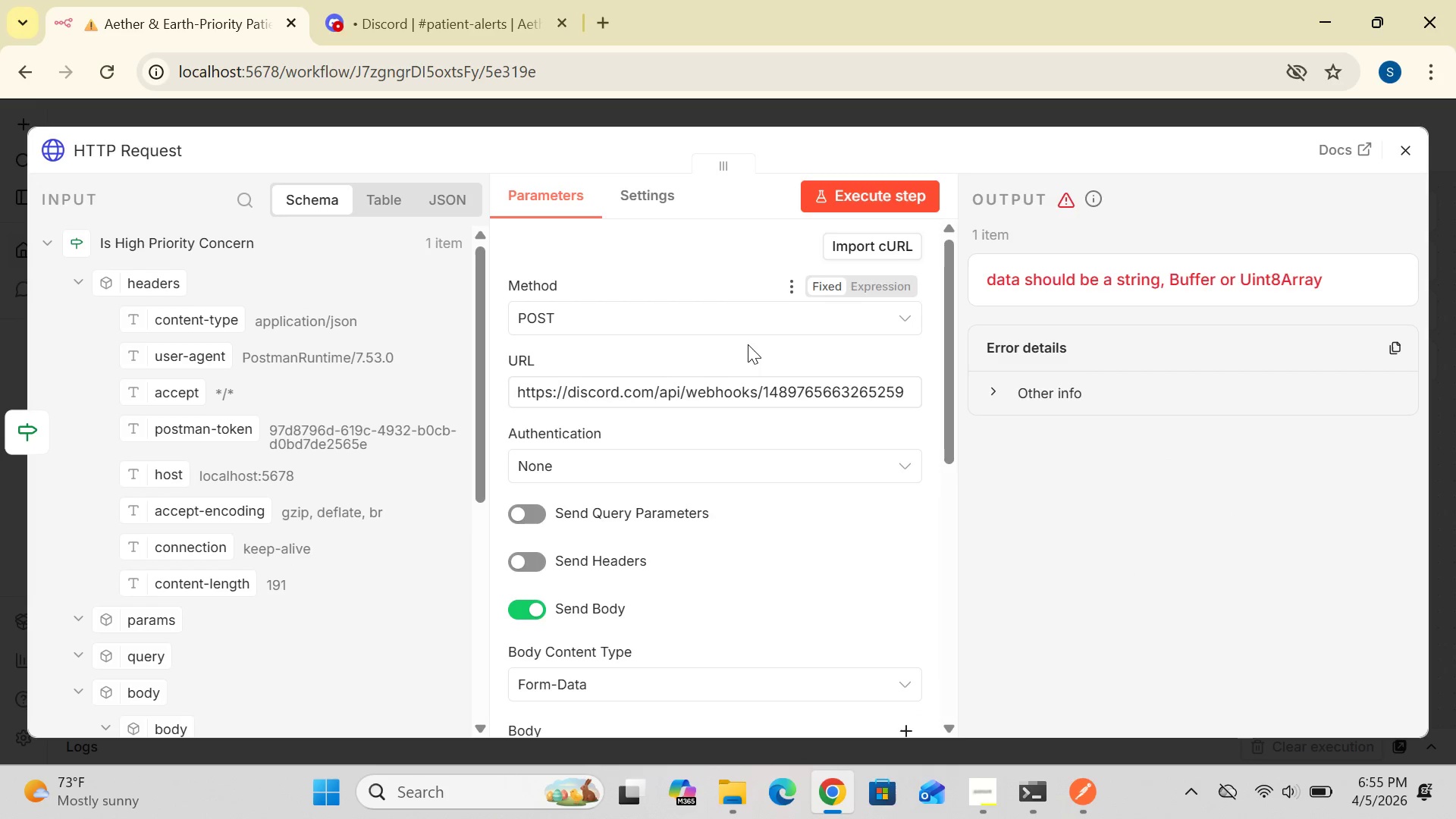 
left_click_drag(start_coordinate=[954, 410], to_coordinate=[962, 532])
 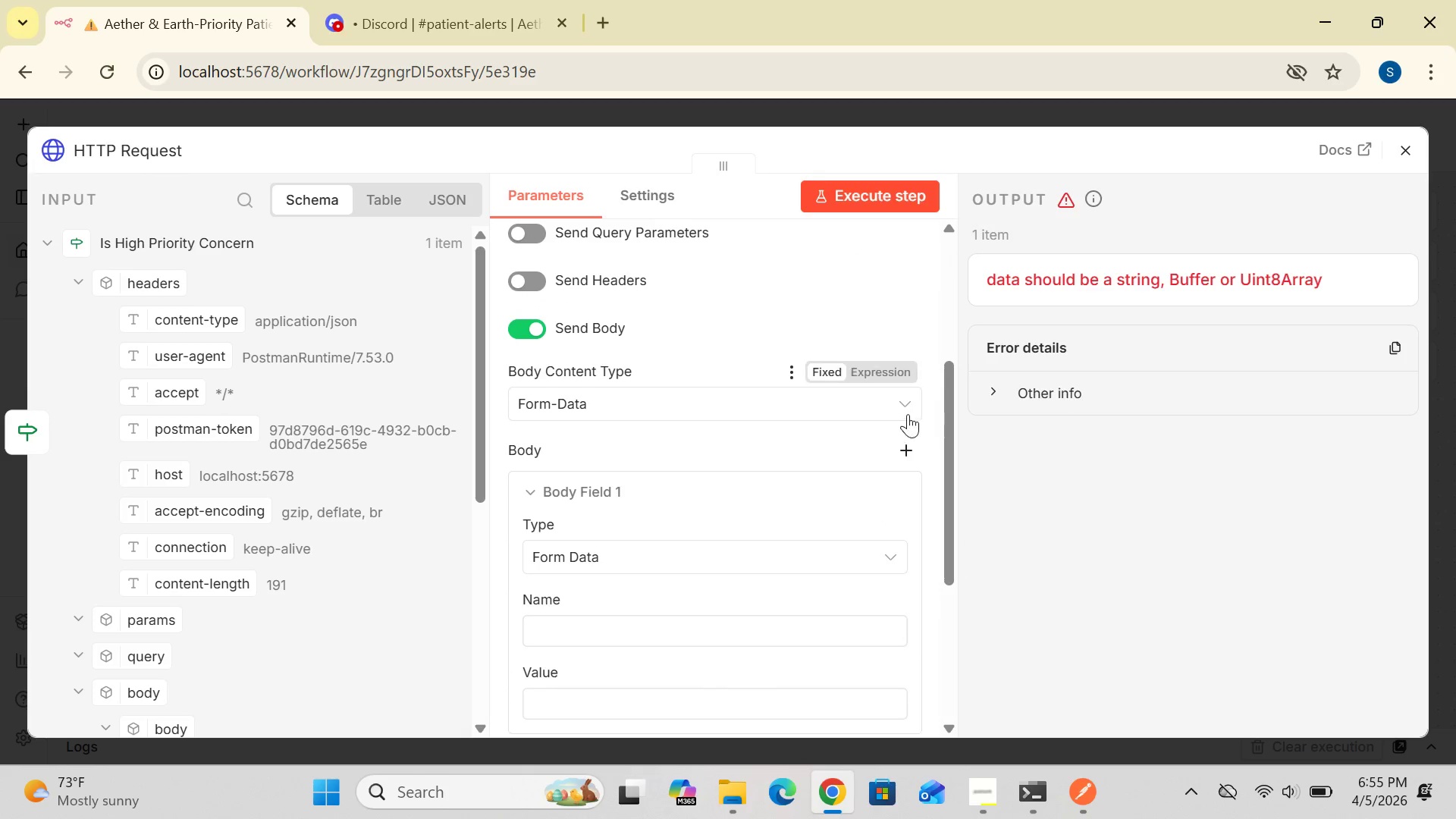 
left_click([902, 408])
 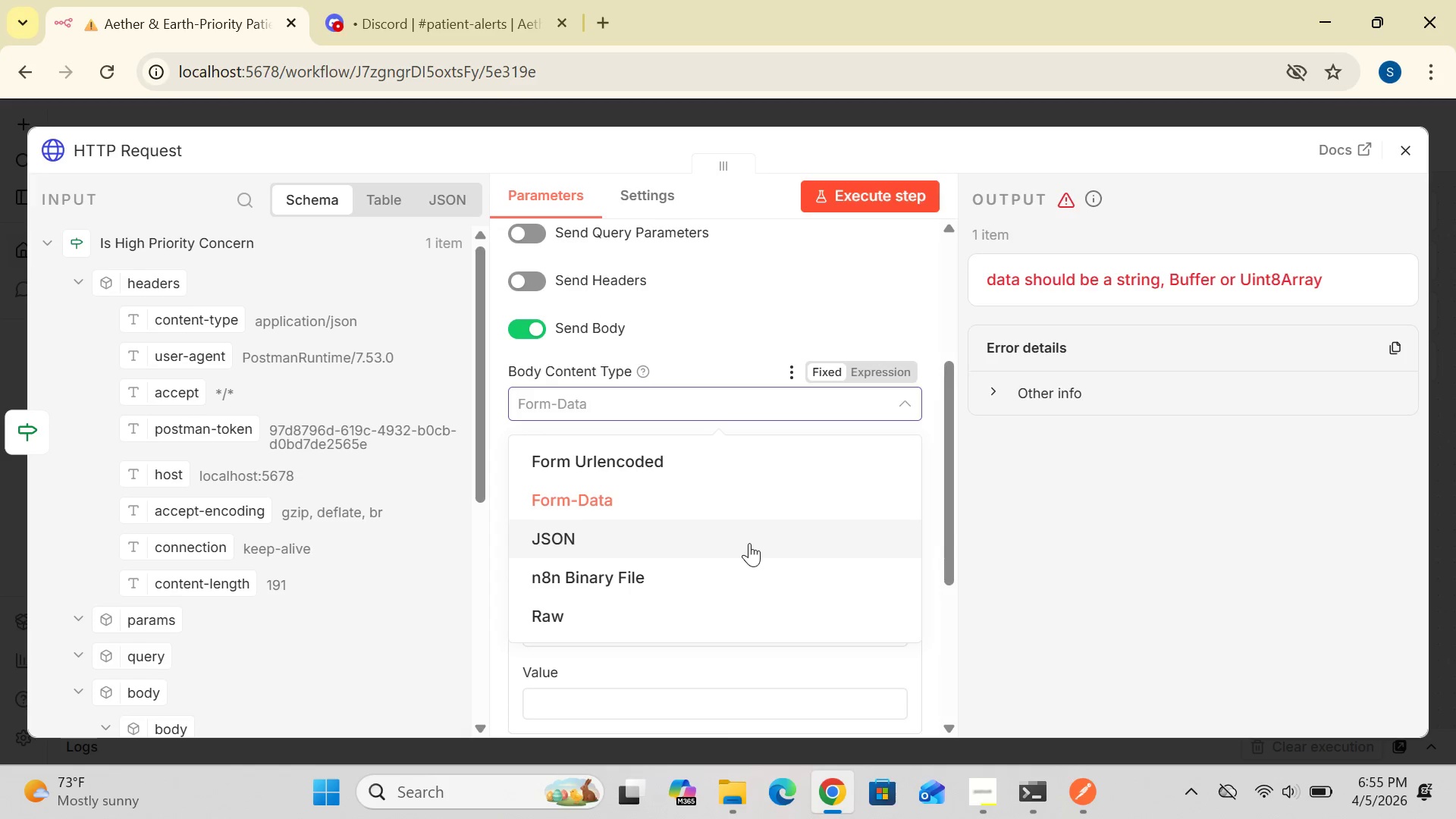 
left_click([1038, 515])
 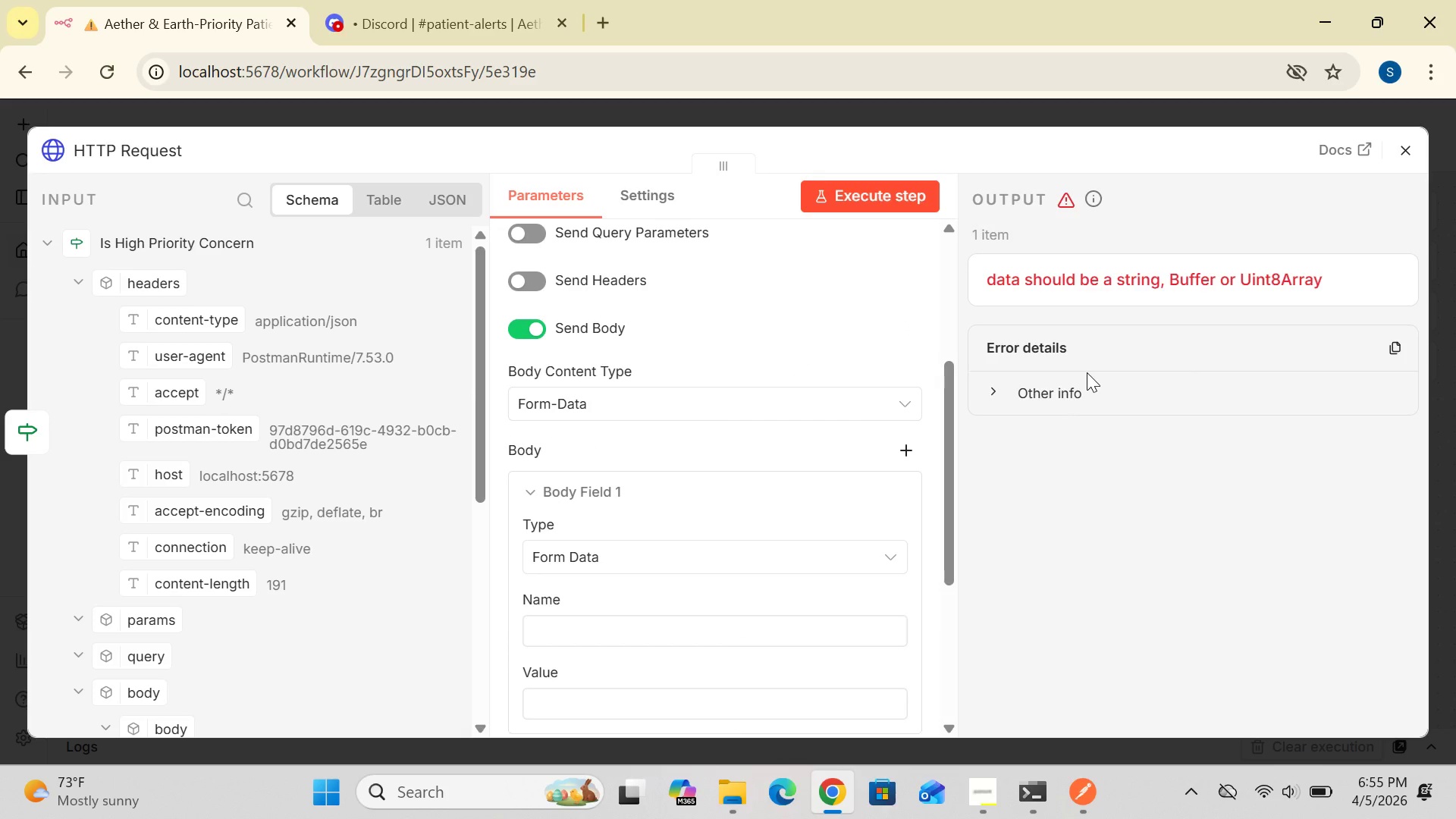 
wait(15.98)
 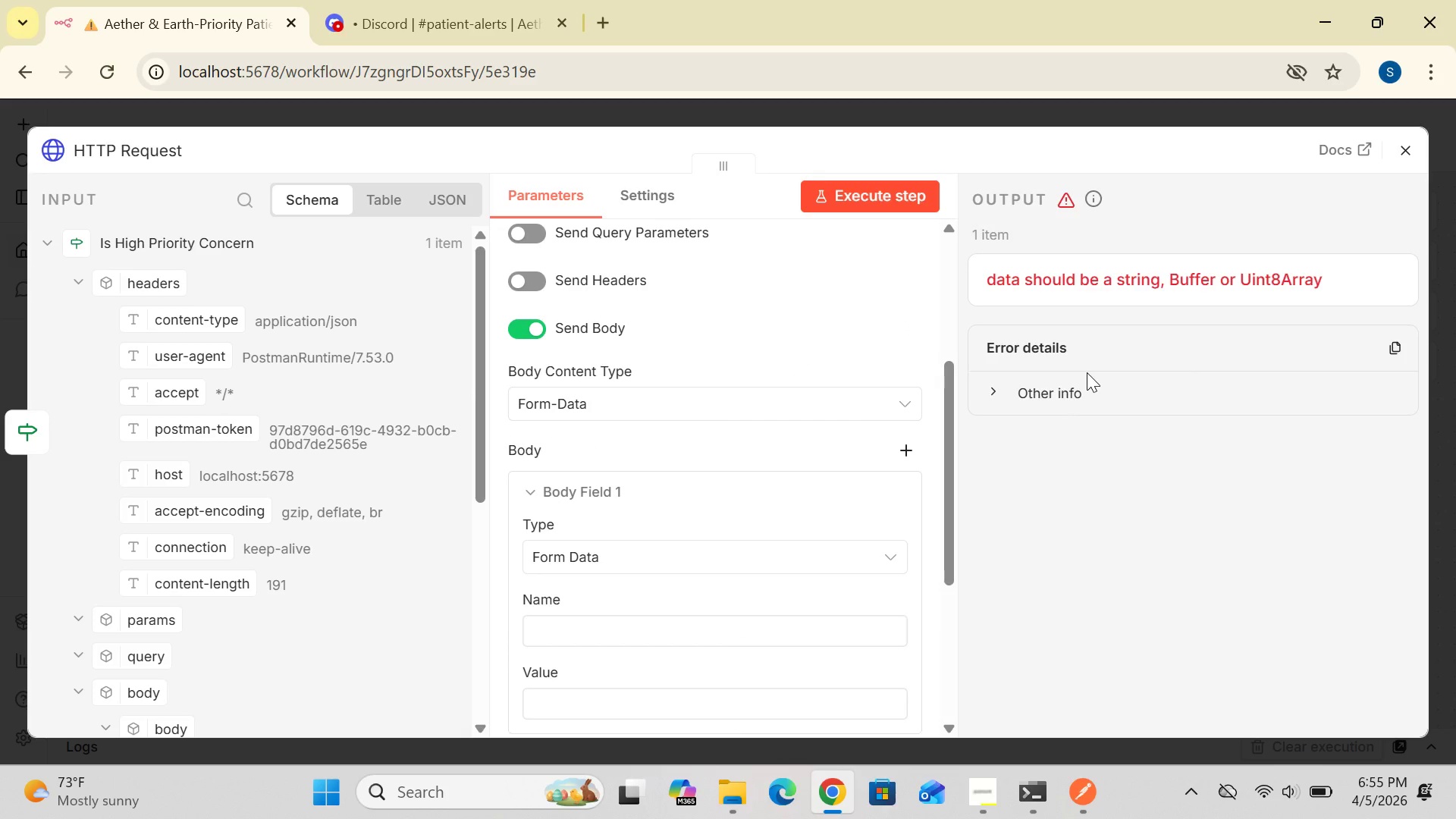 
left_click([902, 415])
 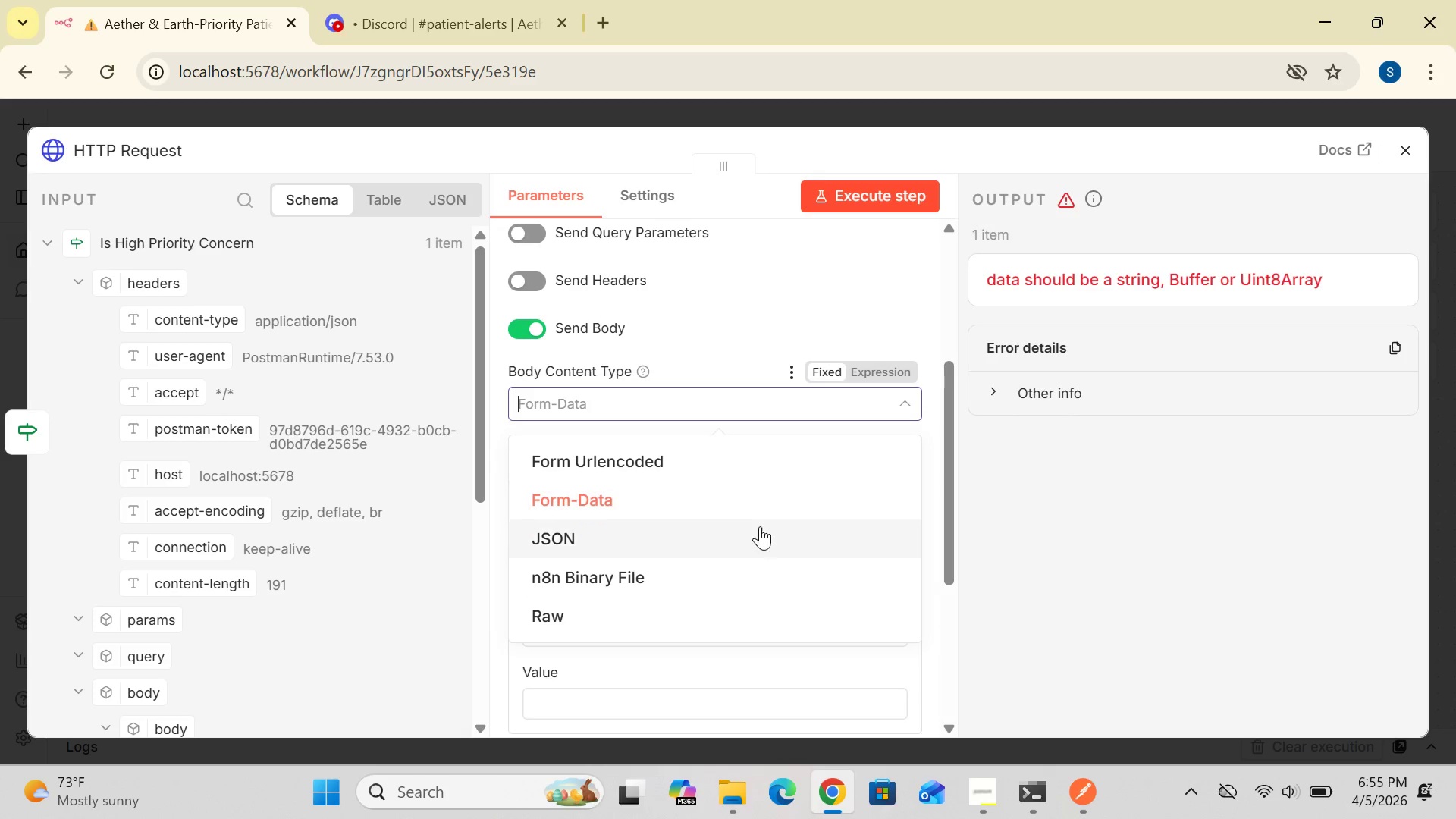 
left_click([750, 542])
 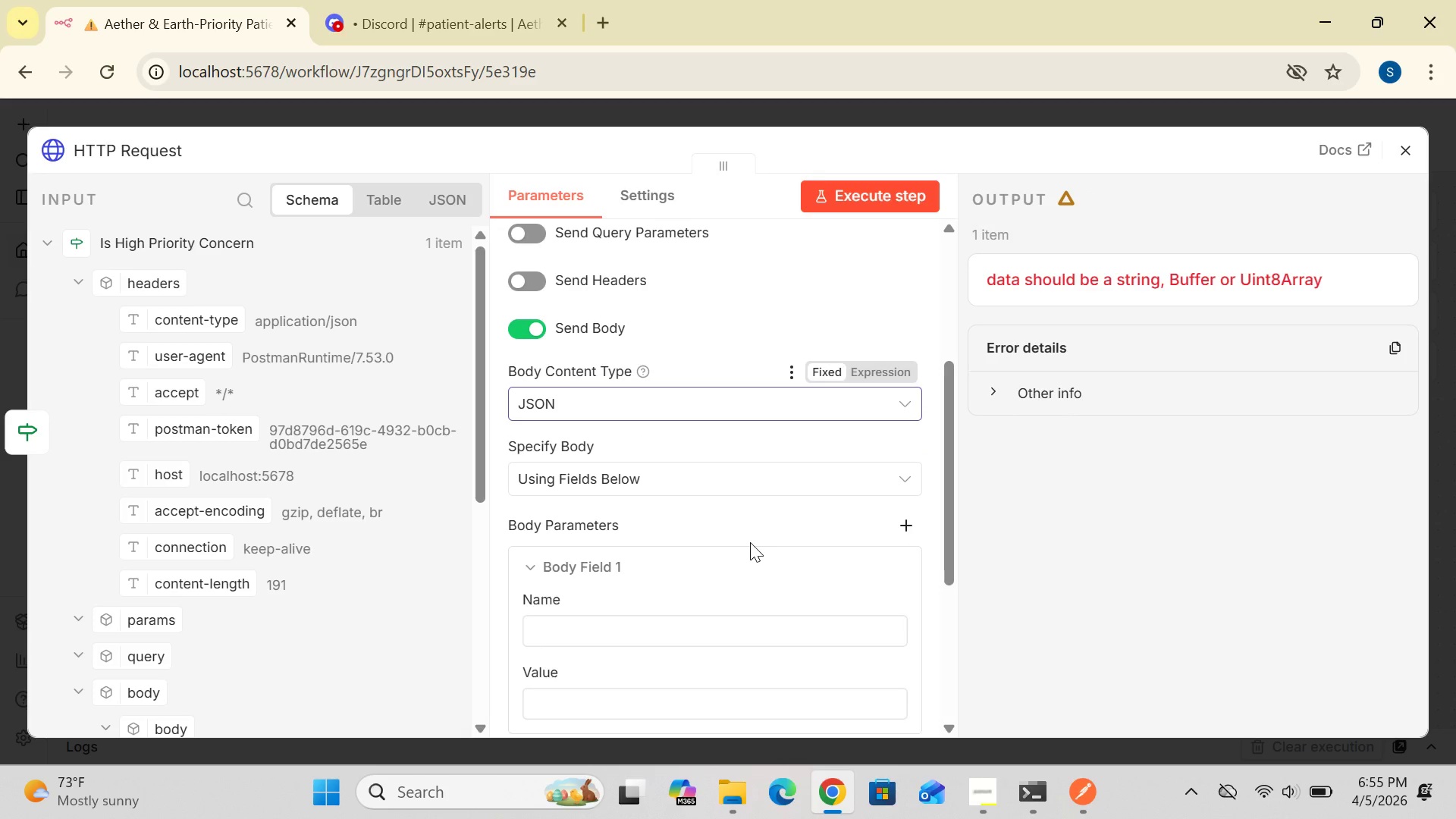 
wait(7.77)
 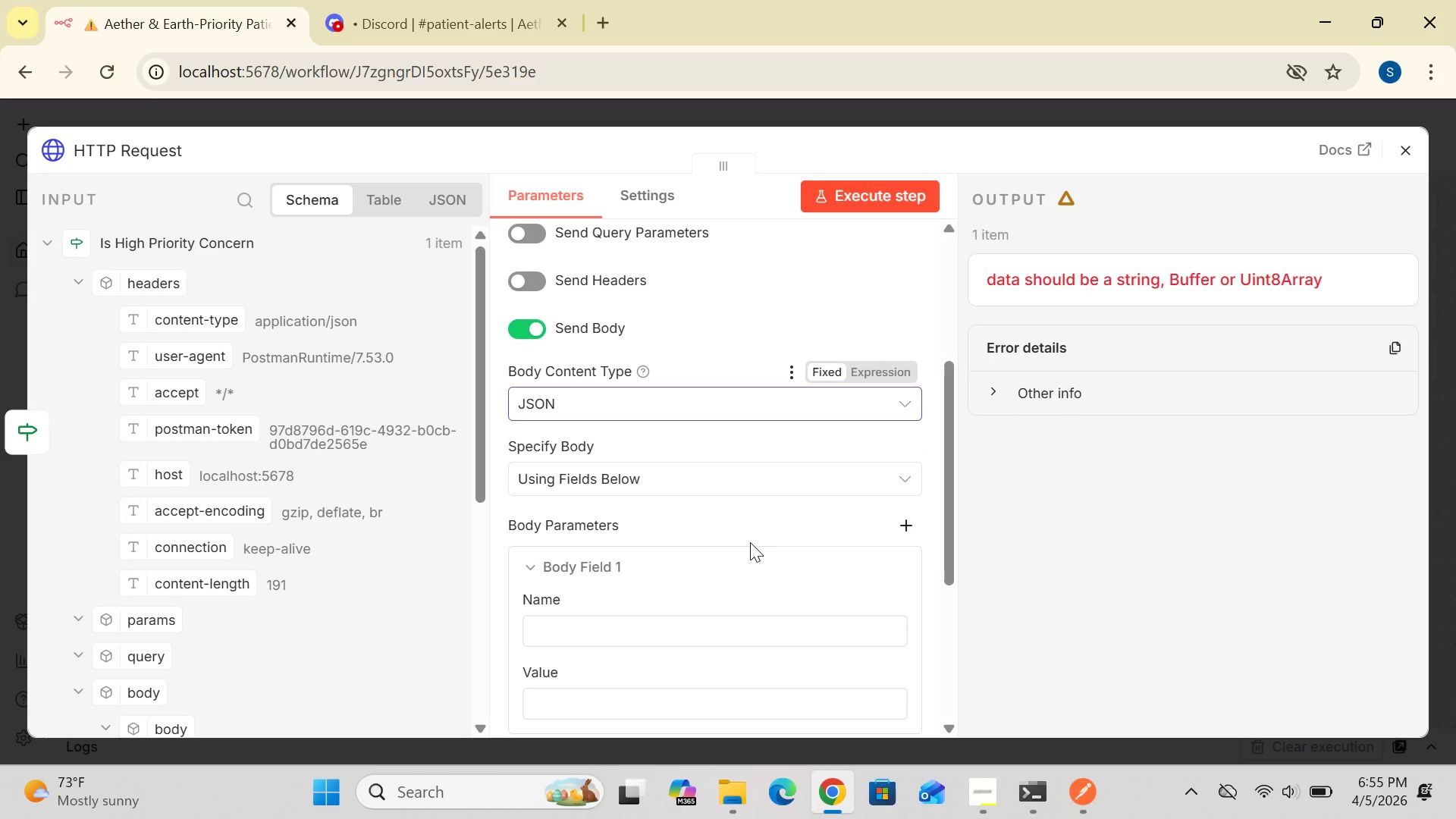 
left_click([869, 211])
 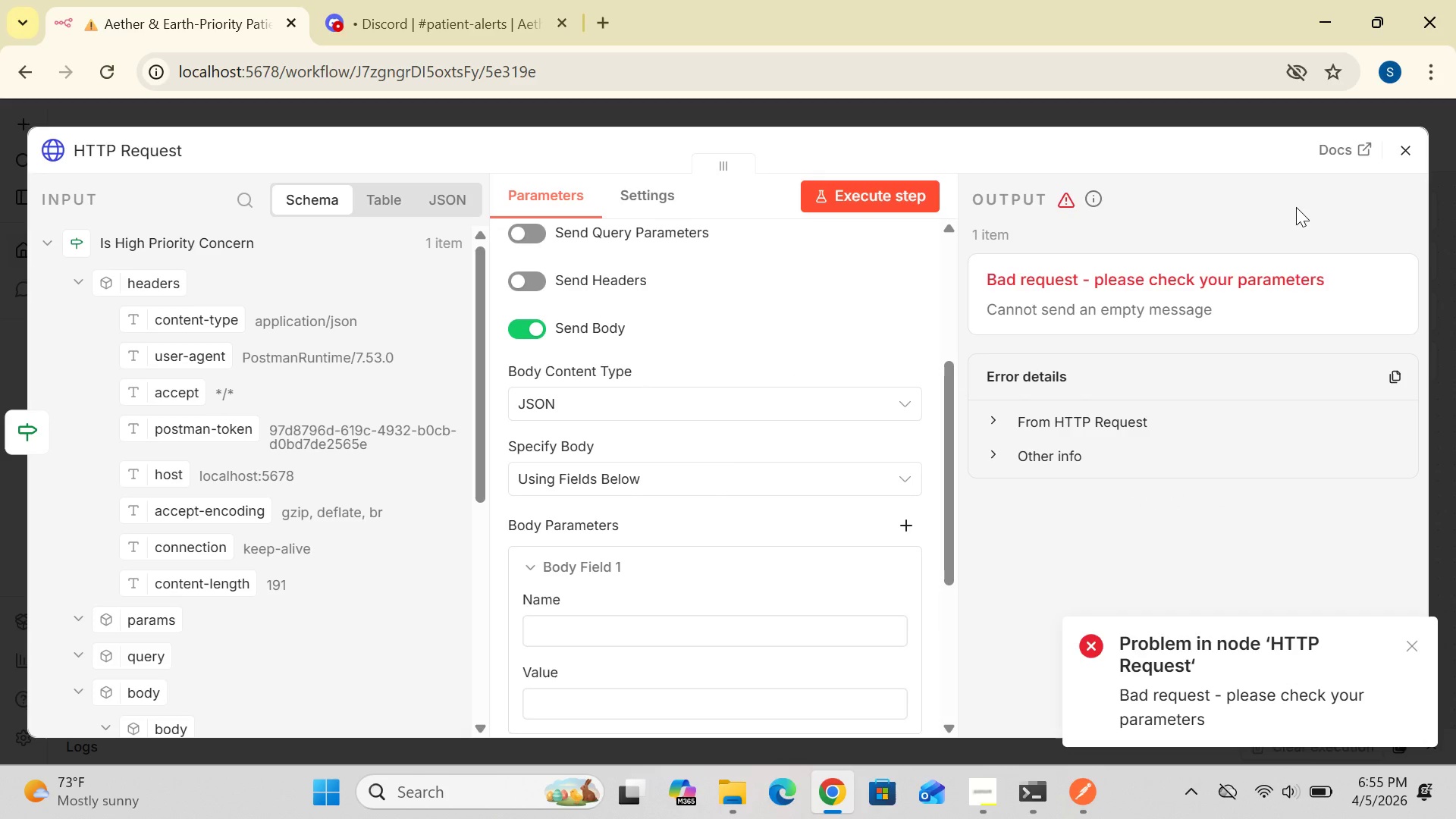 
wait(9.2)
 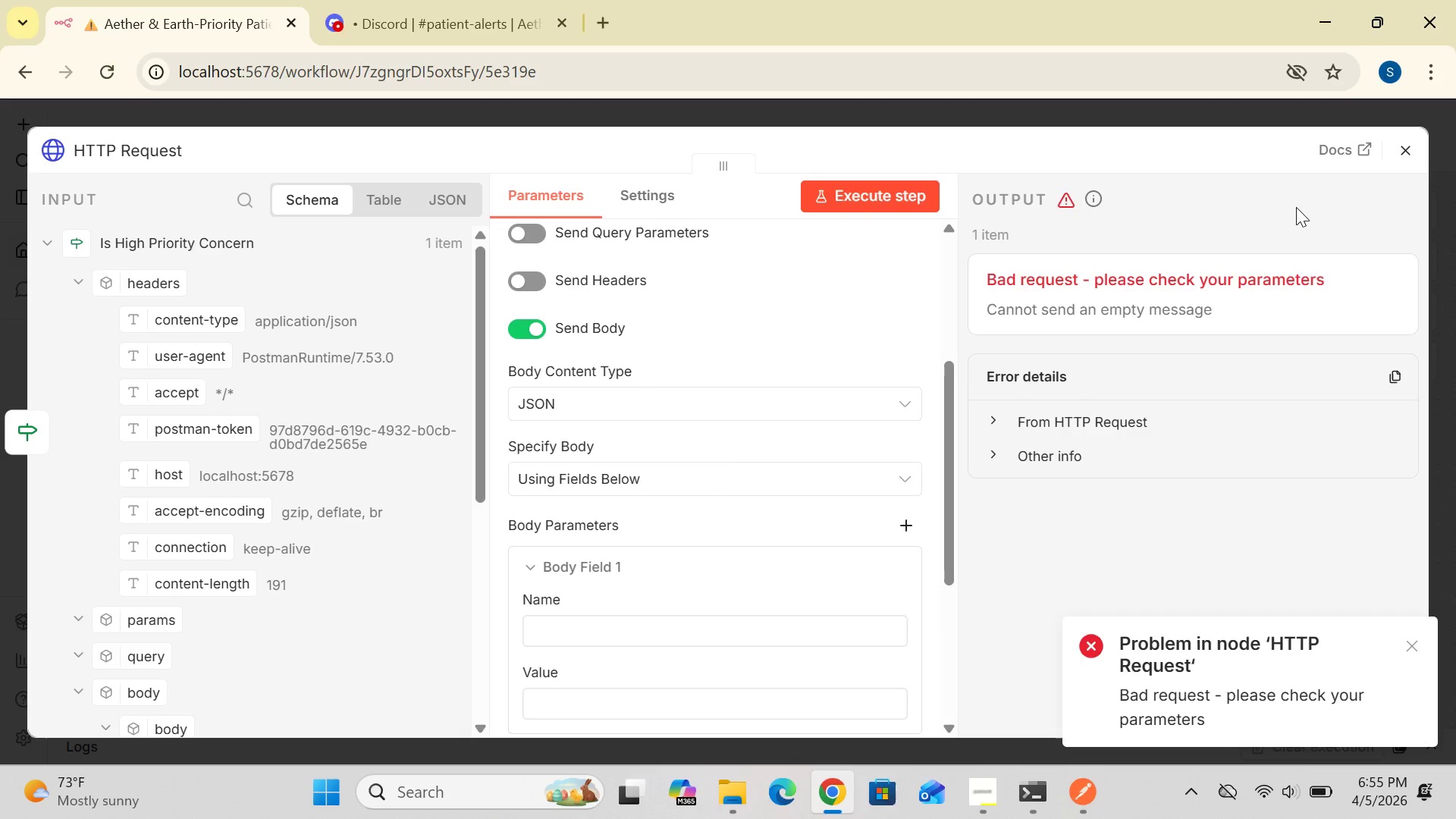 
left_click_drag(start_coordinate=[946, 492], to_coordinate=[942, 379])
 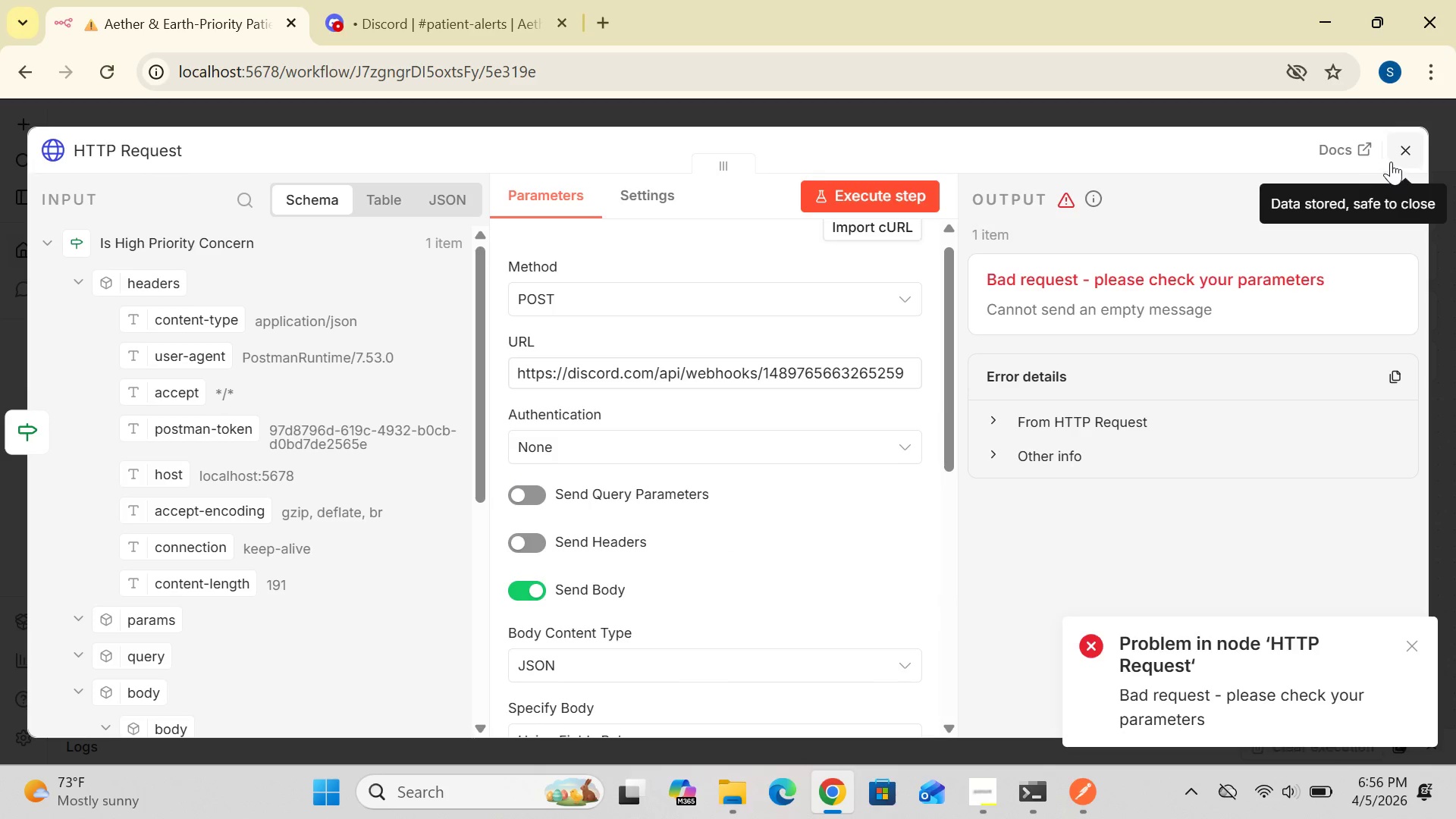 
left_click([1398, 152])
 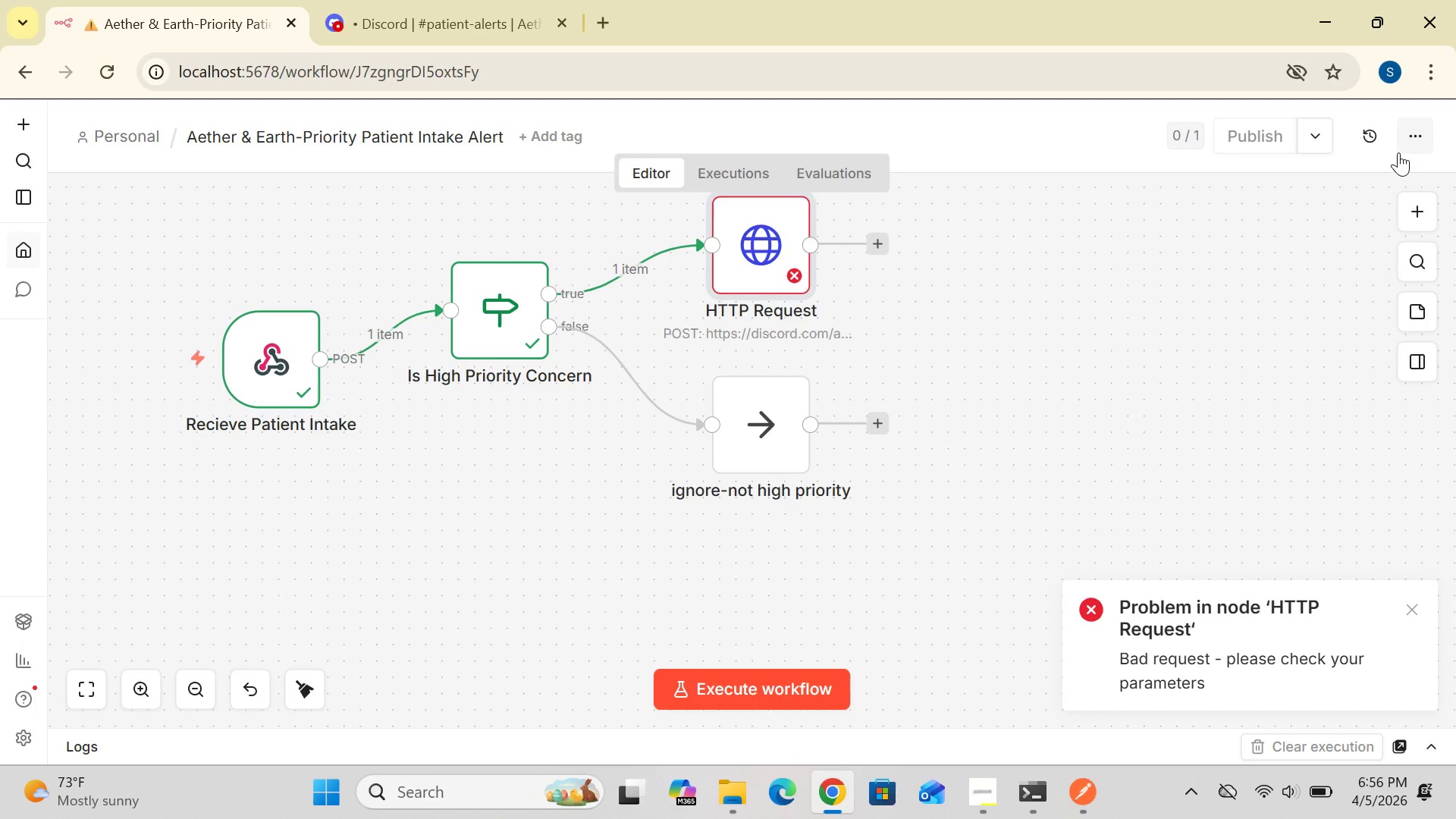 
wait(11.33)
 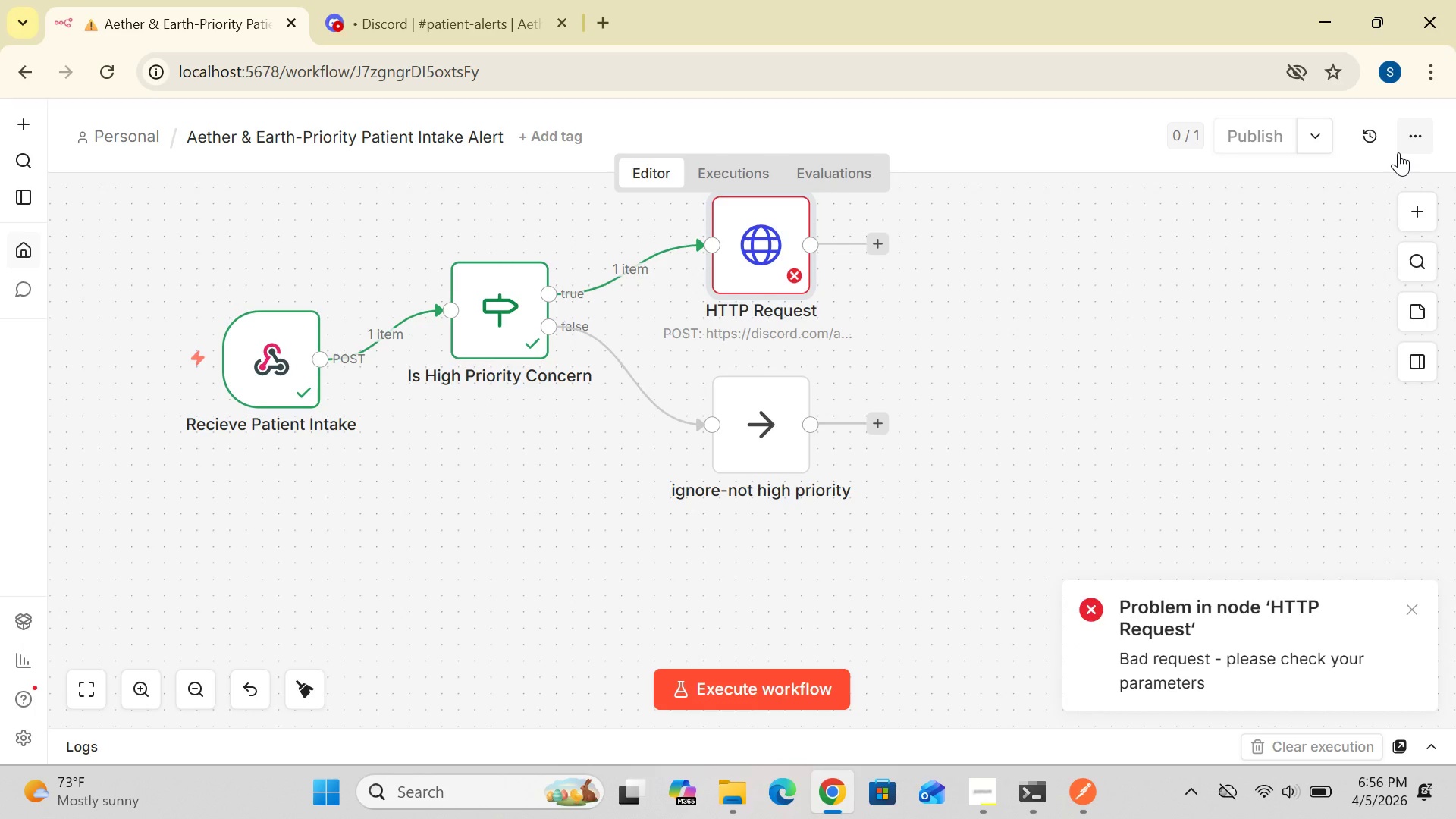 
double_click([757, 257])
 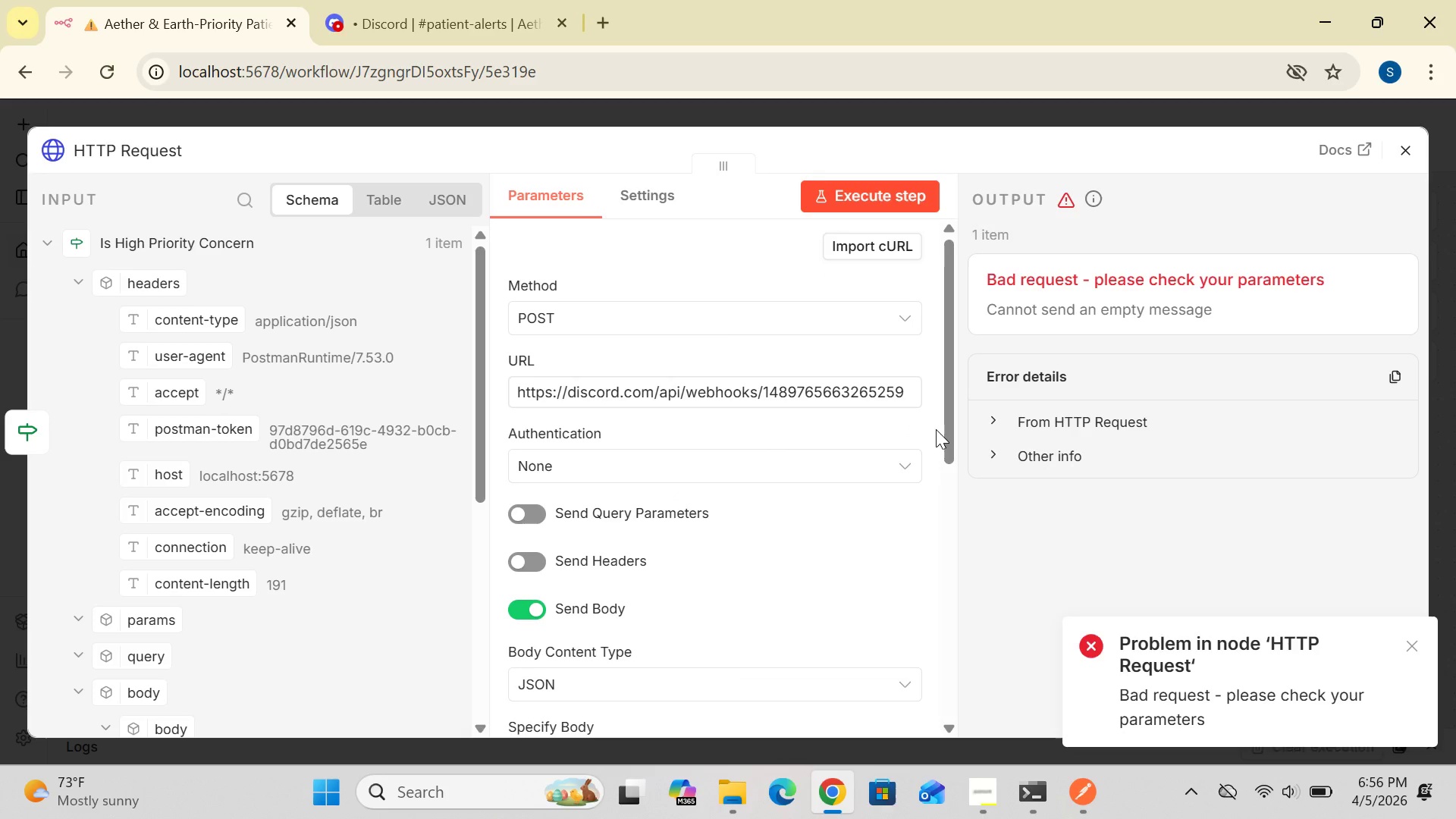 
left_click_drag(start_coordinate=[956, 429], to_coordinate=[940, 454])
 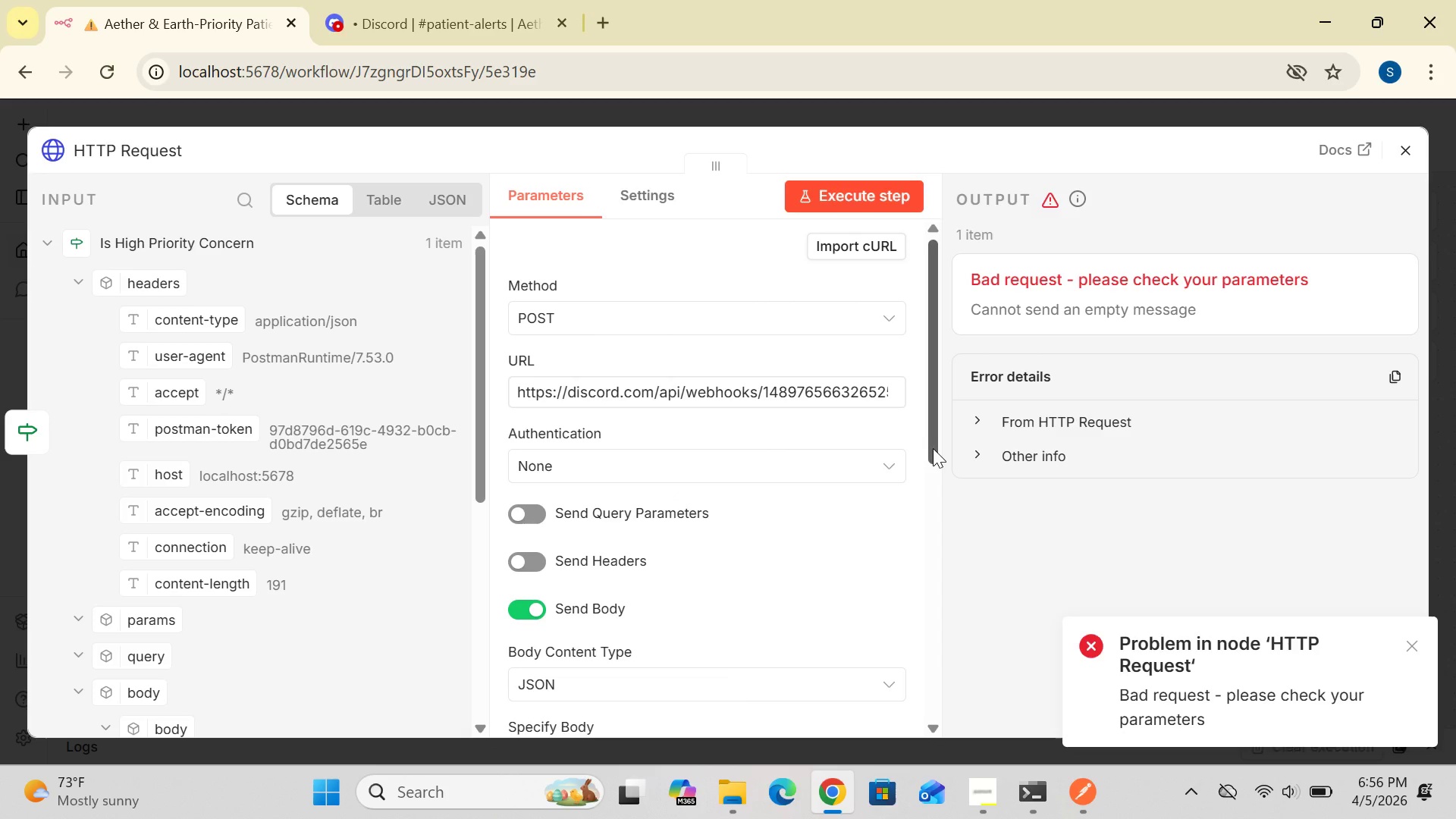 
left_click_drag(start_coordinate=[933, 448], to_coordinate=[956, 560])
 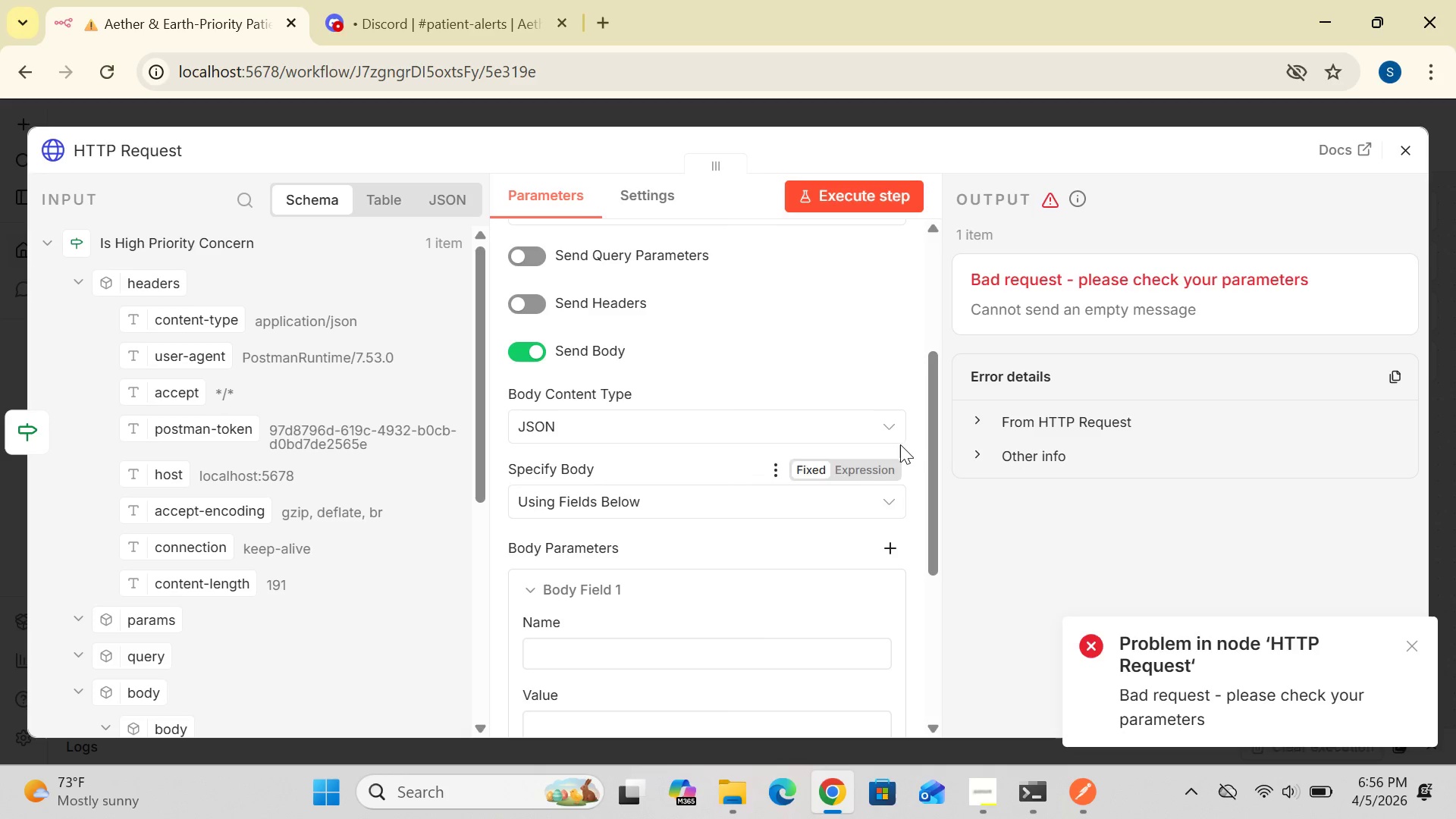 
left_click([890, 427])
 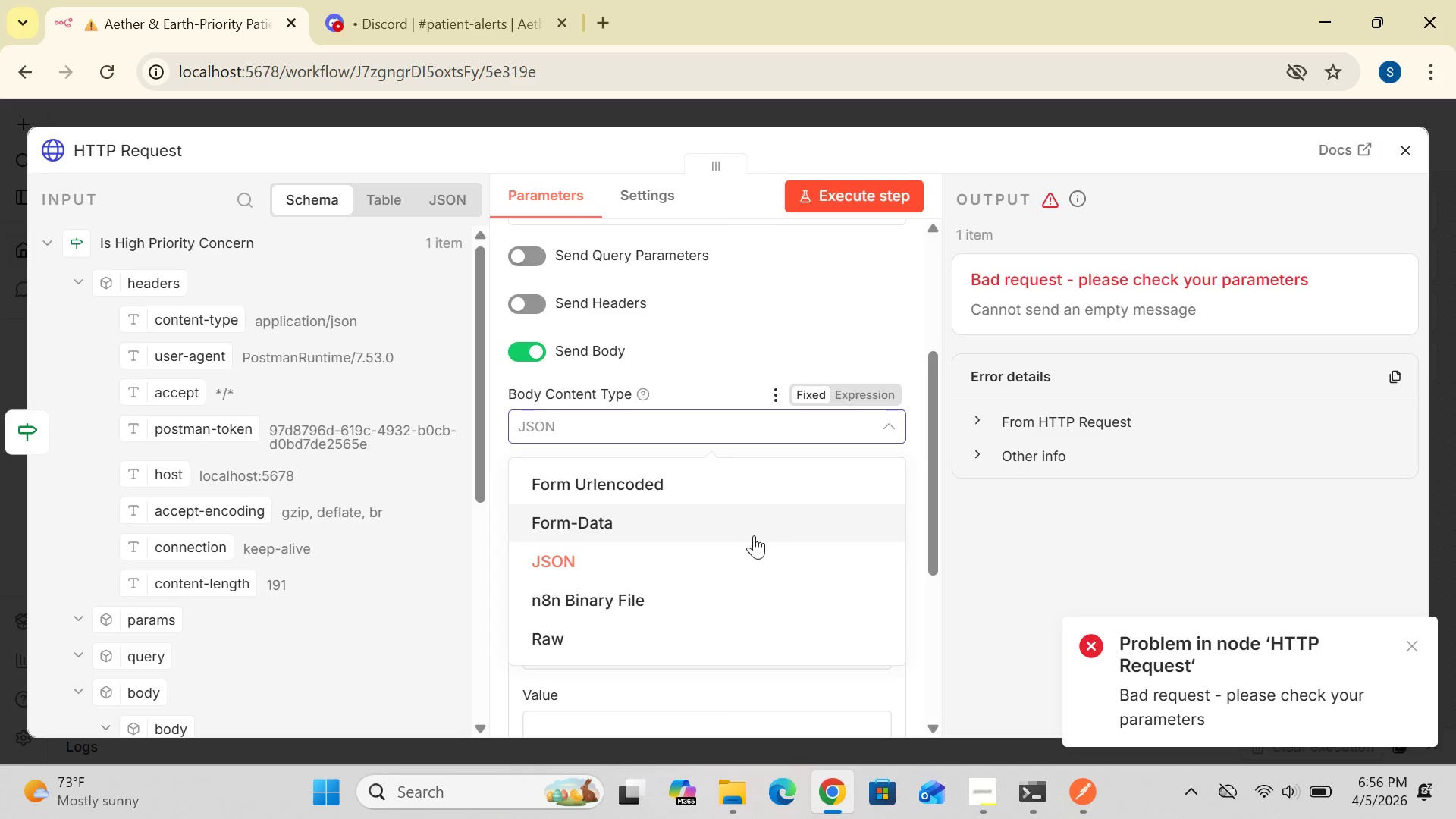 
left_click([733, 563])
 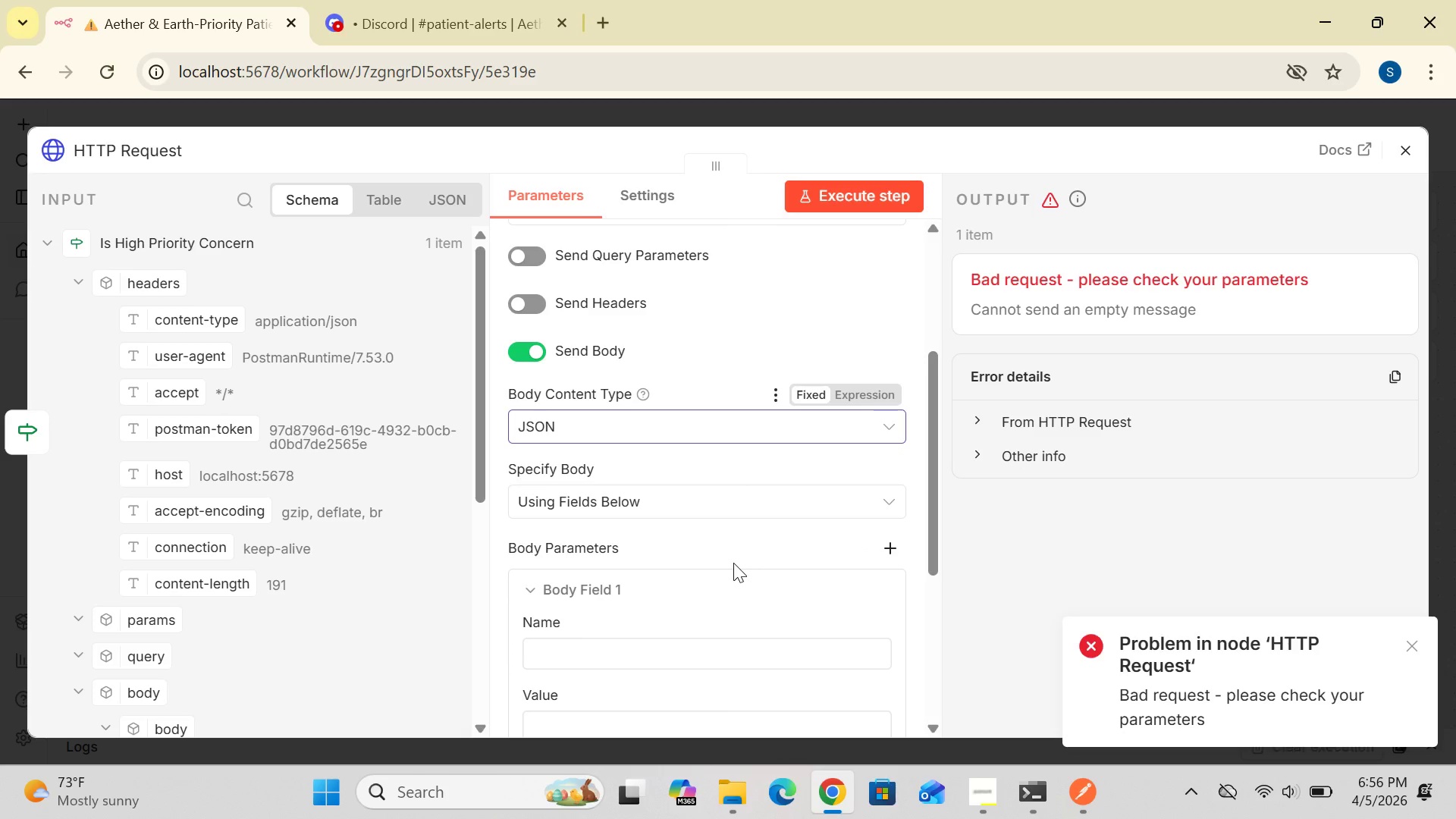 
wait(18.62)
 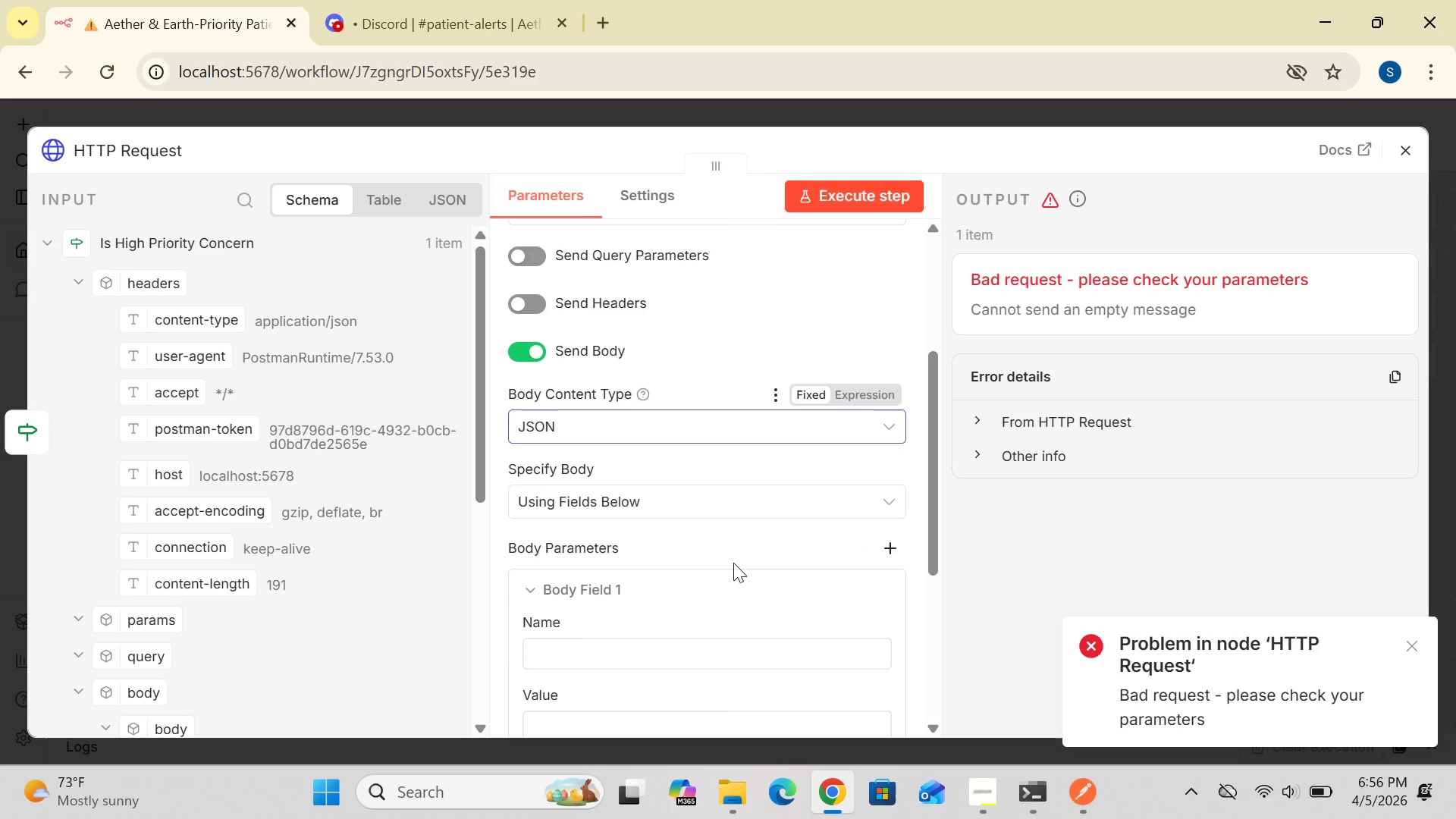 
key(Control+Z)
 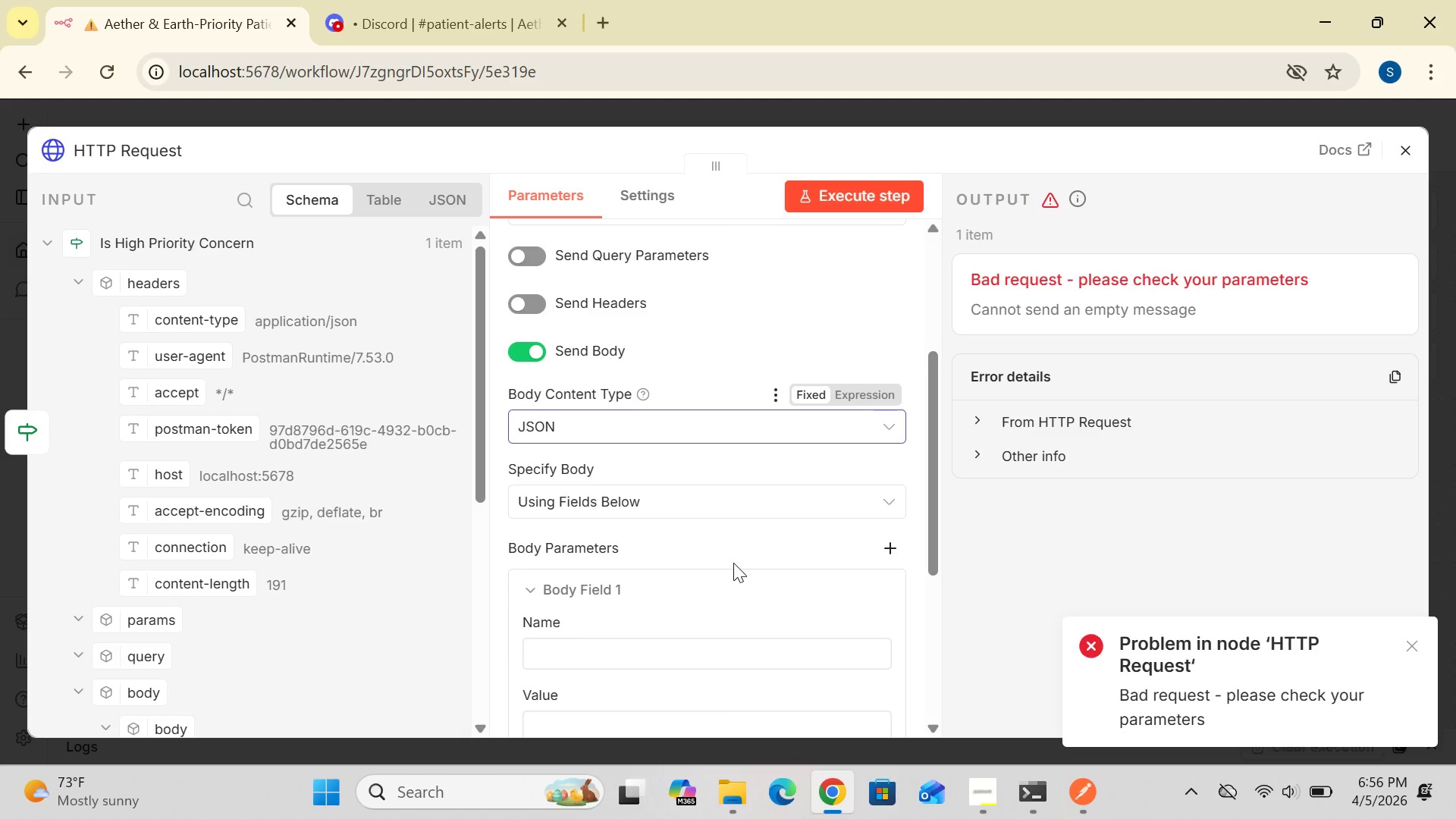 
key(CapsLock)
 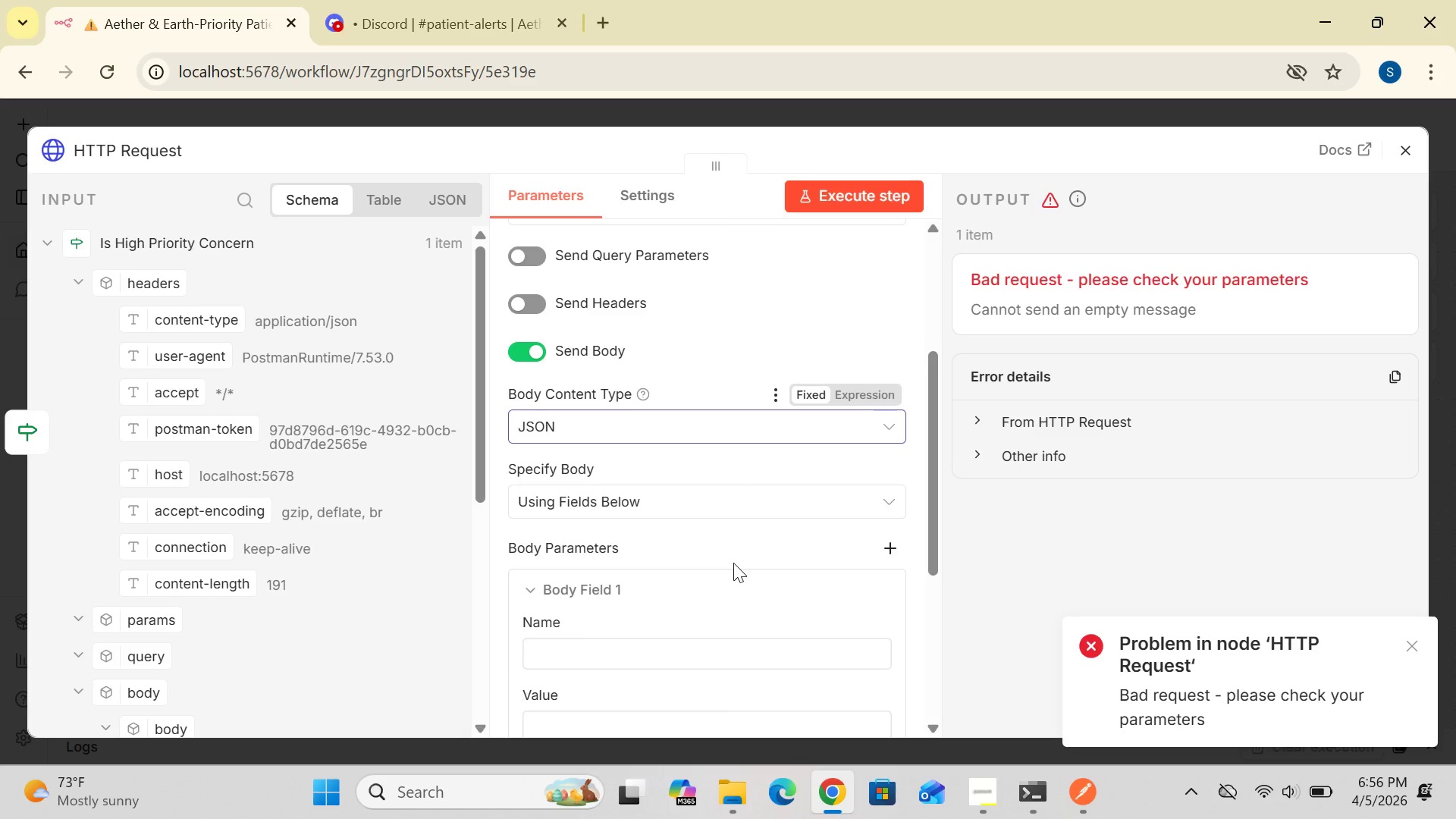 
hold_key(key=ControlLeft, duration=1.16)
 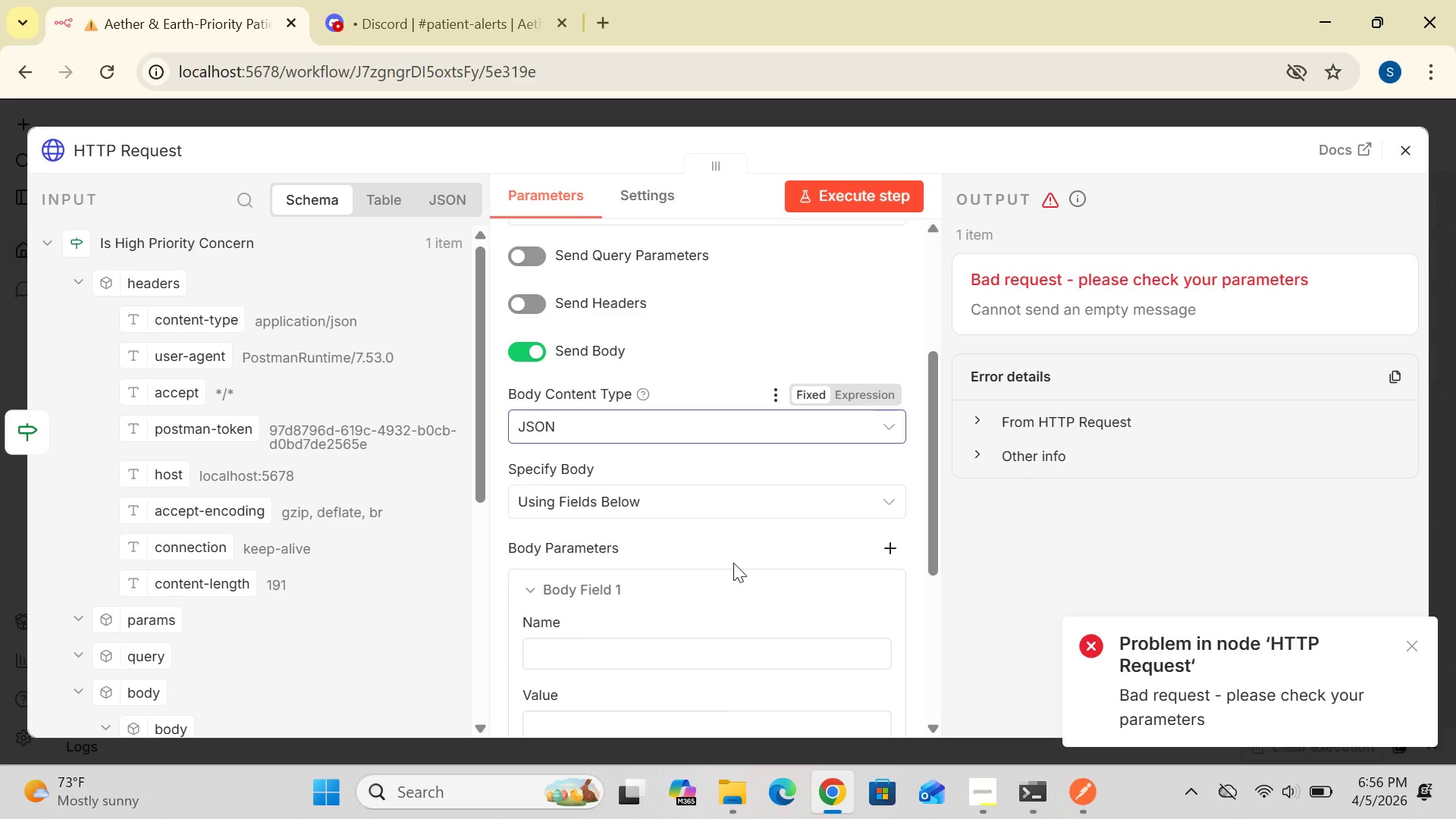 
hold_key(key=Z, duration=0.94)
 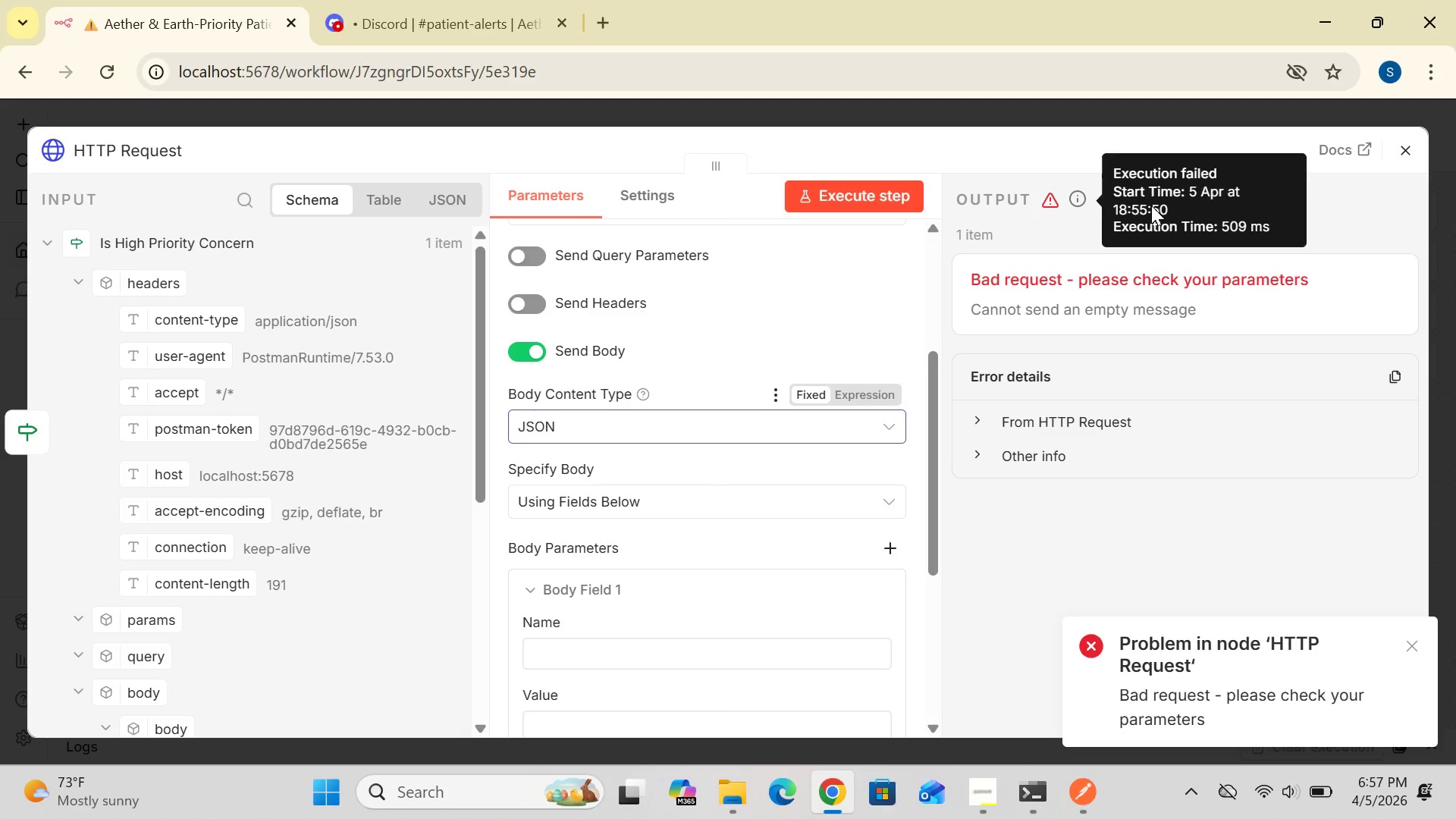 
wait(7.56)
 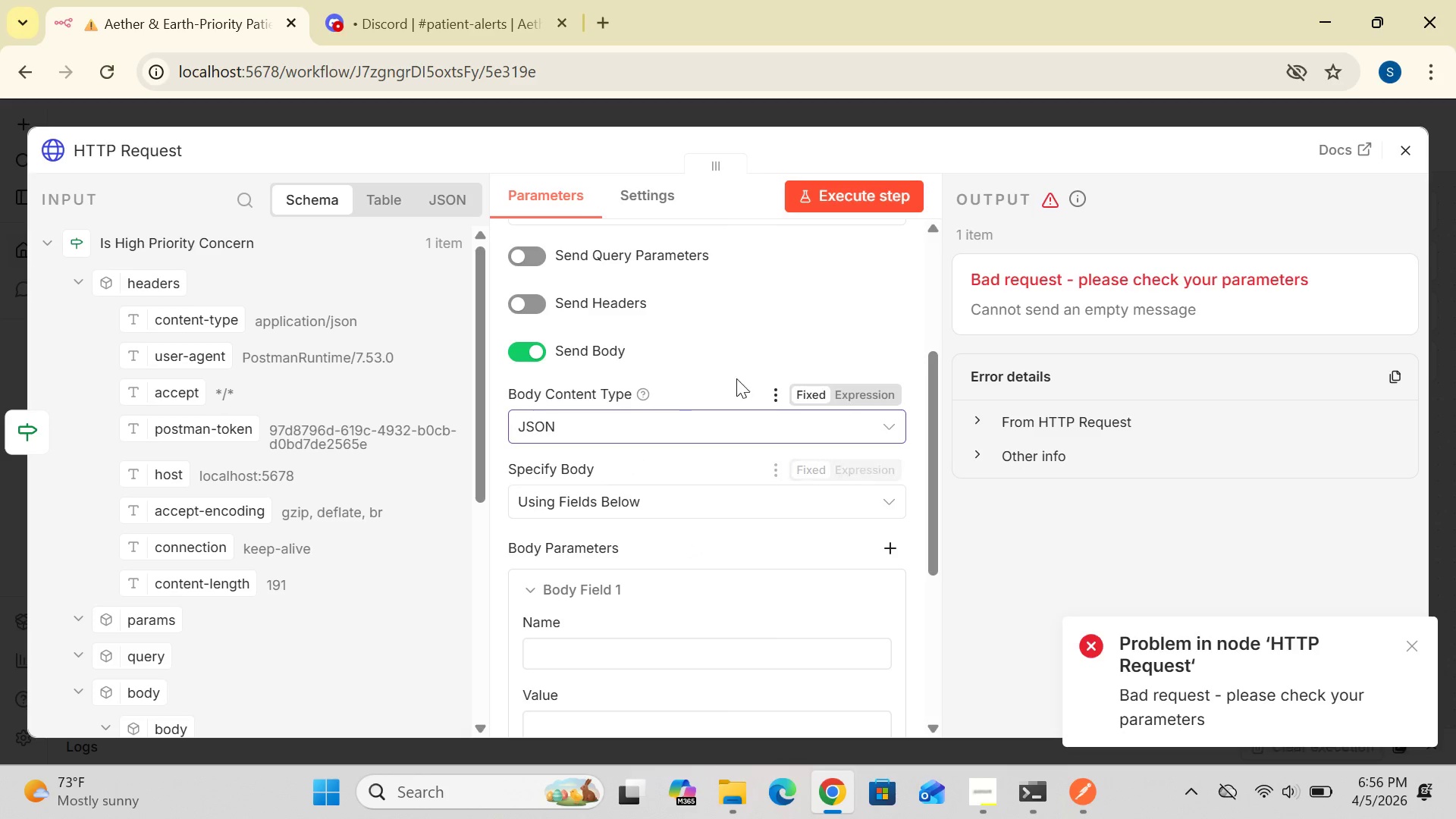 
left_click_drag(start_coordinate=[934, 406], to_coordinate=[943, 380])
 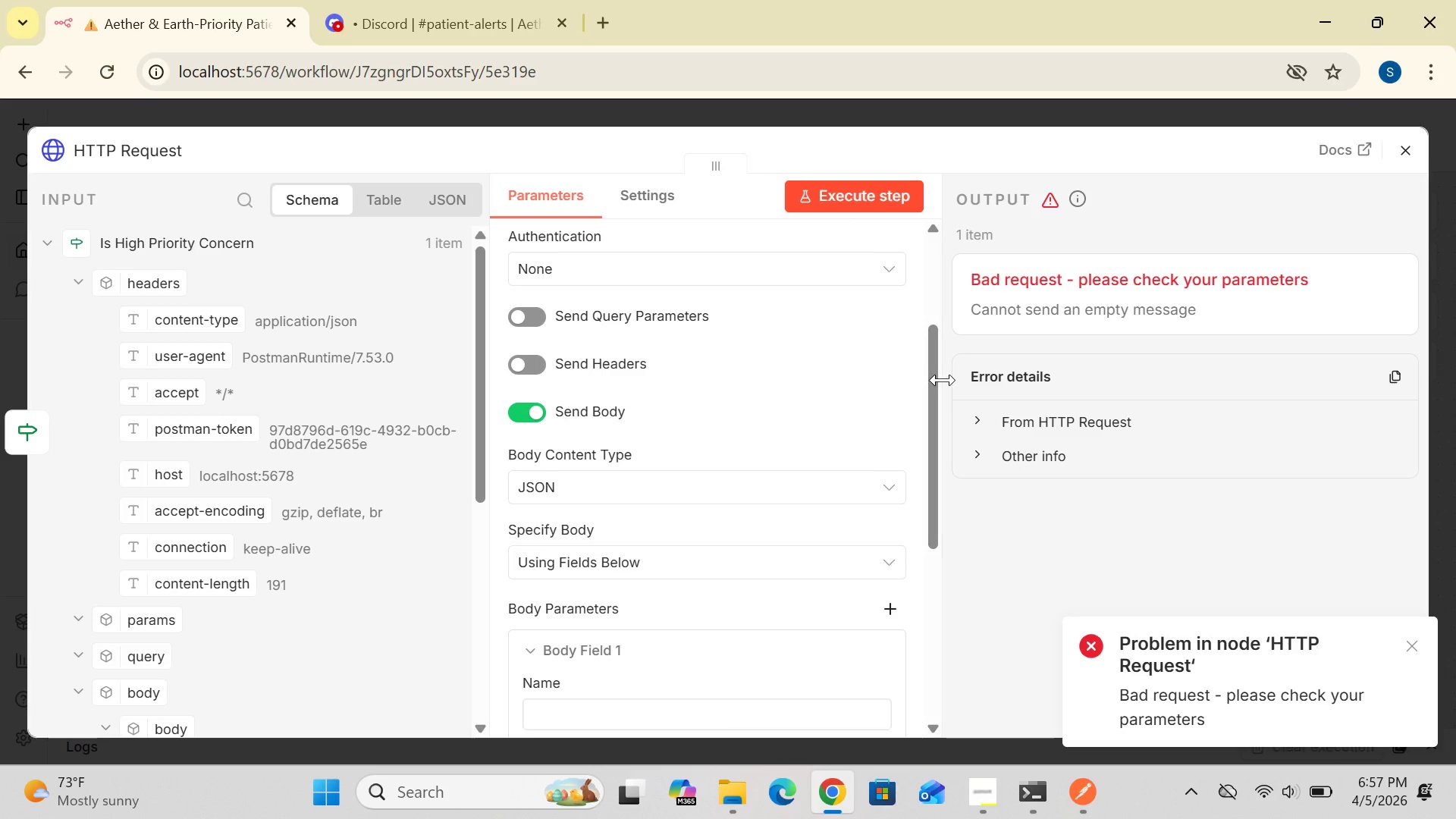 
wait(15.09)
 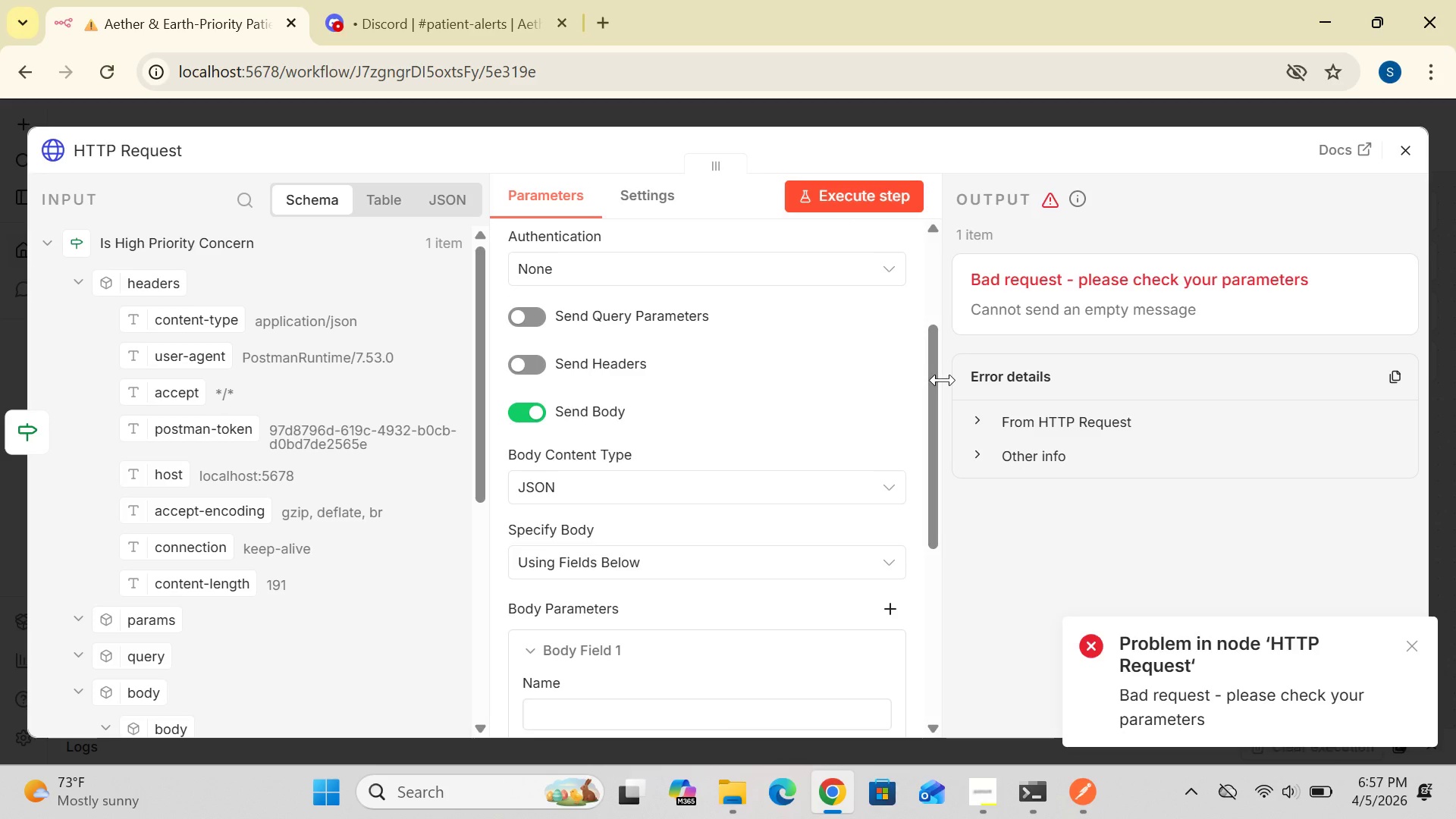 
mouse_move([809, 482])
 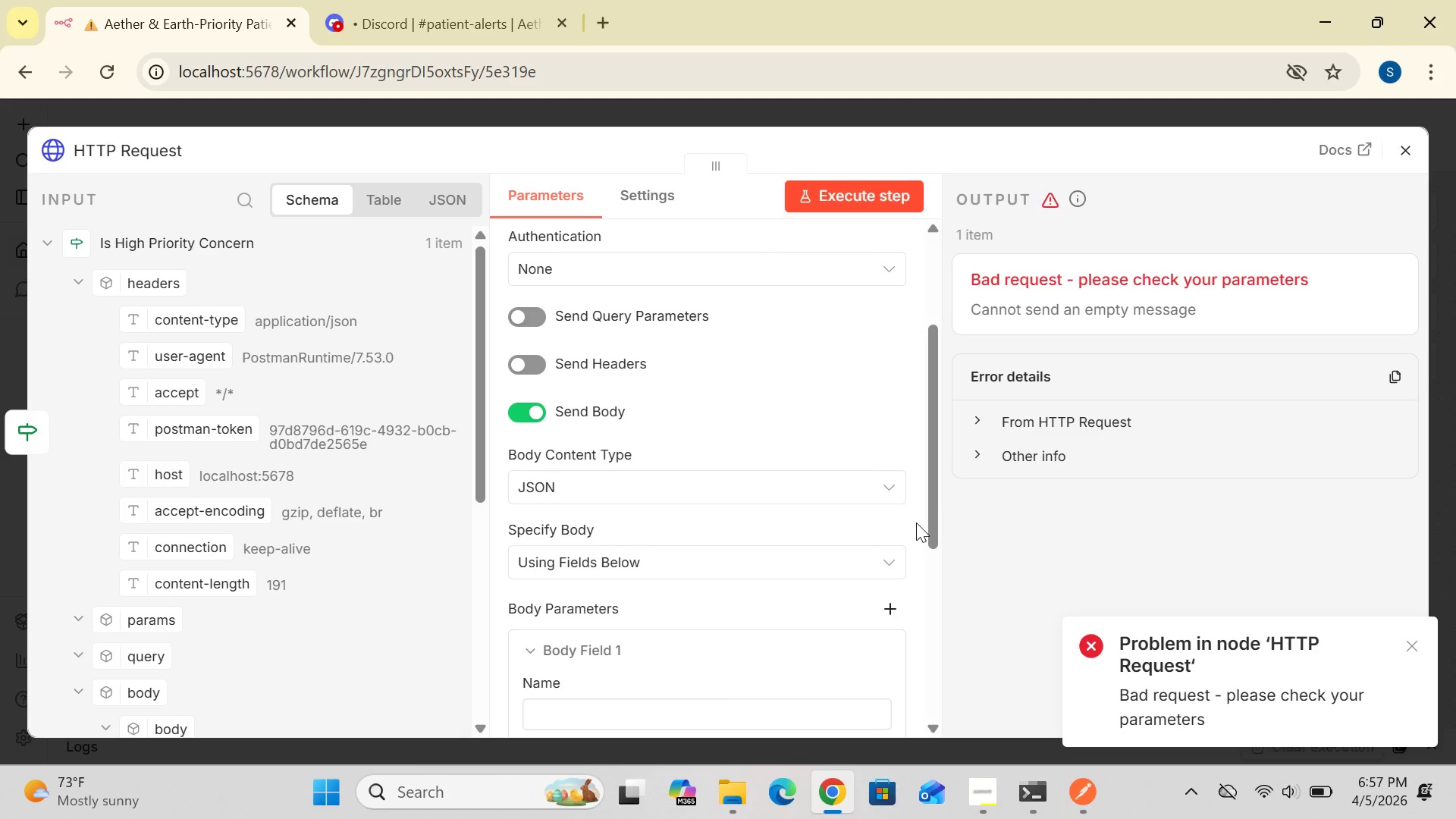 
wait(9.09)
 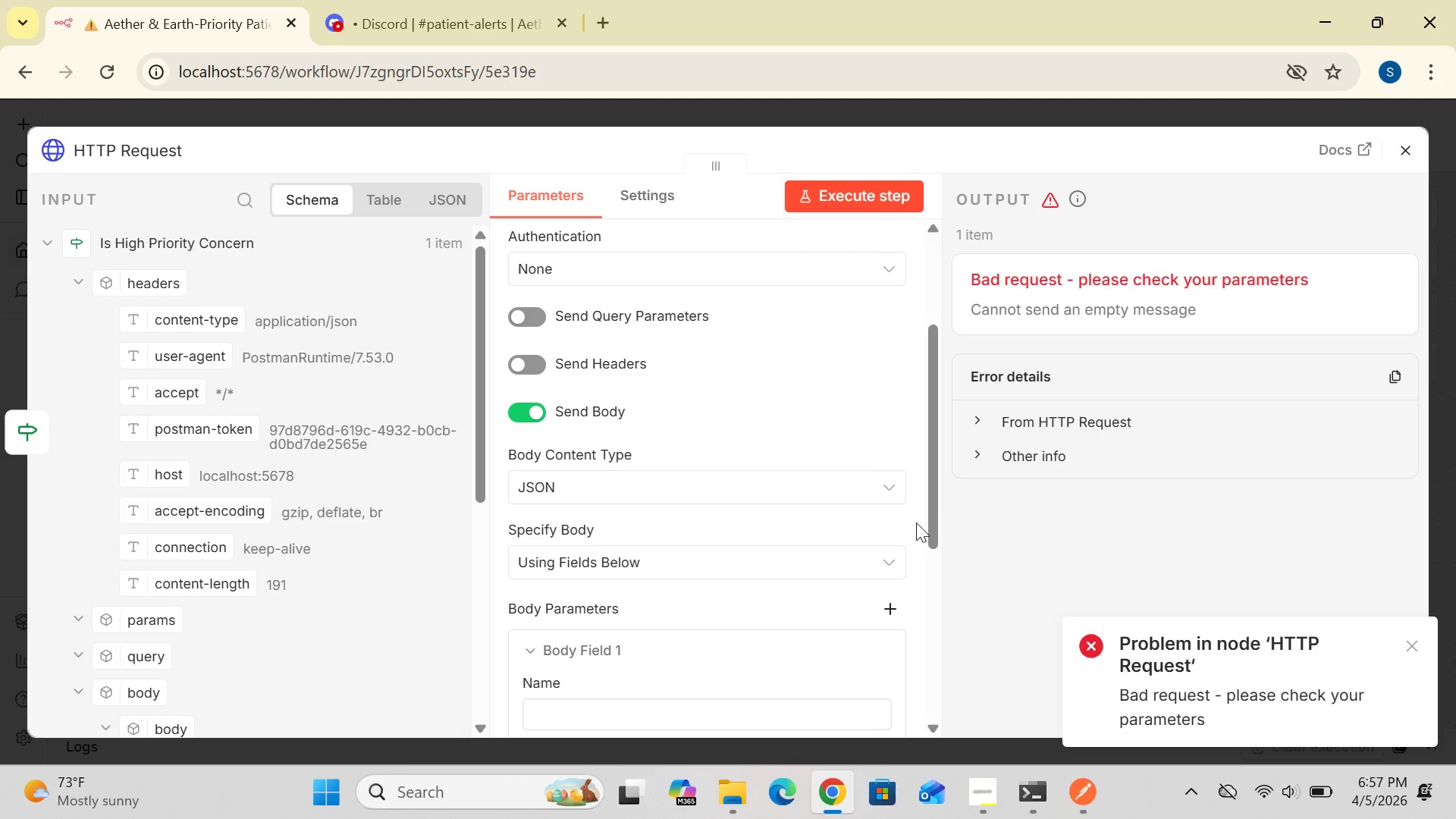 
left_click_drag(start_coordinate=[931, 526], to_coordinate=[943, 580])
 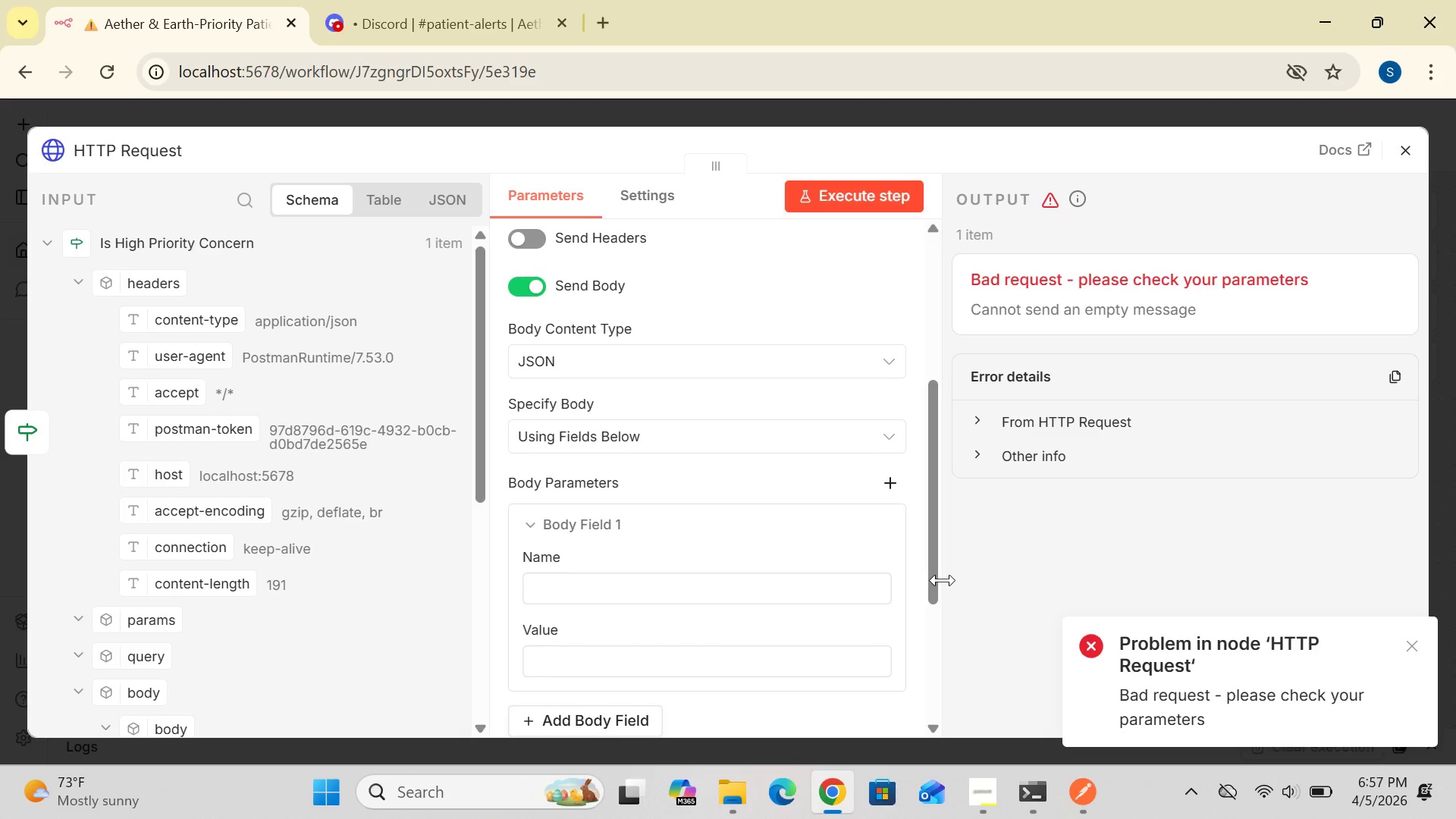 
wait(11.73)
 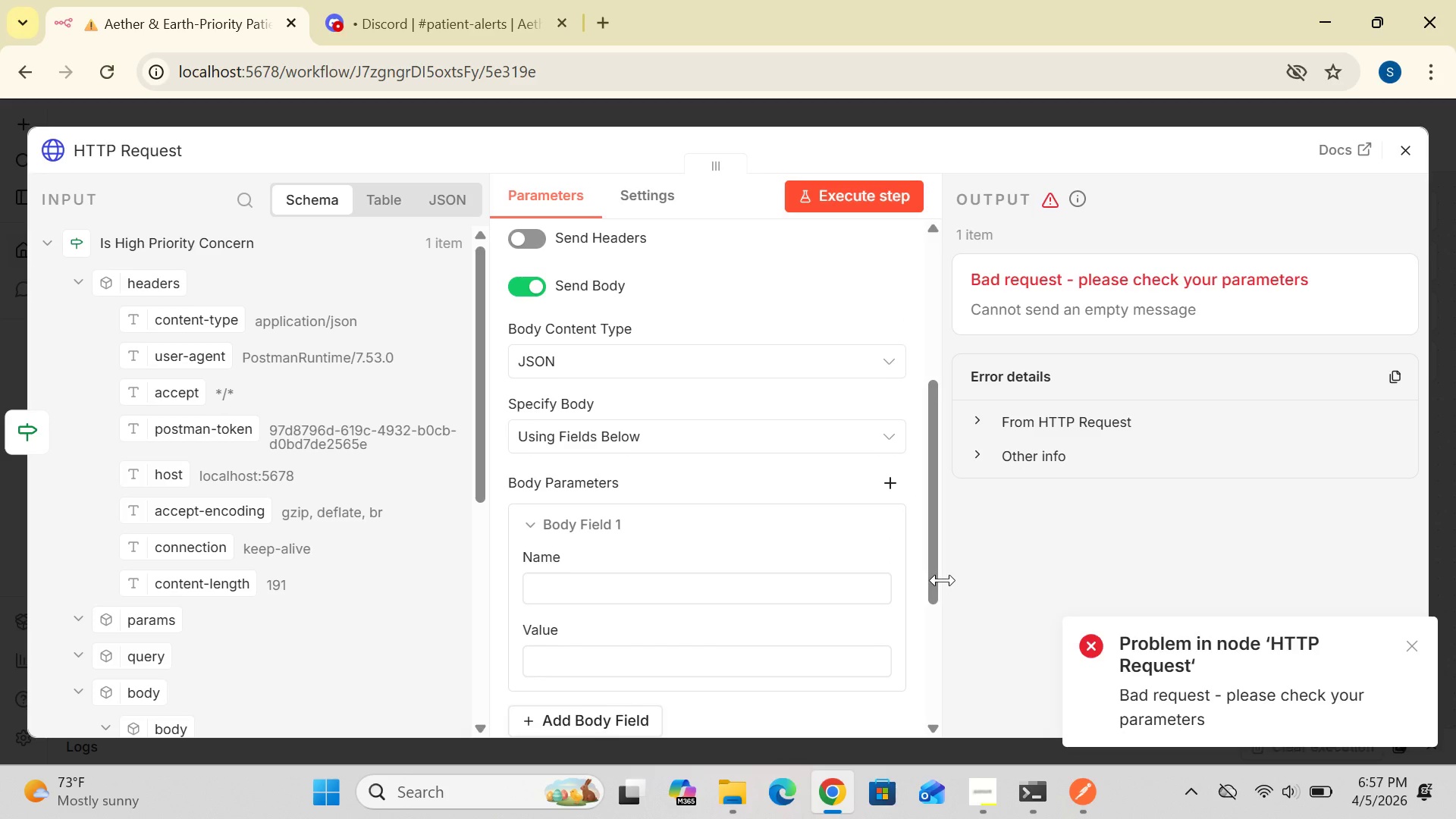 
mouse_move([813, 596])
 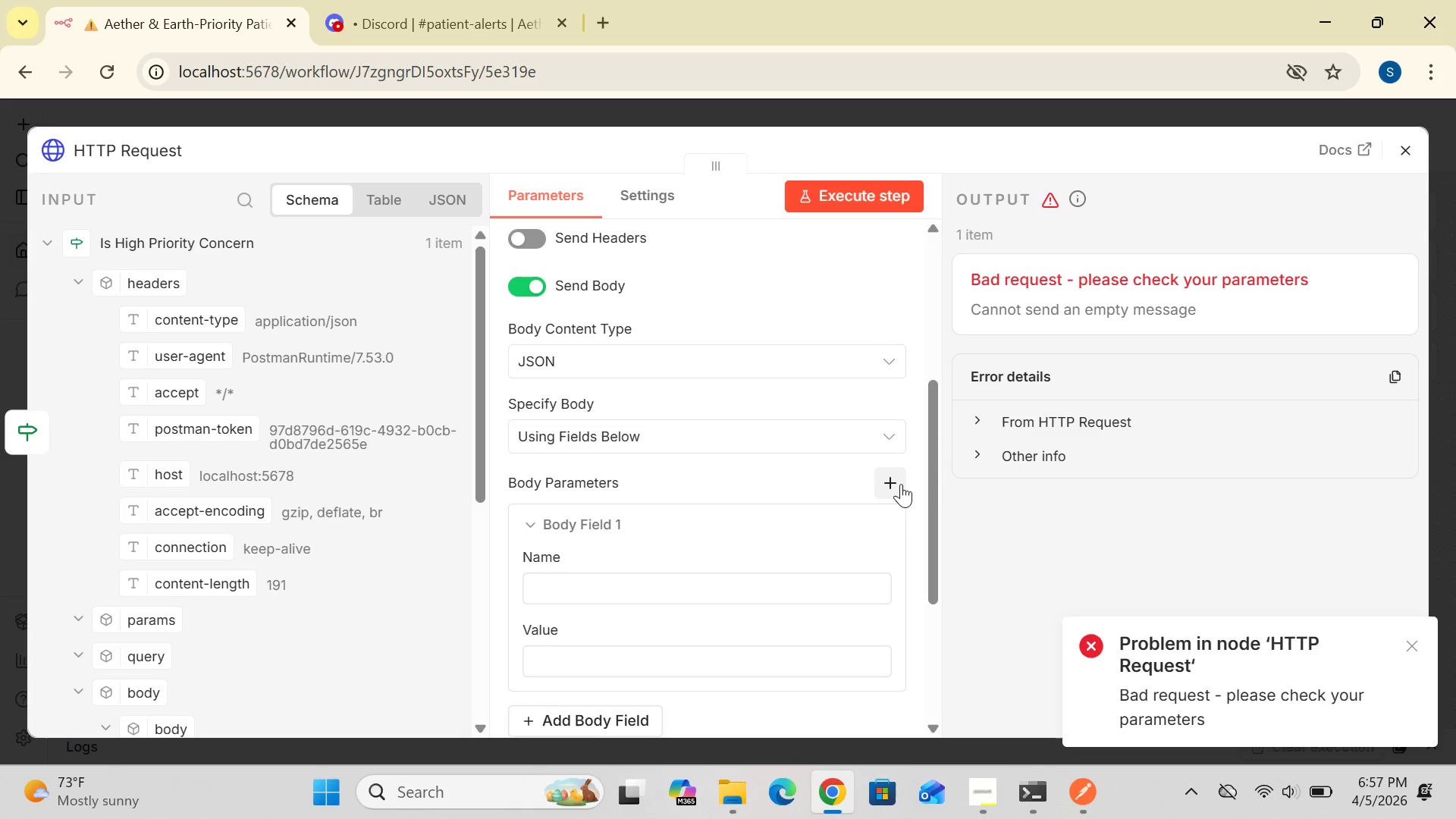 
wait(10.64)
 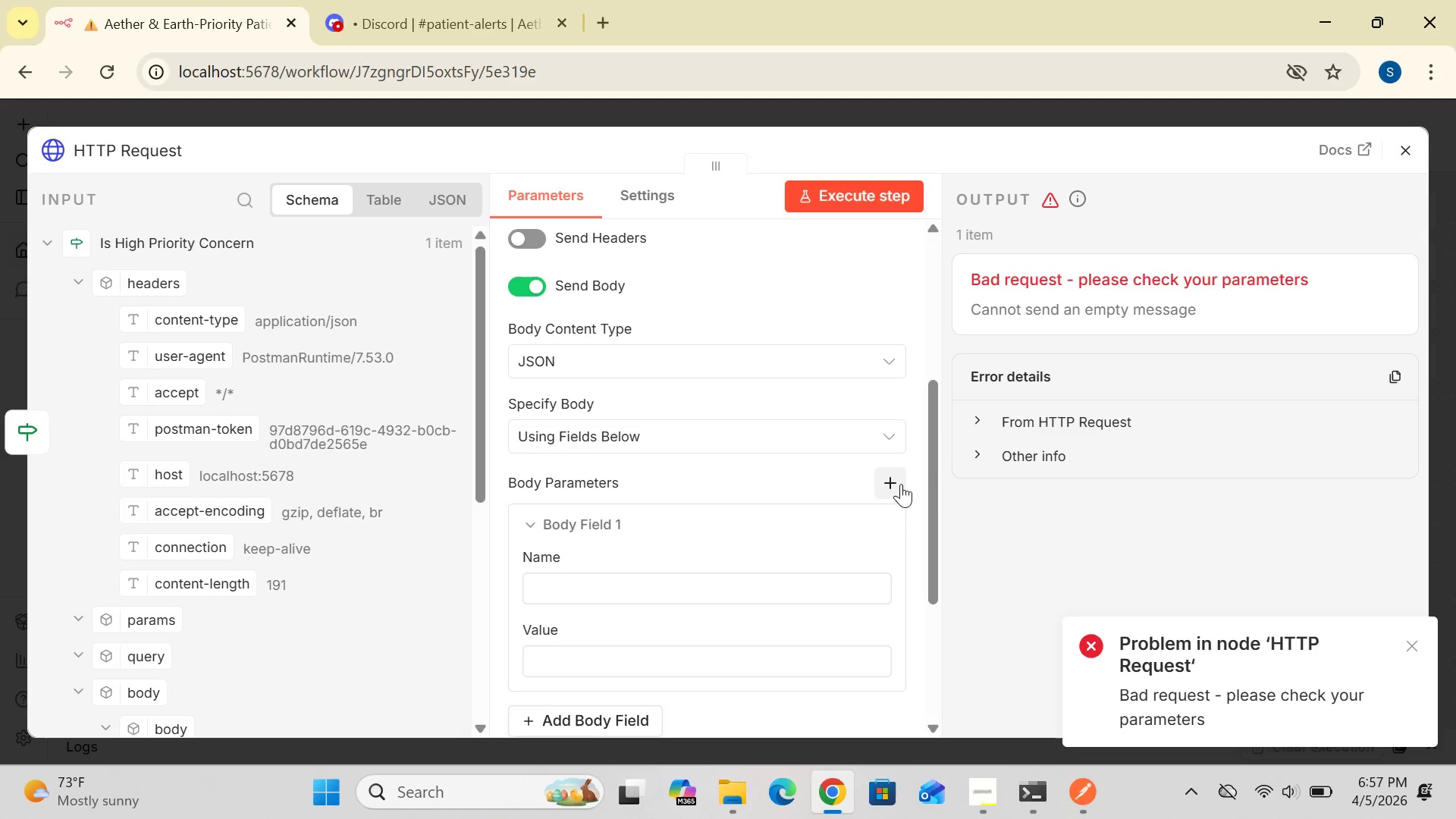 
left_click([753, 592])
 